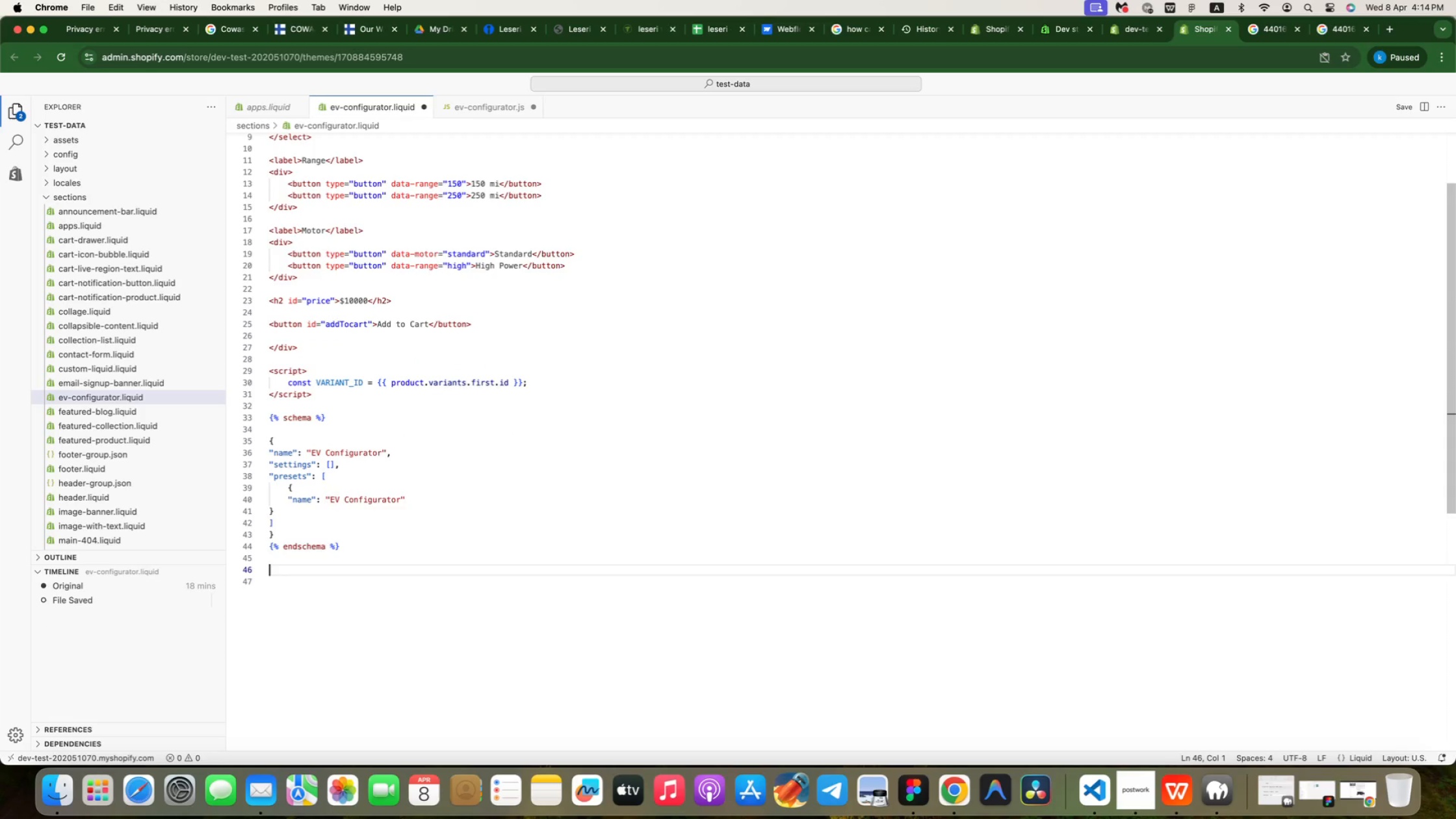 
type(<sc)
 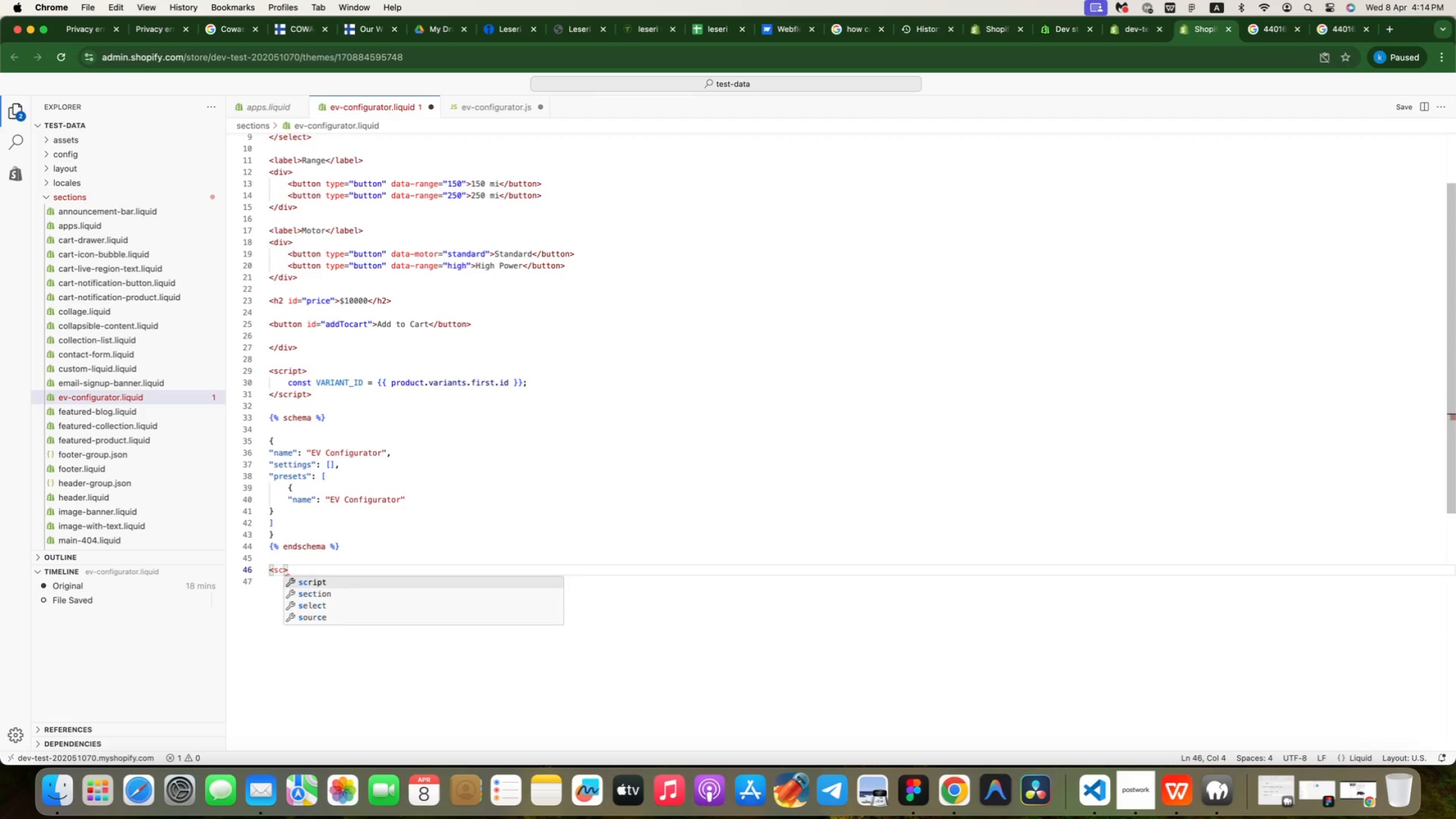 
key(Enter)
 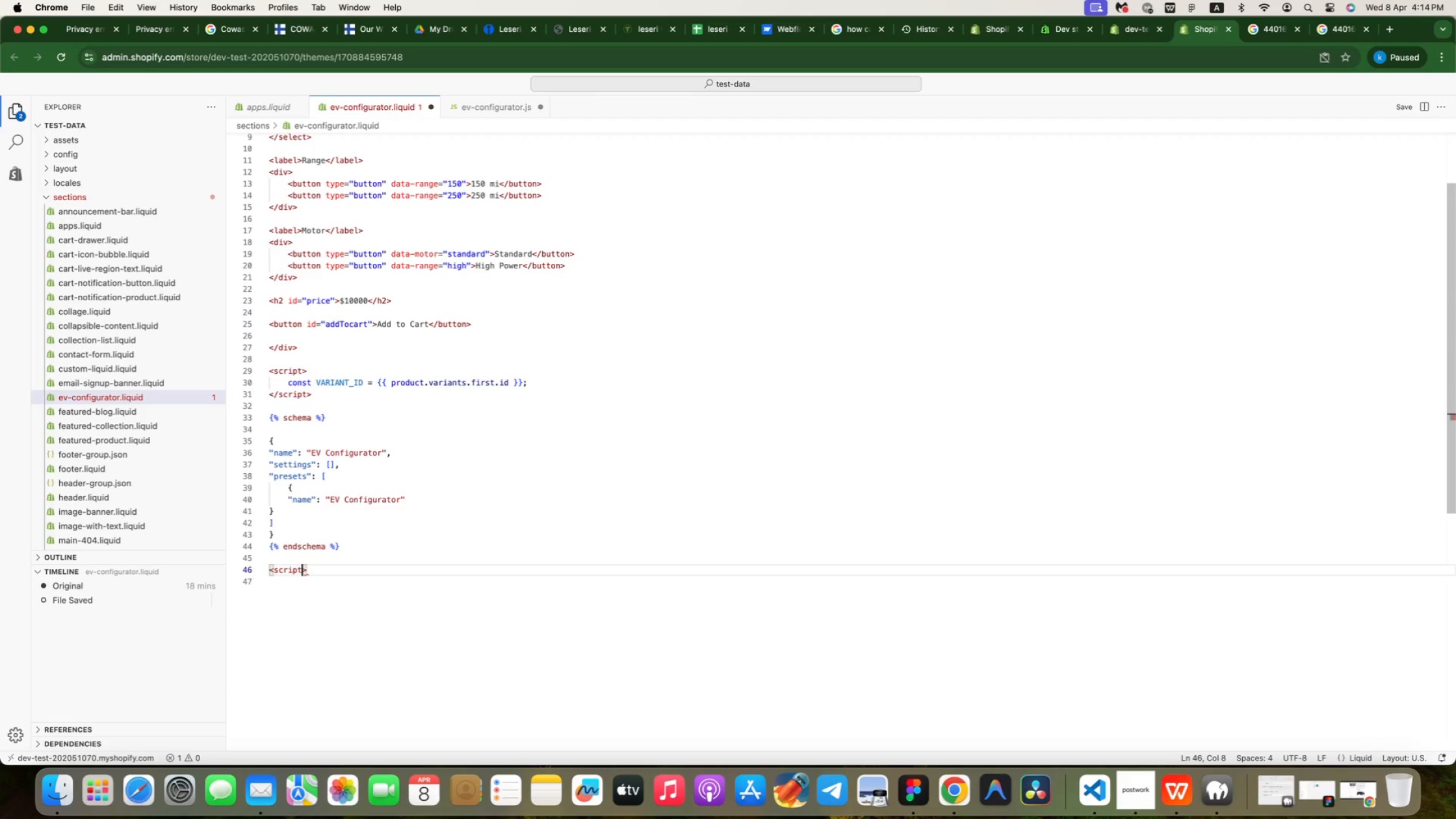 
type( src)
 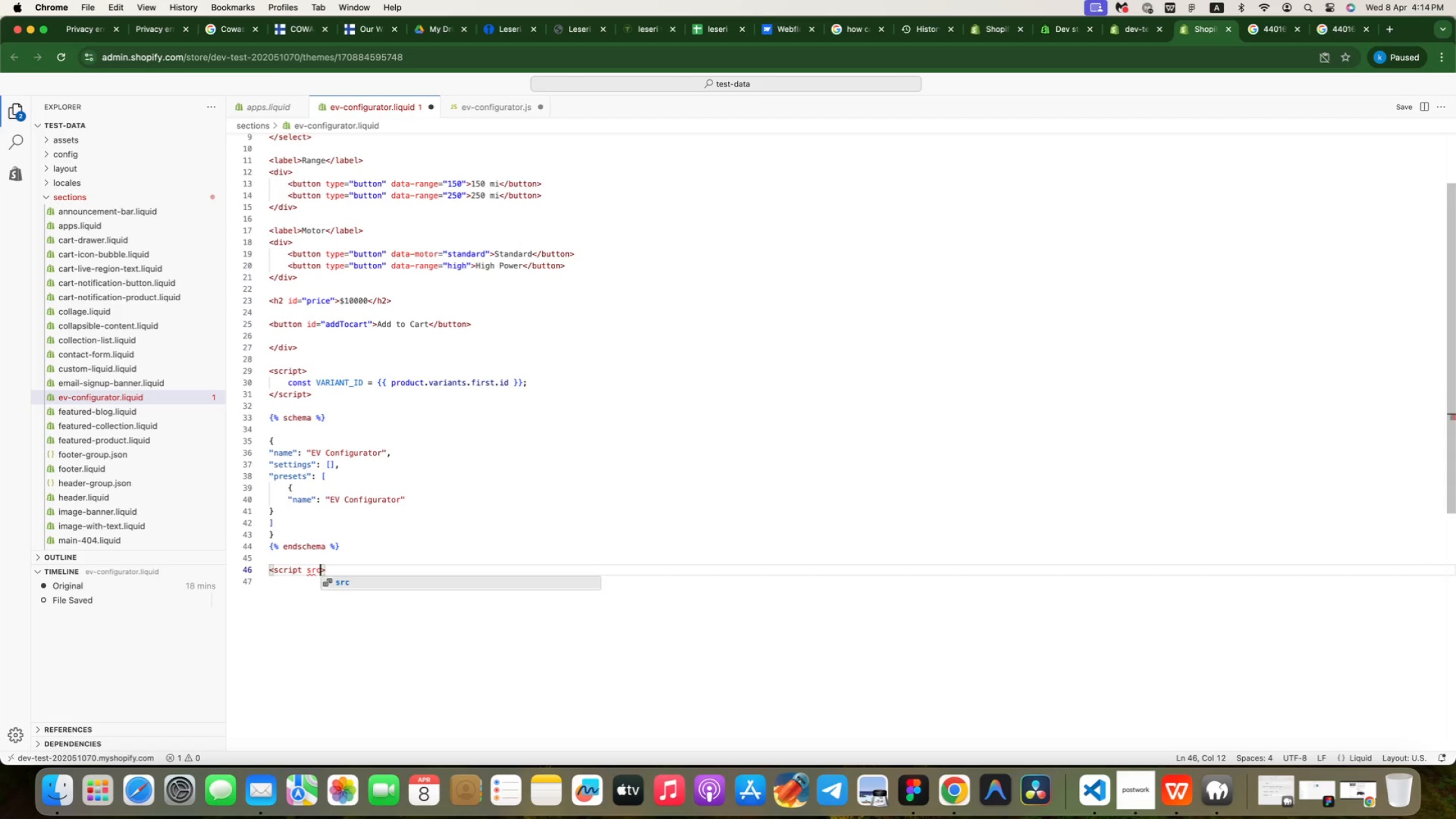 
key(Enter)
 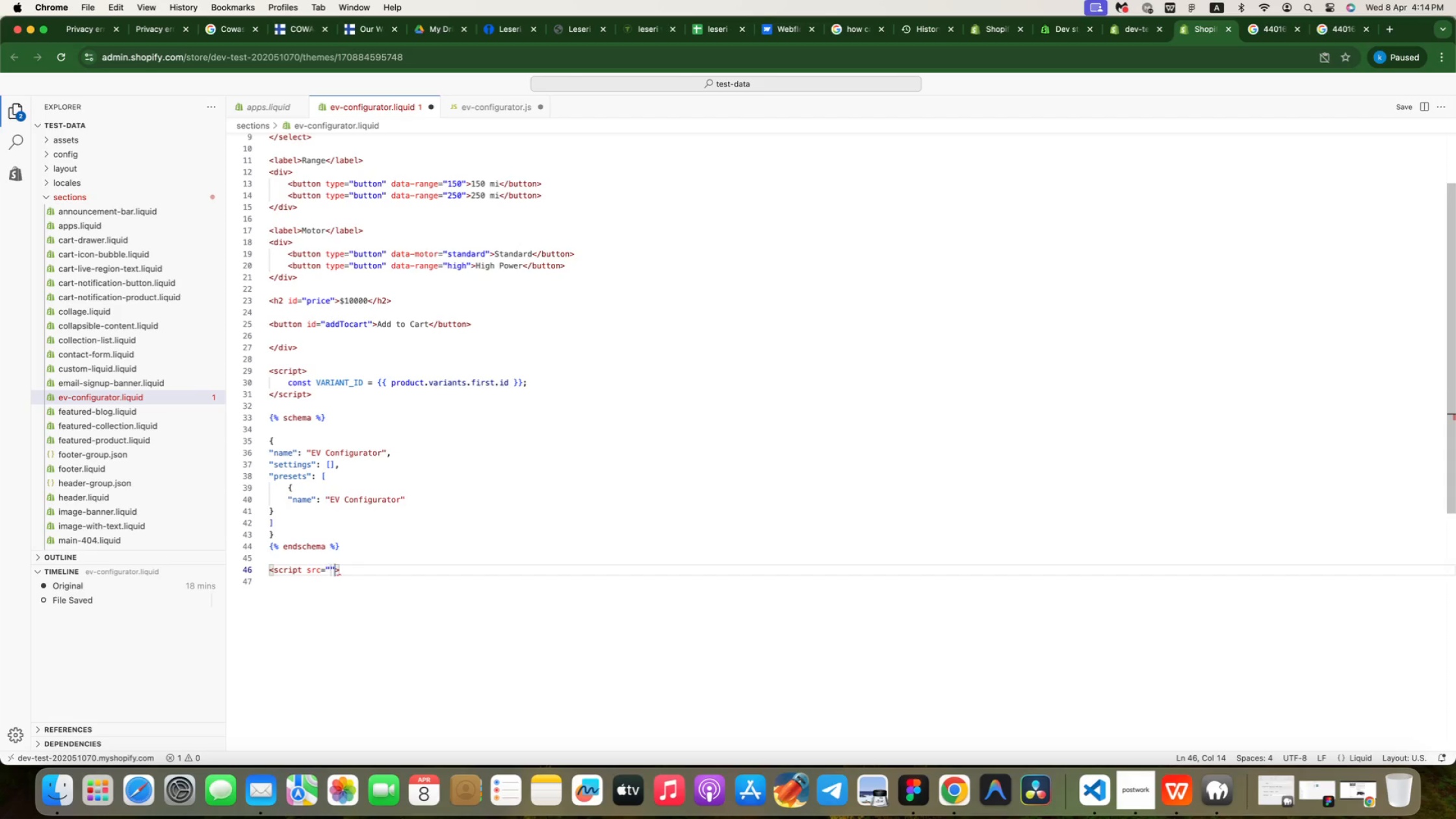 
key(Shift+BracketLeft)
 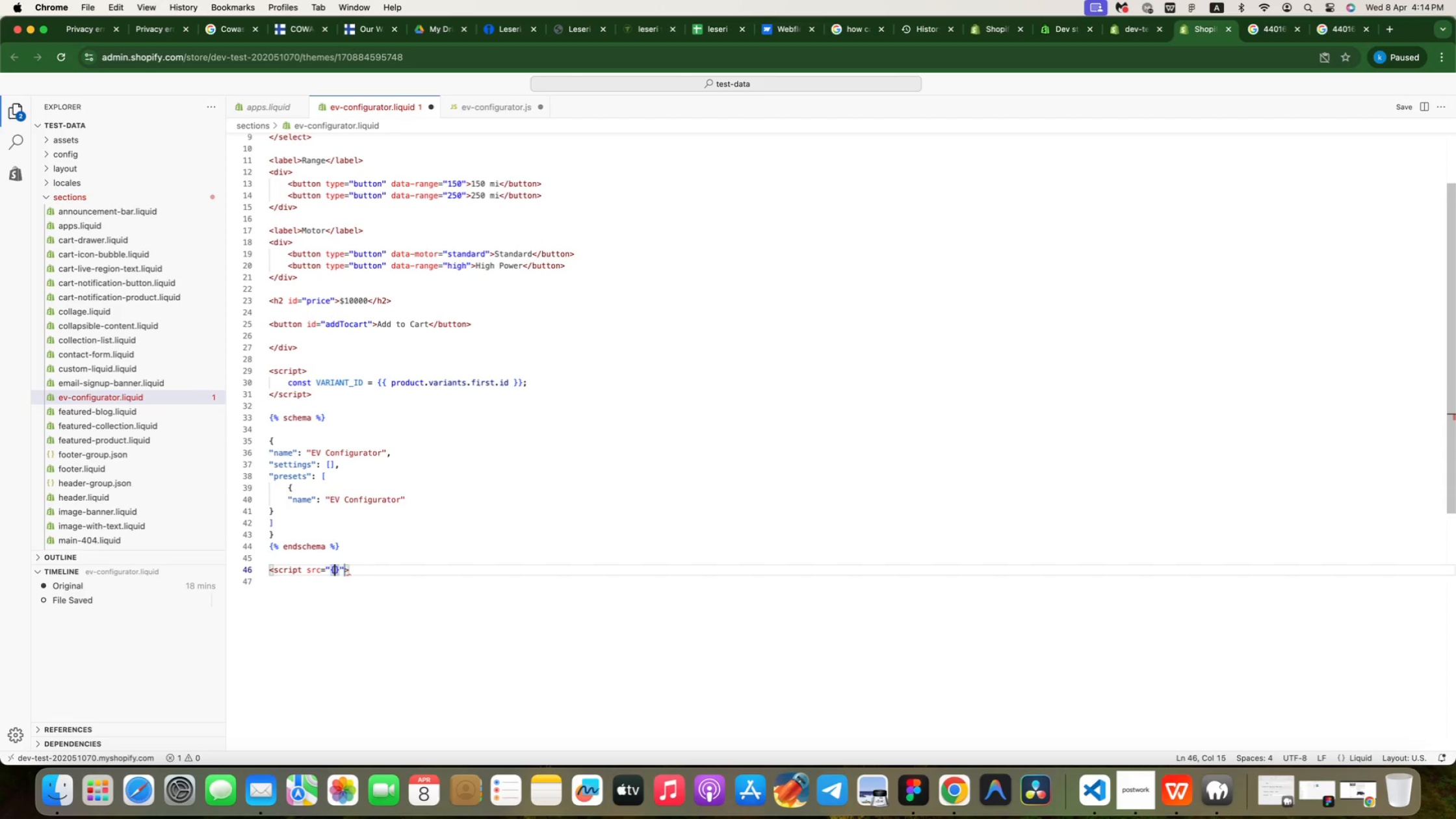 
key(Shift+BracketLeft)
 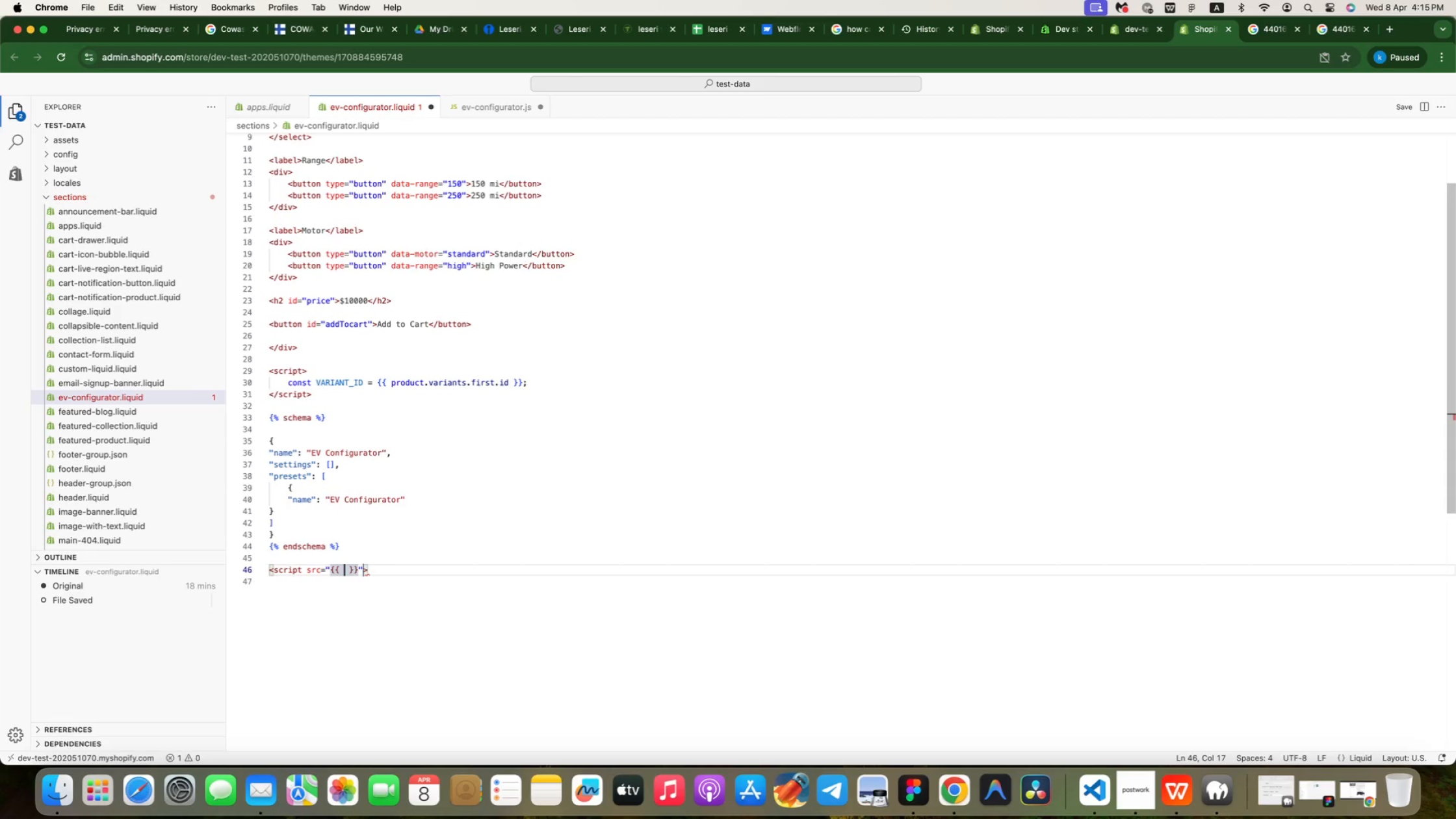 
type('ev-configurator.js)
 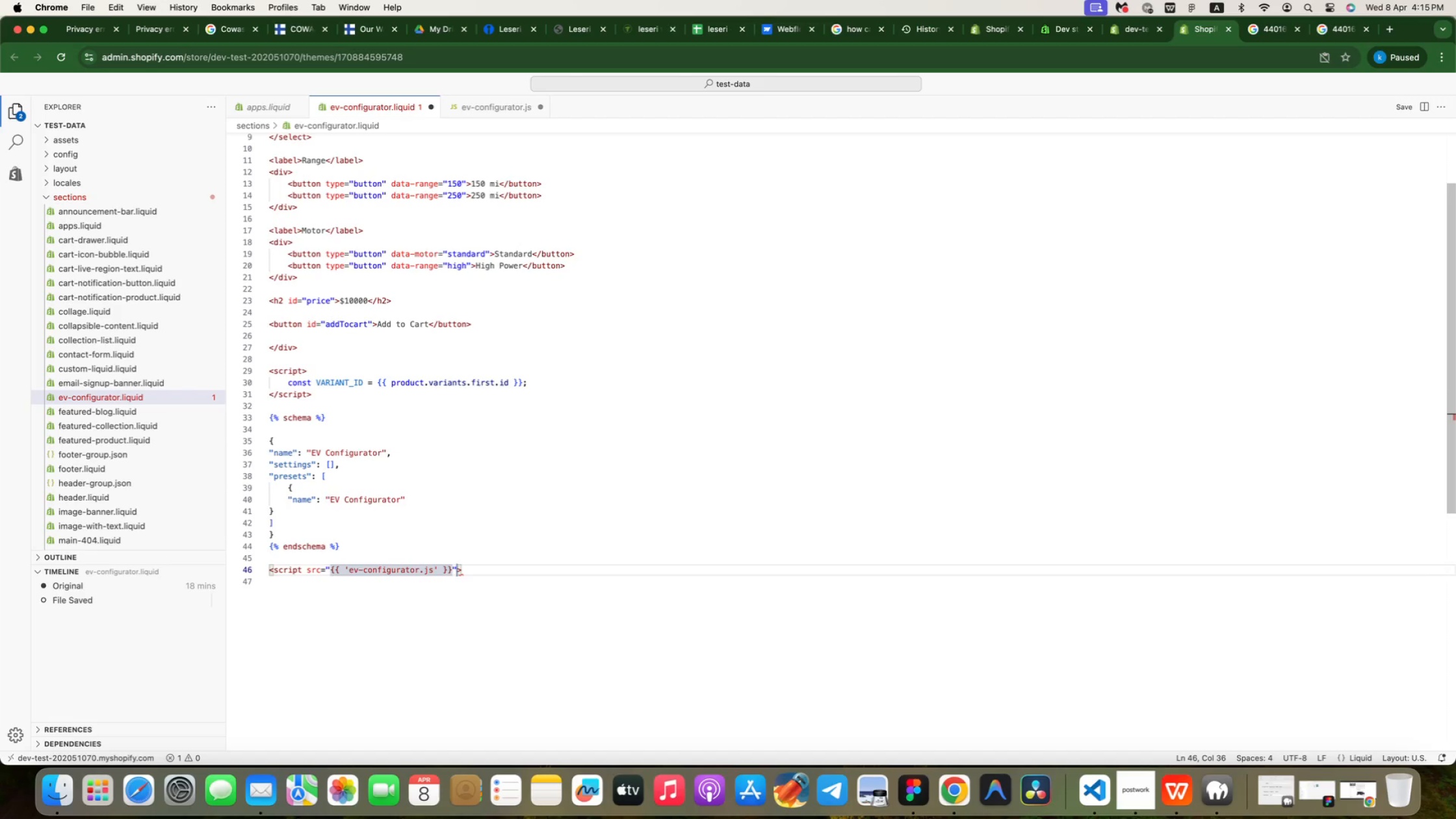 
key(ArrowRight)
 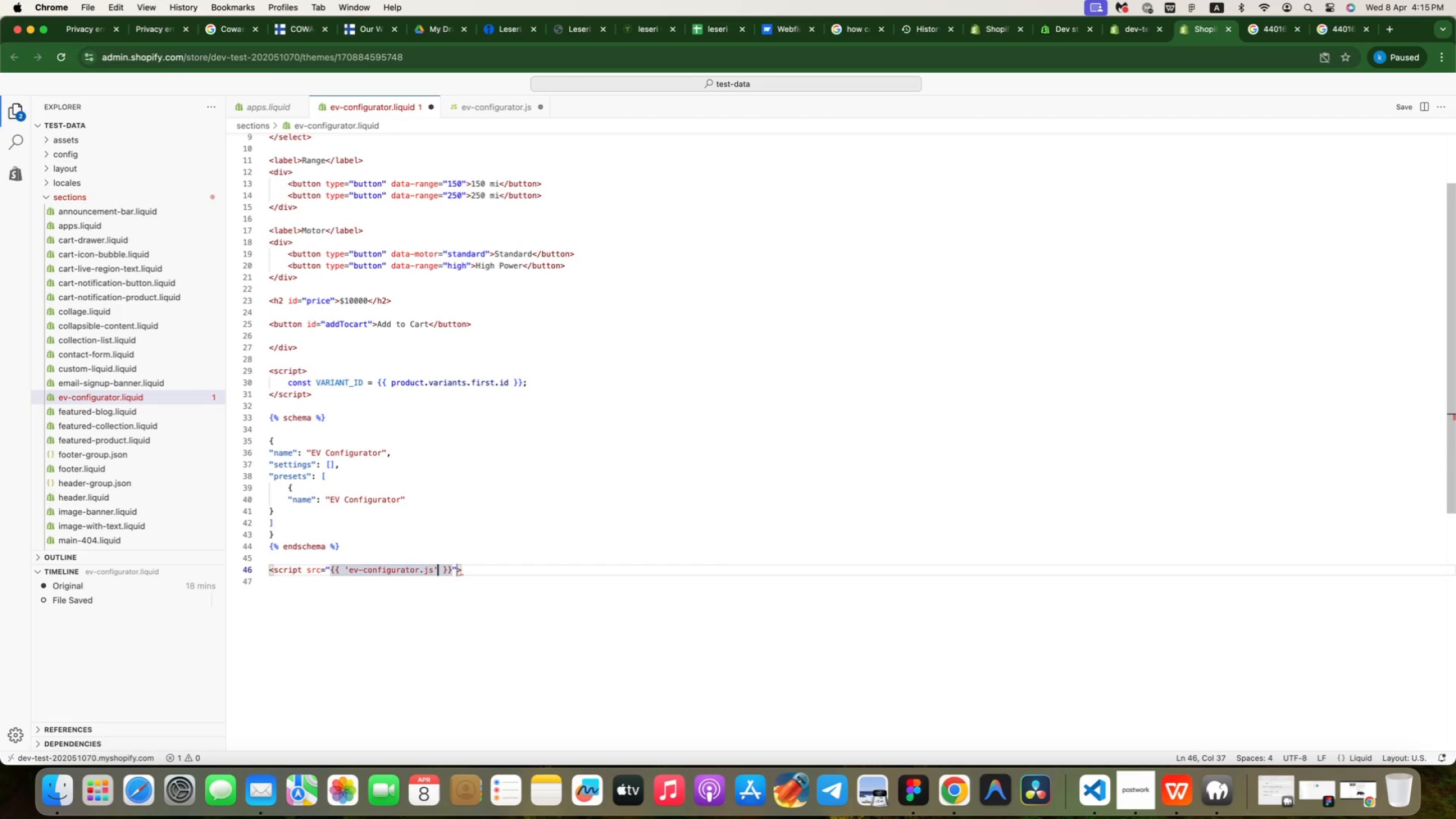 
type( | asset_url)
 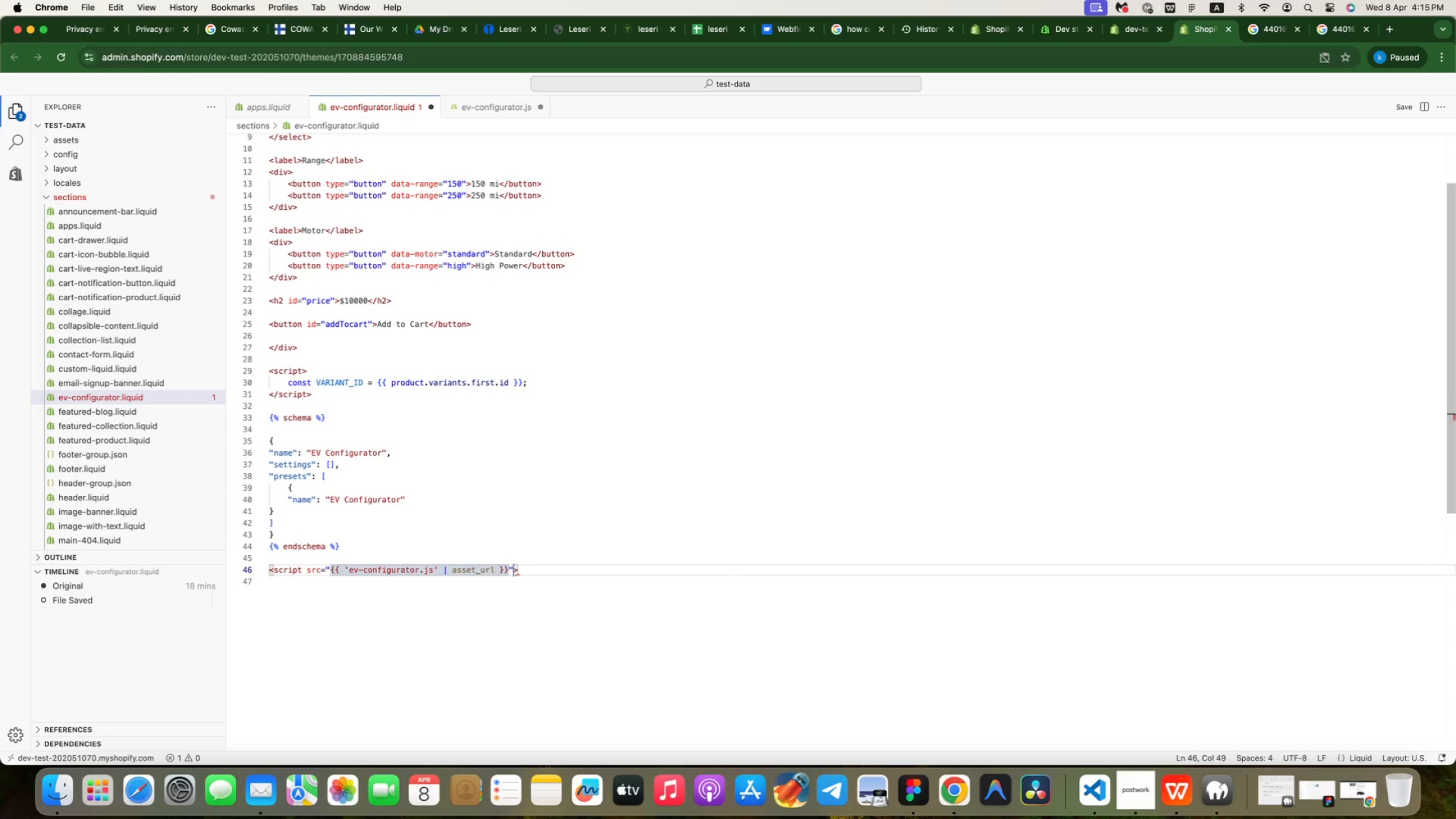 
wait(5.58)
 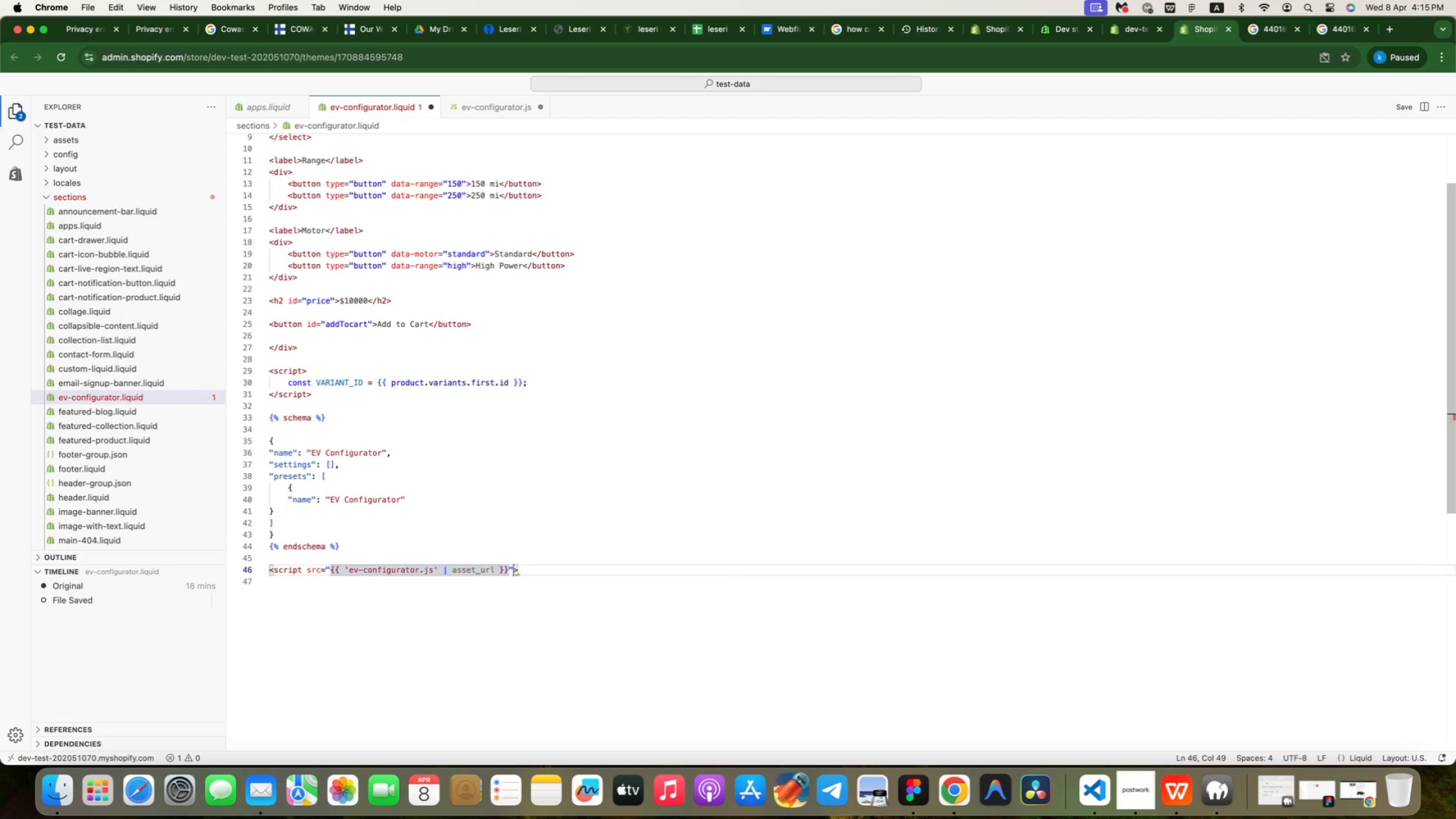 
key(ArrowRight)
 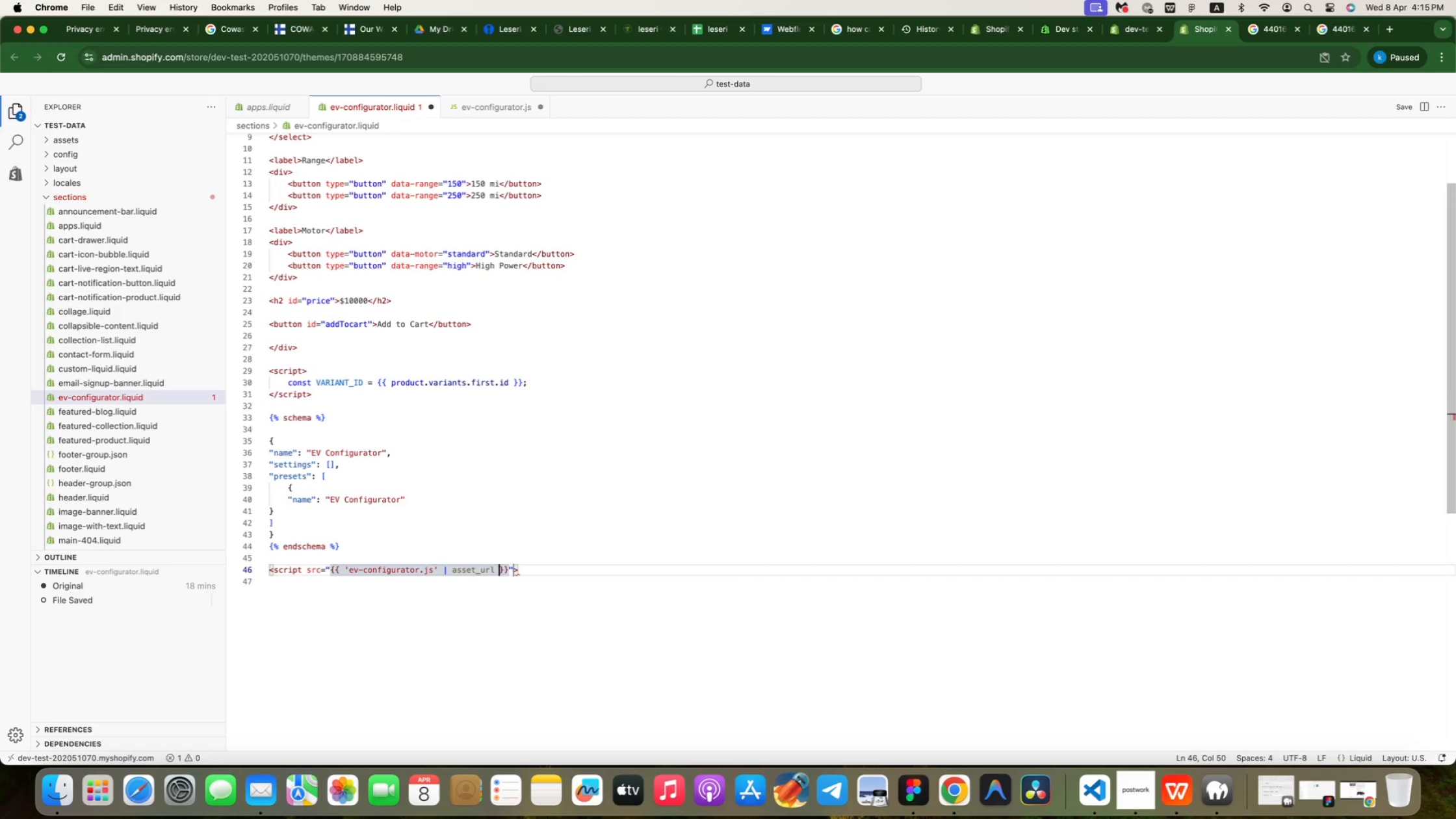 
key(ArrowRight)
 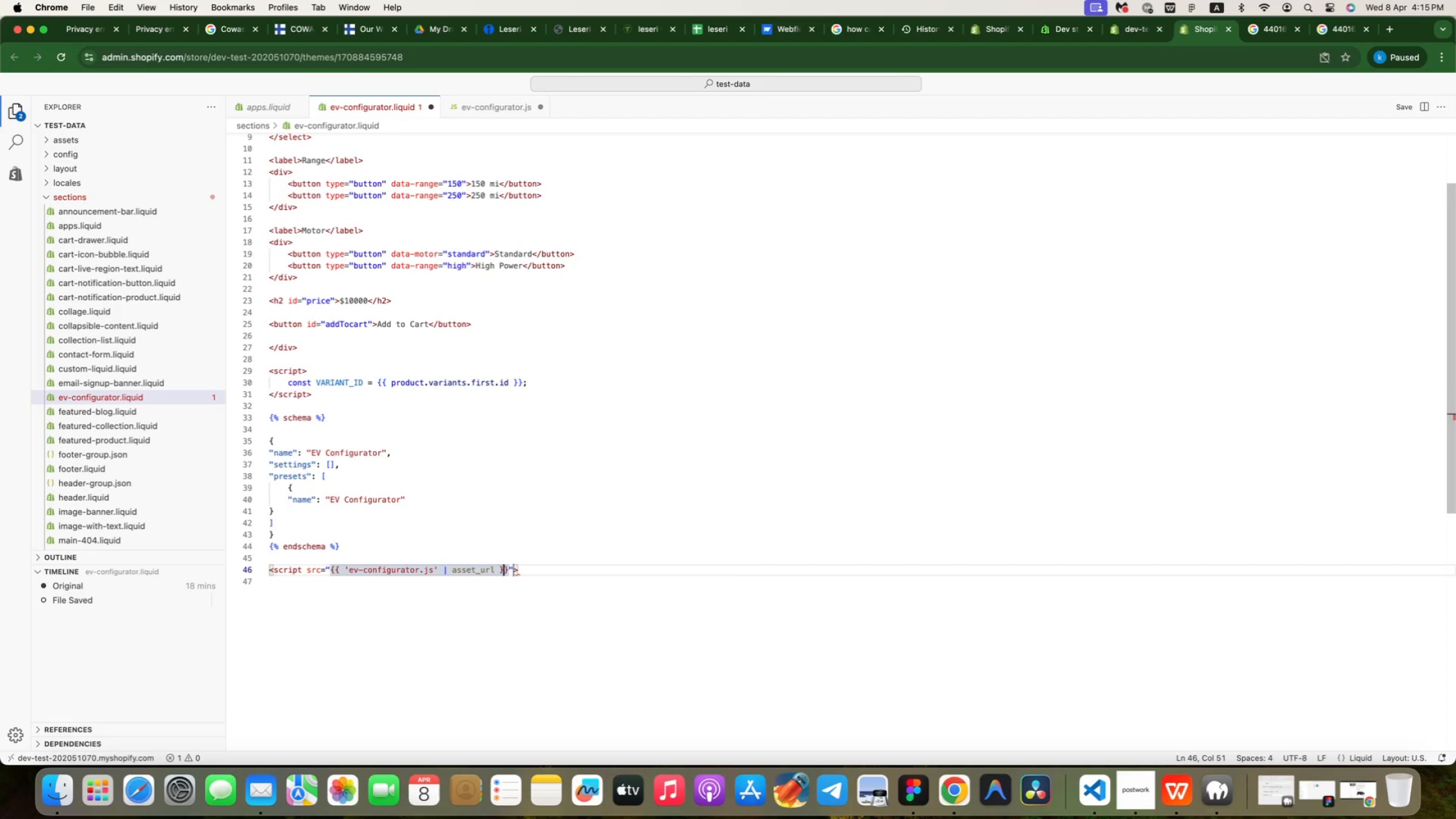 
key(ArrowRight)
 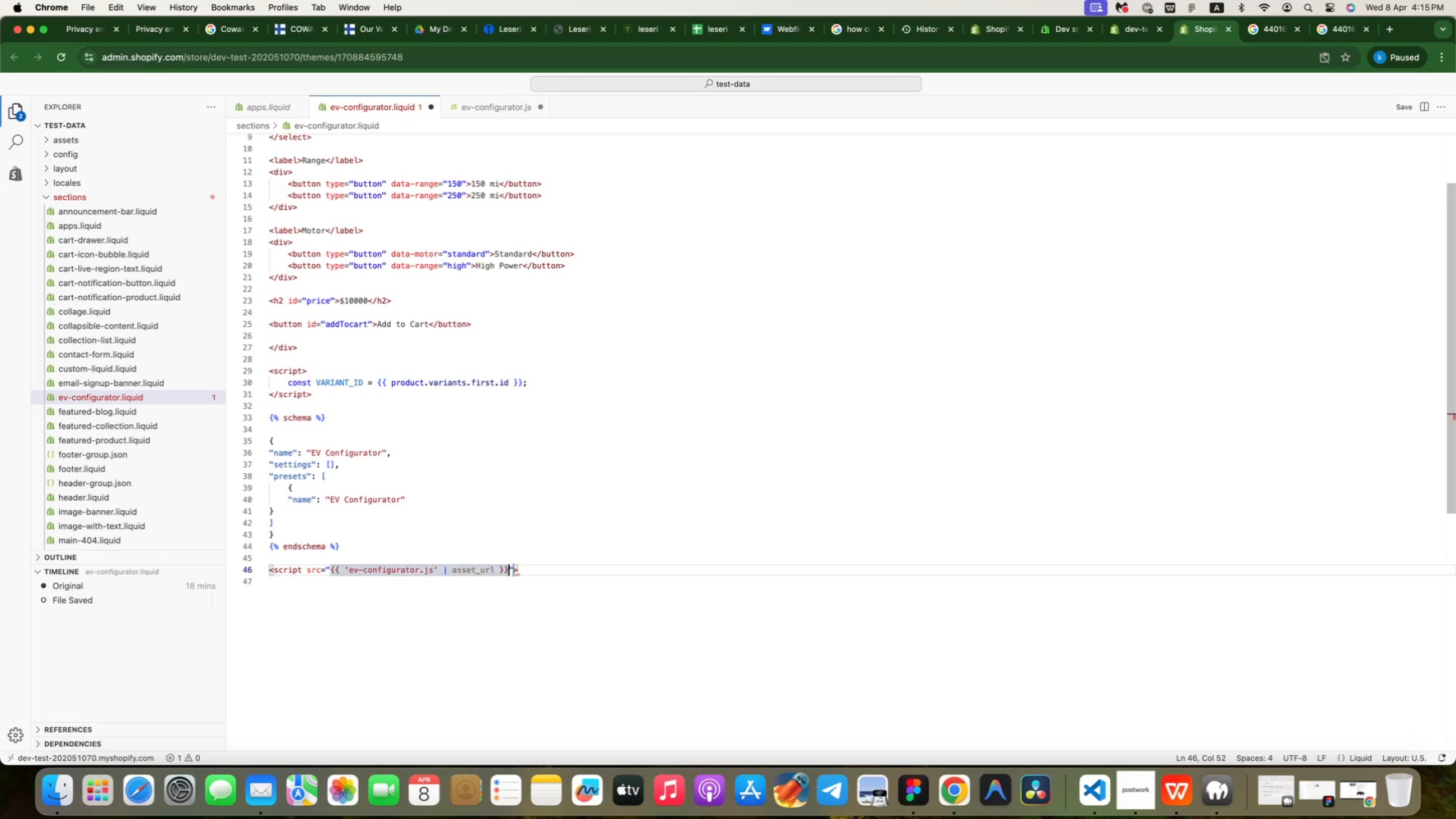 
key(ArrowRight)
 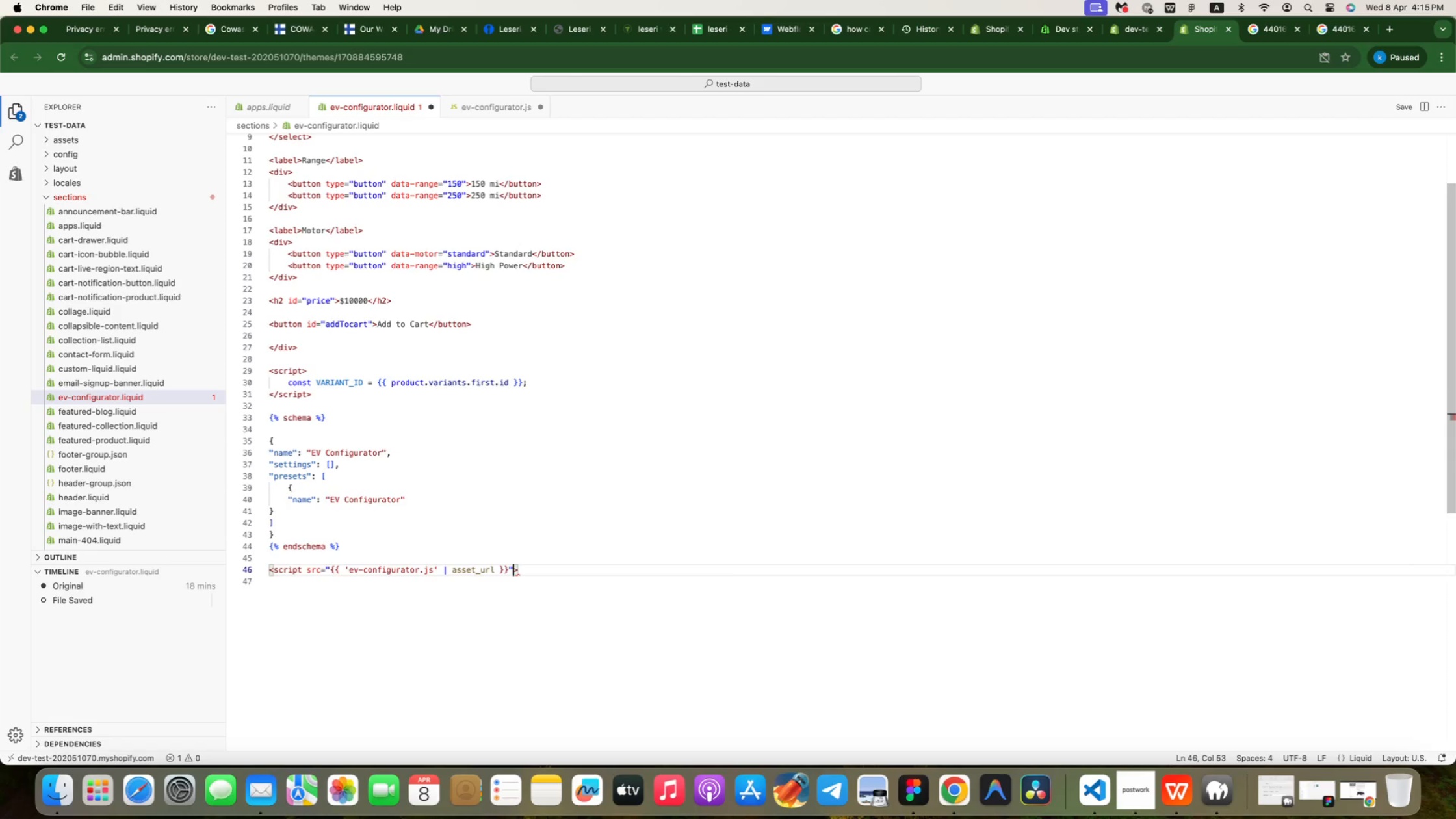 
type( defer)
 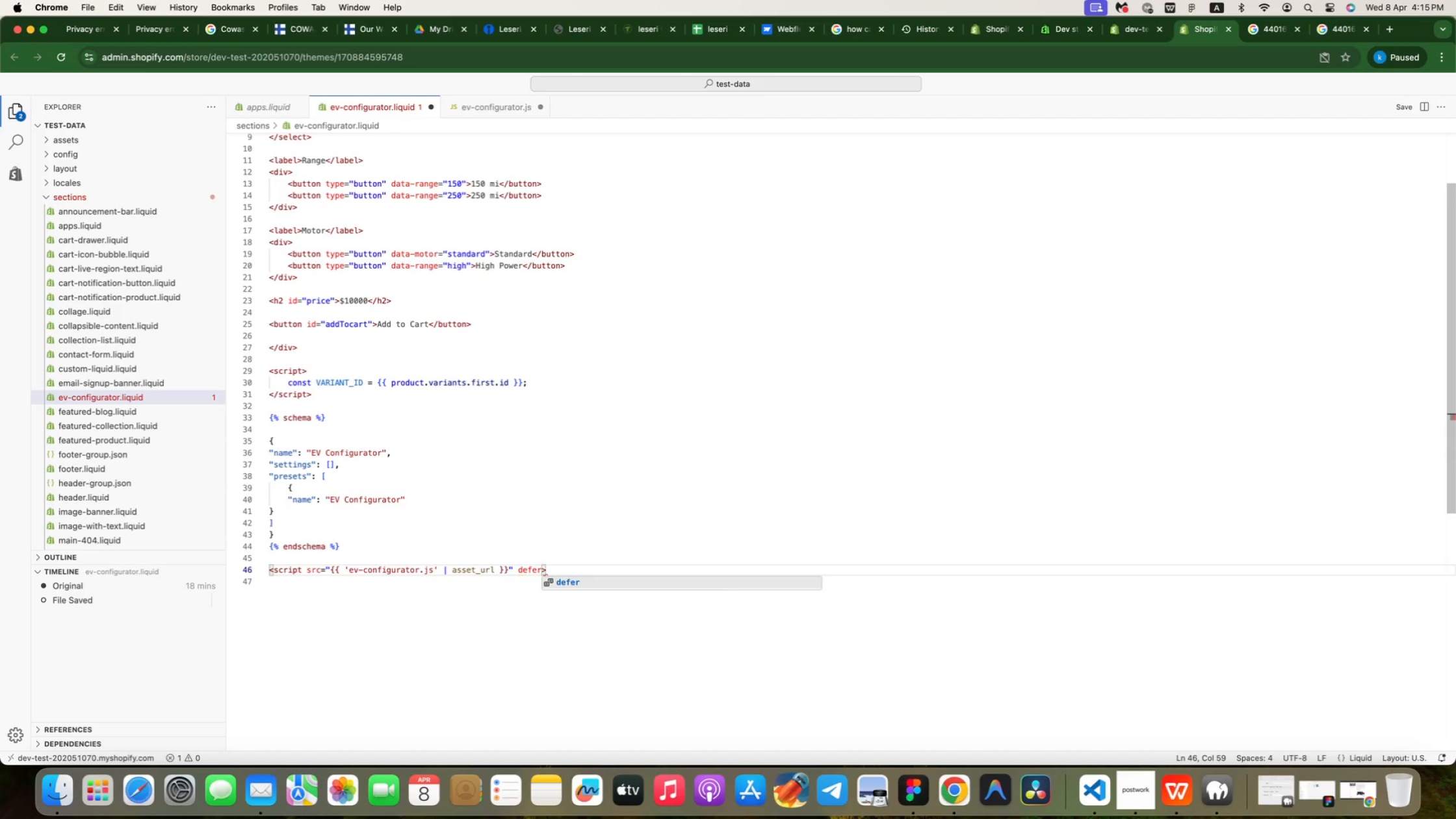 
key(Enter)
 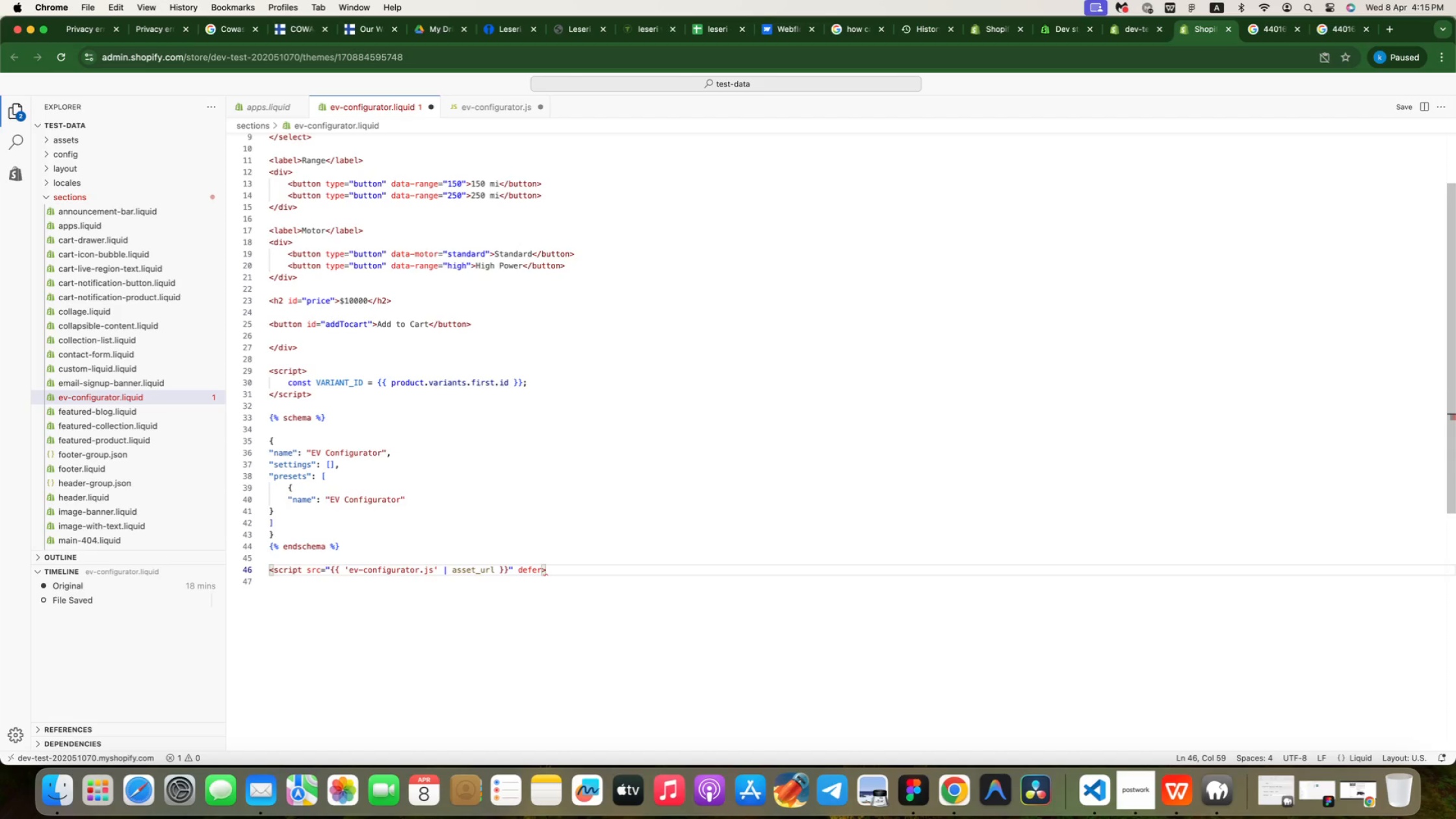 
key(ArrowRight)
 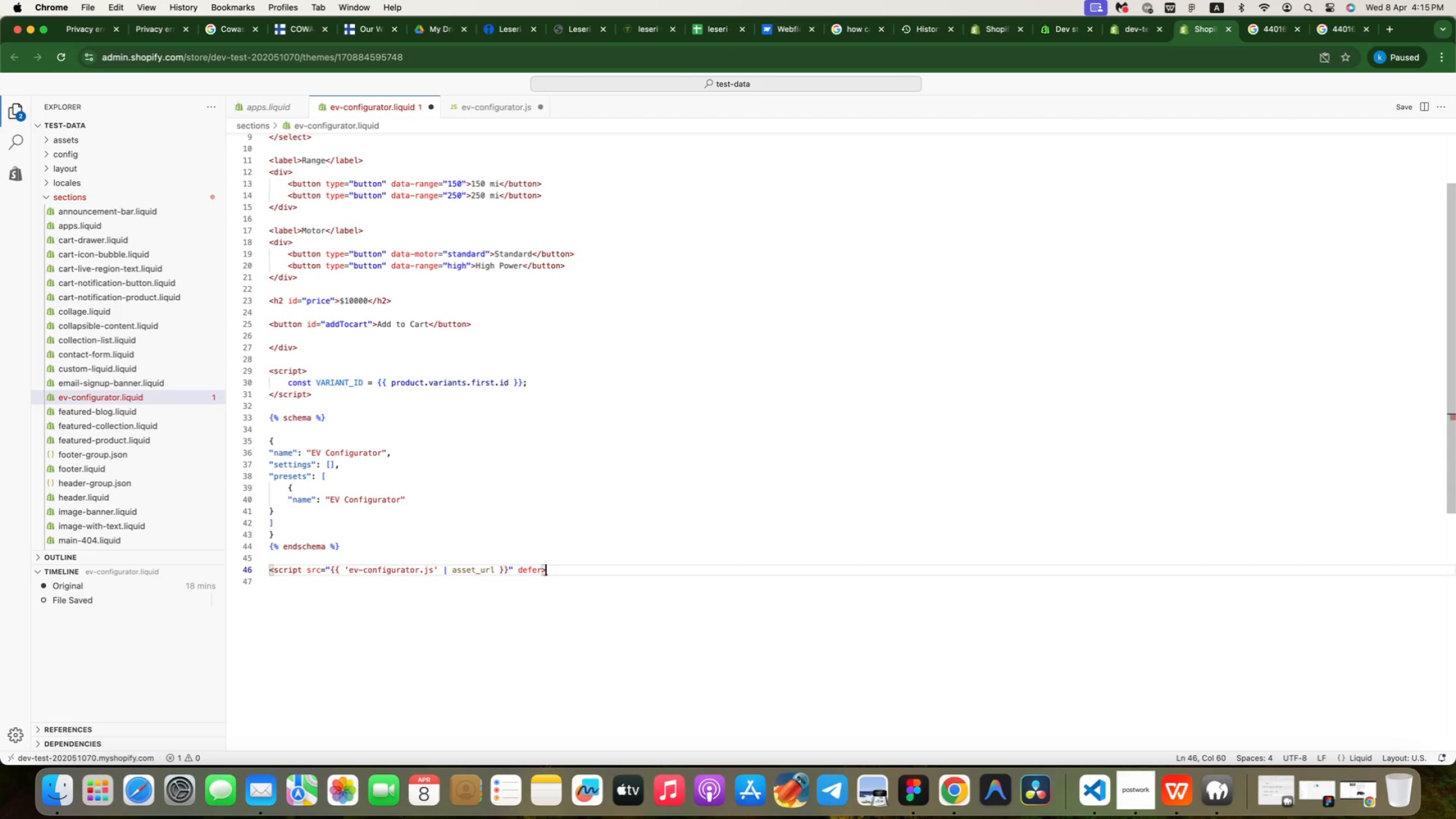 
key(ArrowRight)
 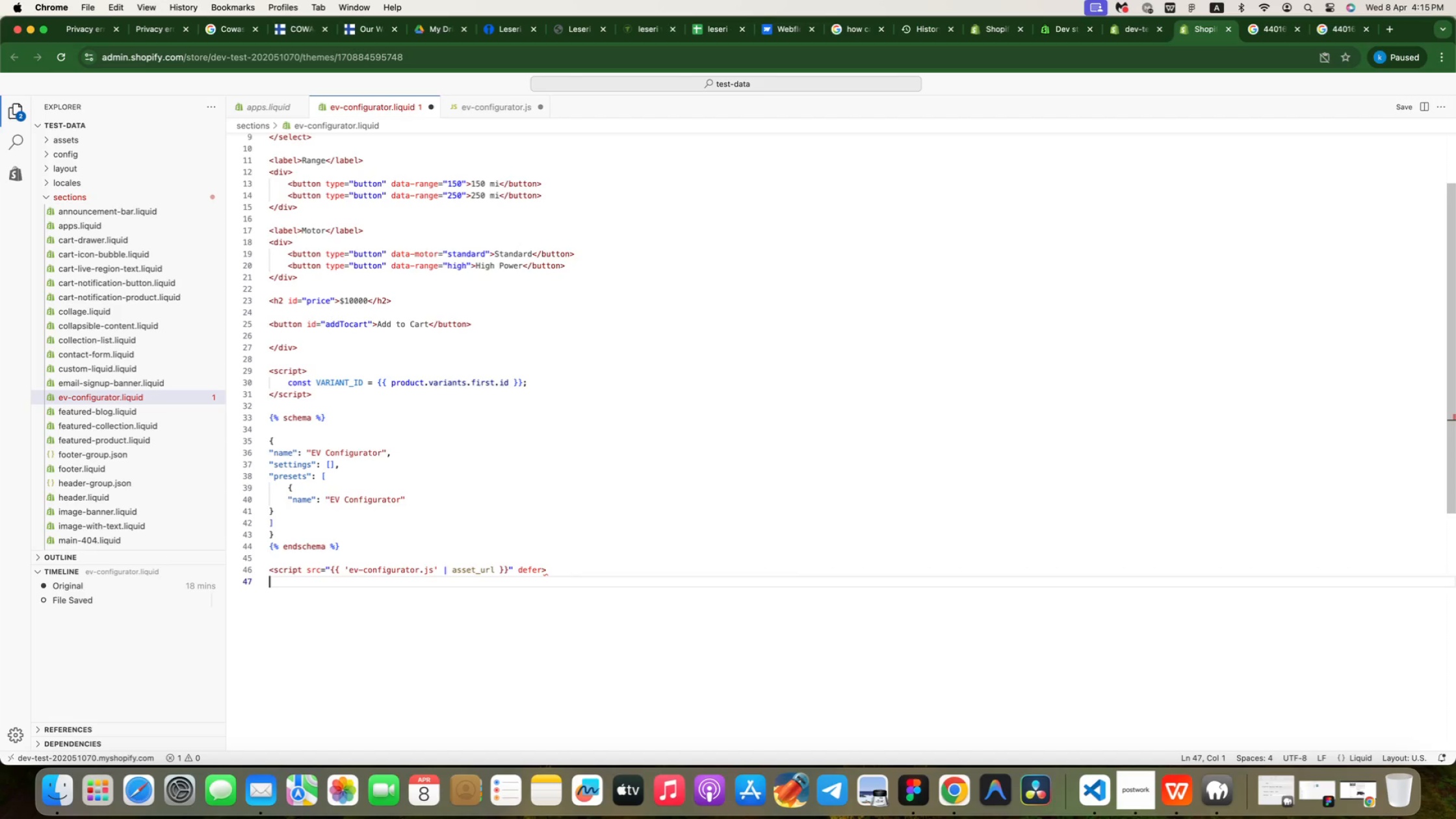 
key(ArrowLeft)
 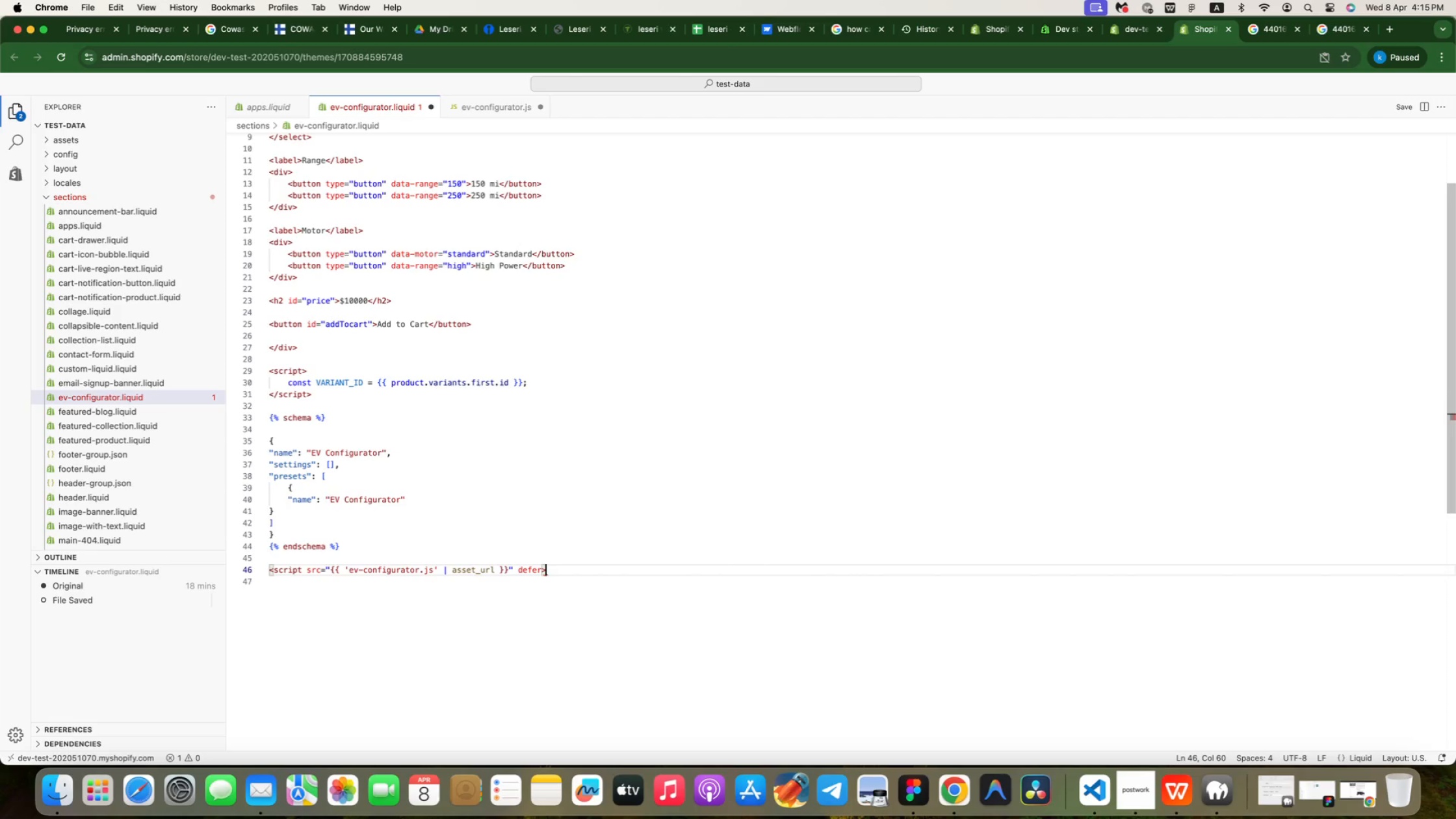 
key(Shift+Comma)
 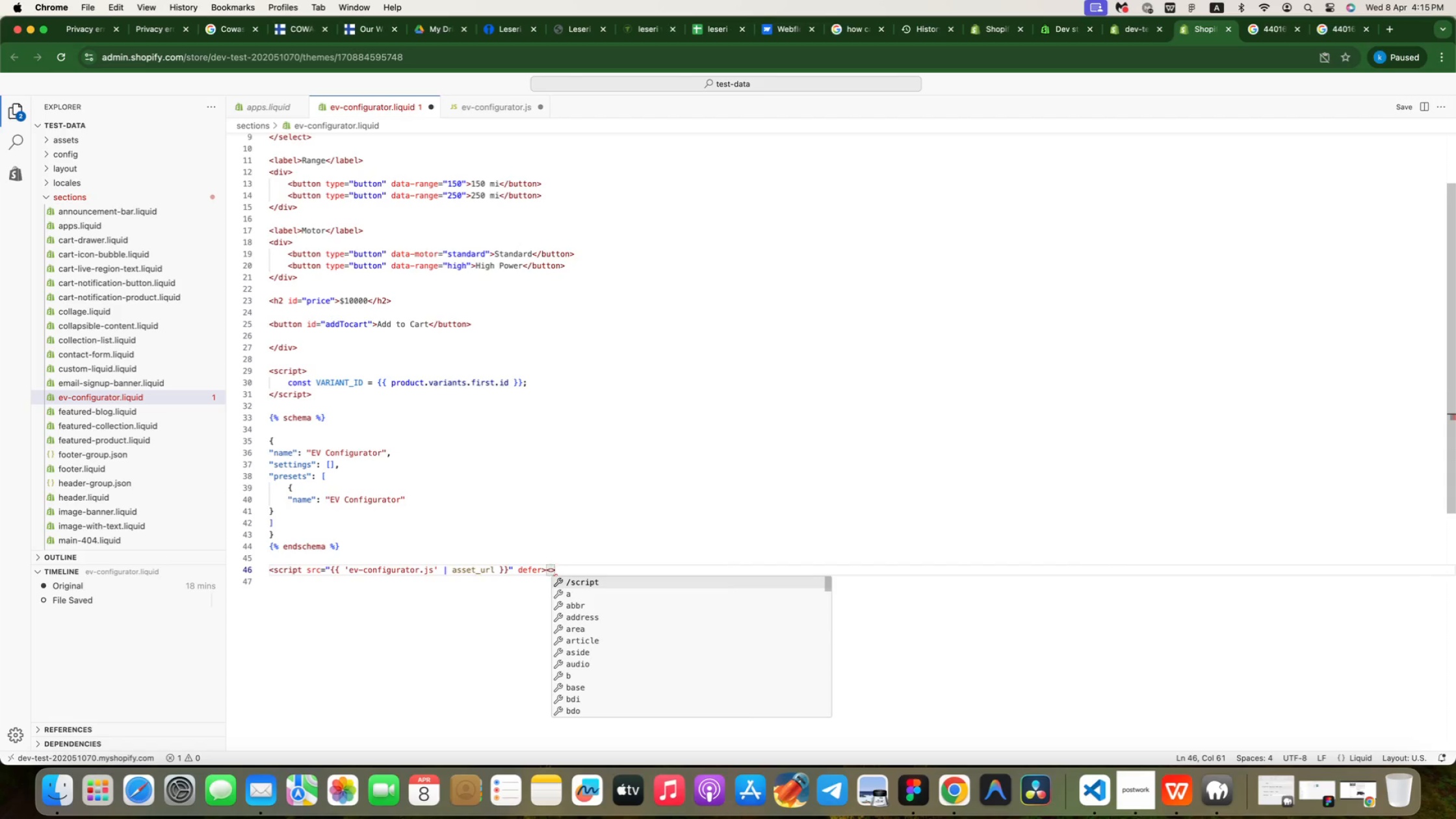 
key(Enter)
 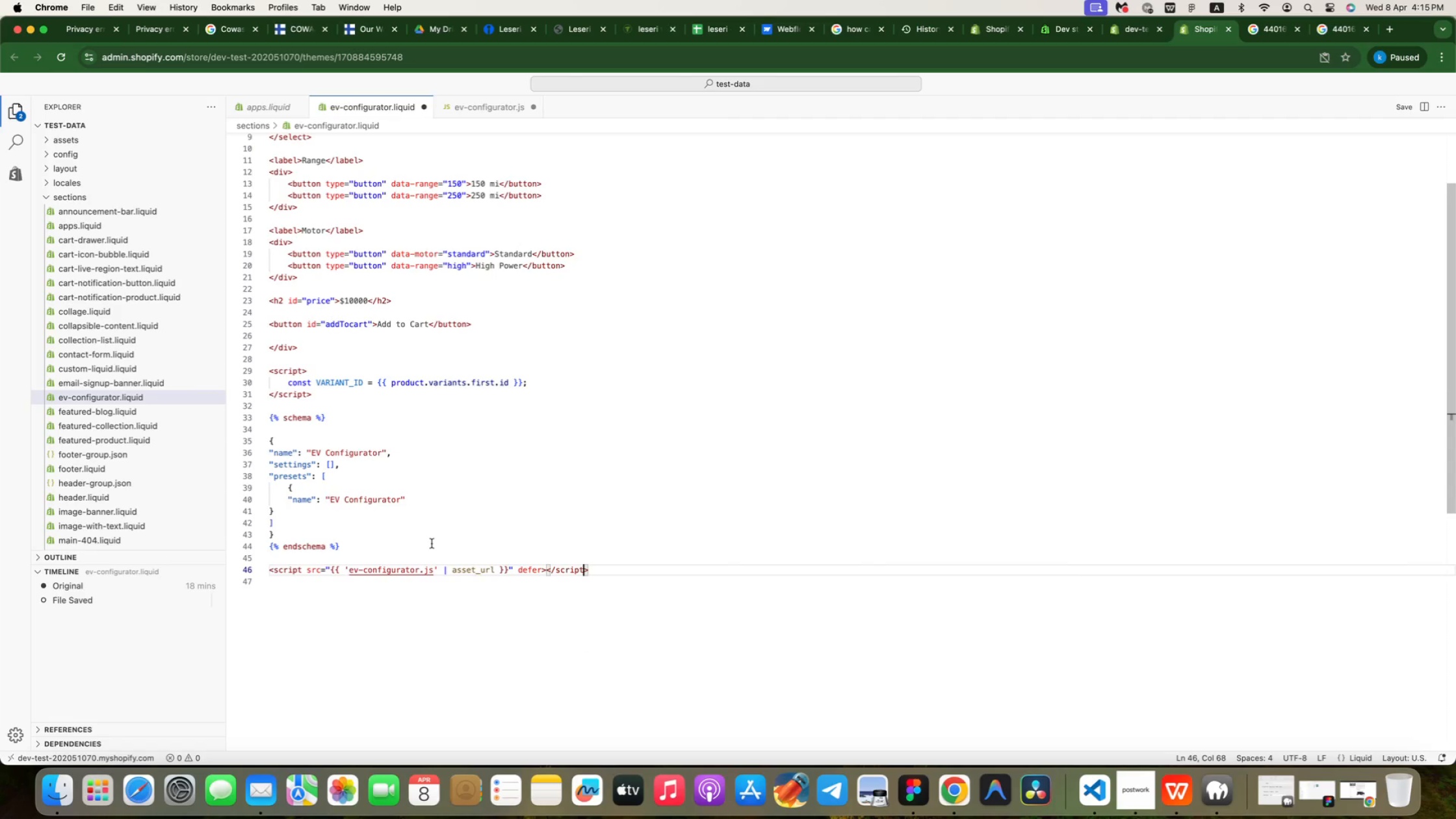 
wait(11.27)
 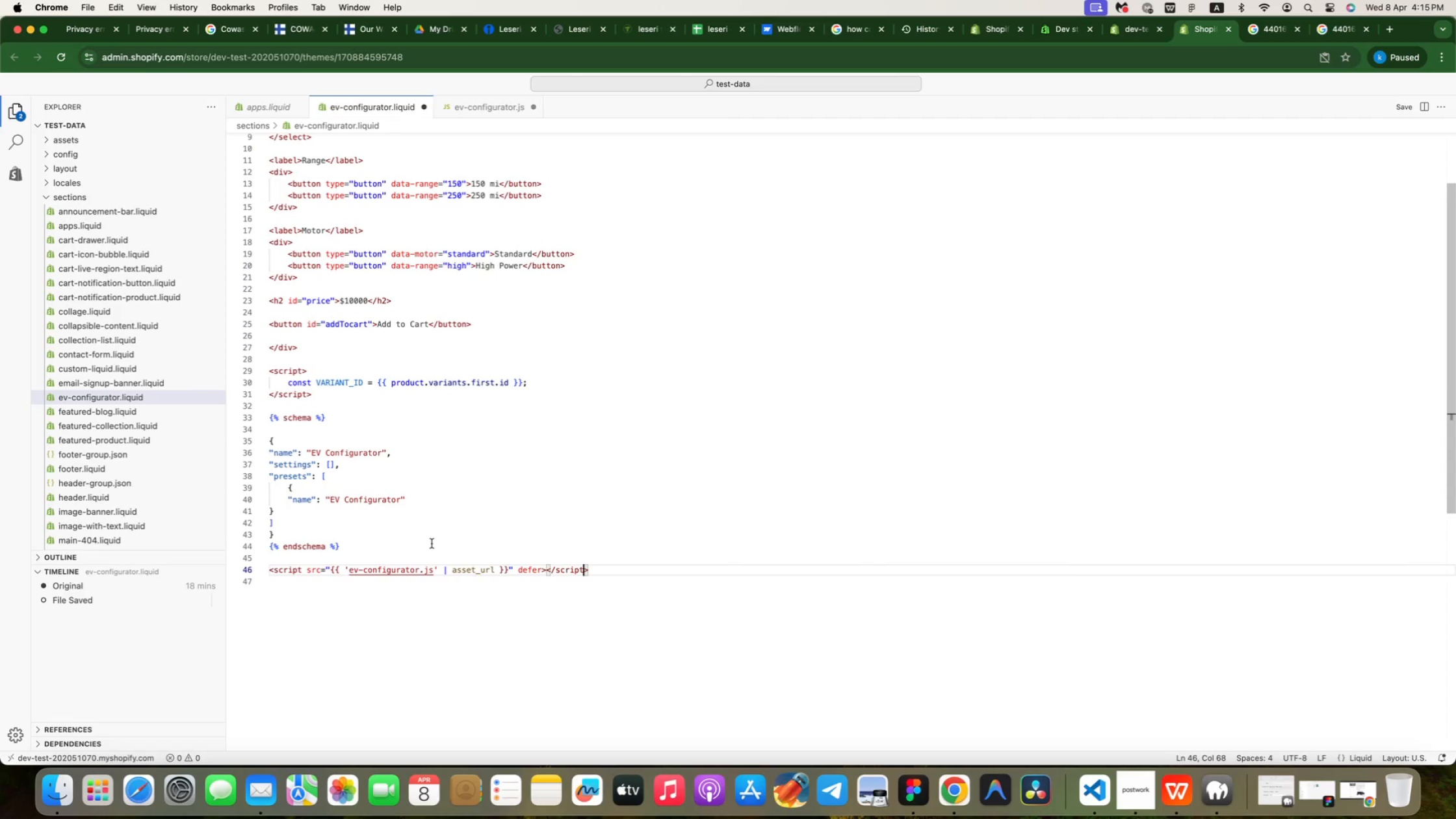 
left_click([664, 565])
 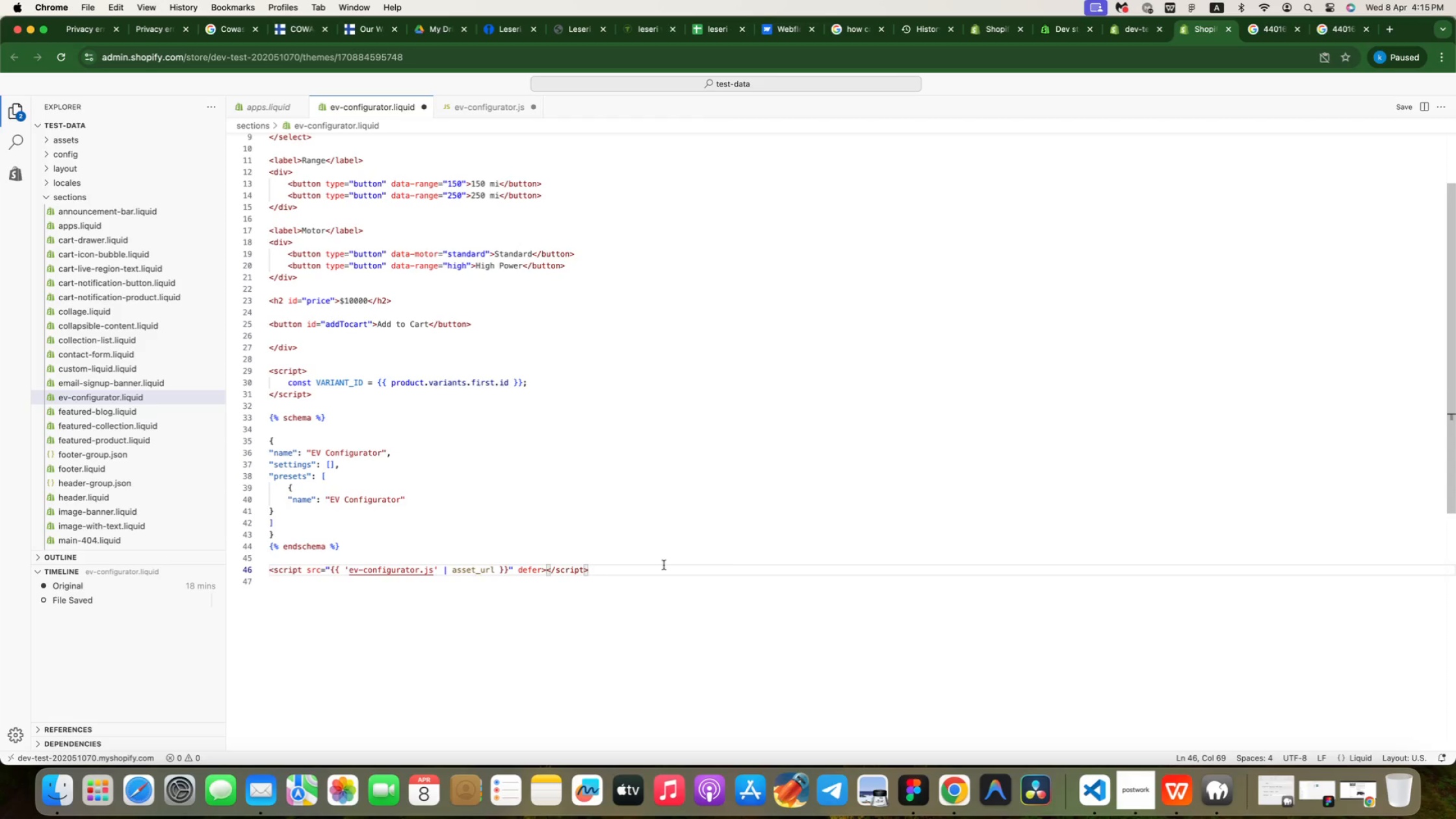 
key(Meta+S)
 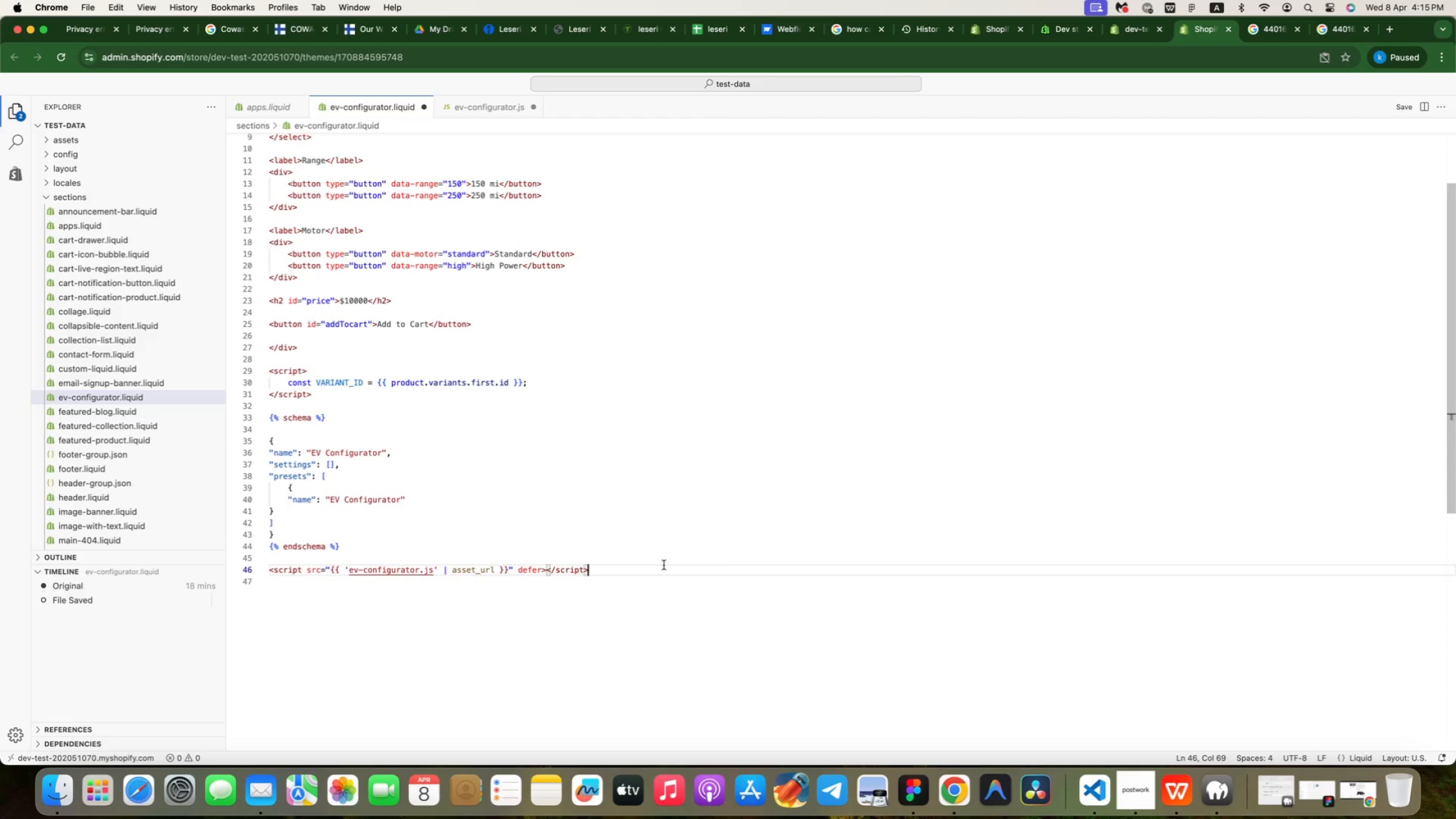 
key(Meta+S)
 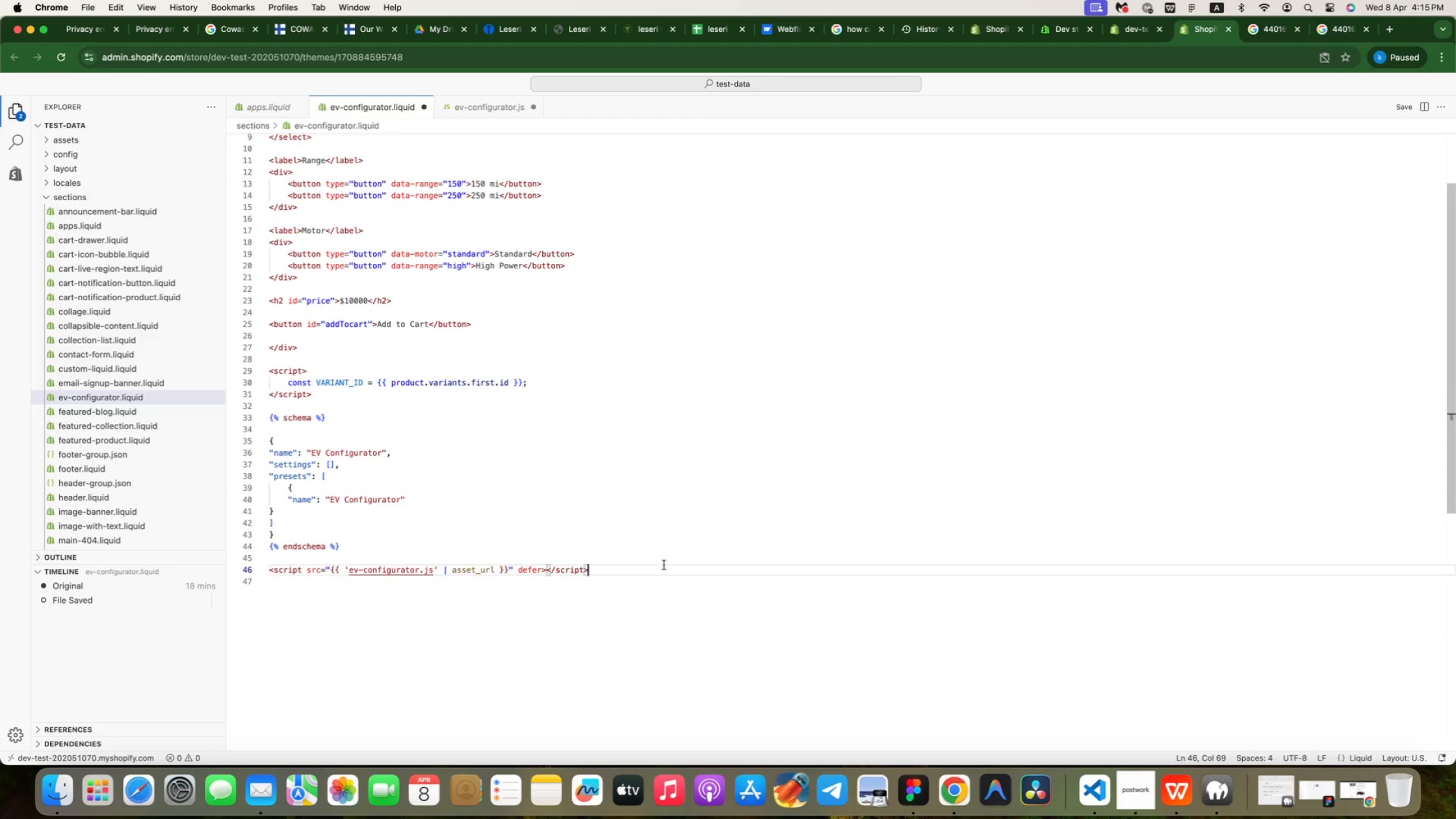 
key(Meta+S)
 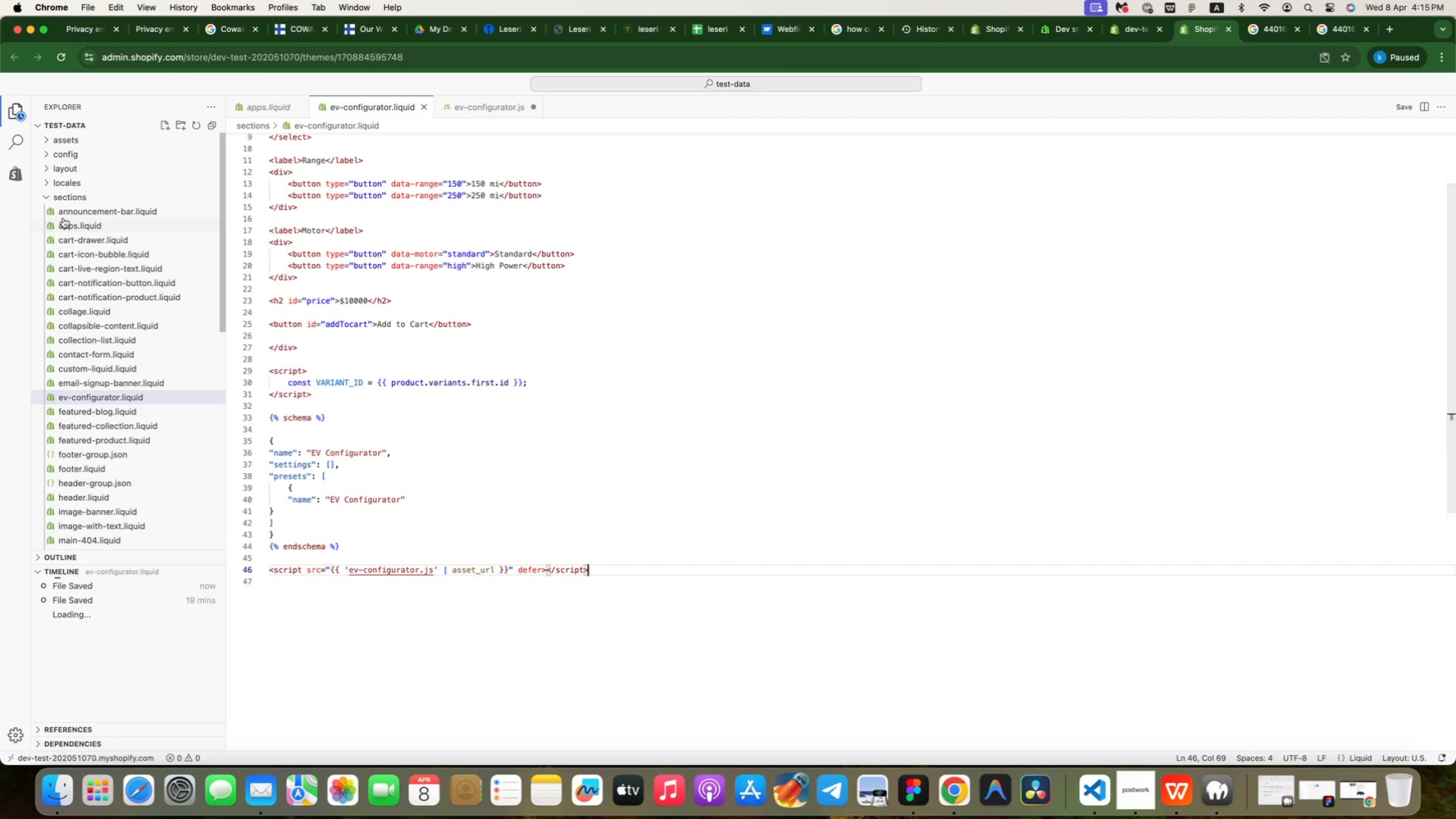 
left_click([62, 198])
 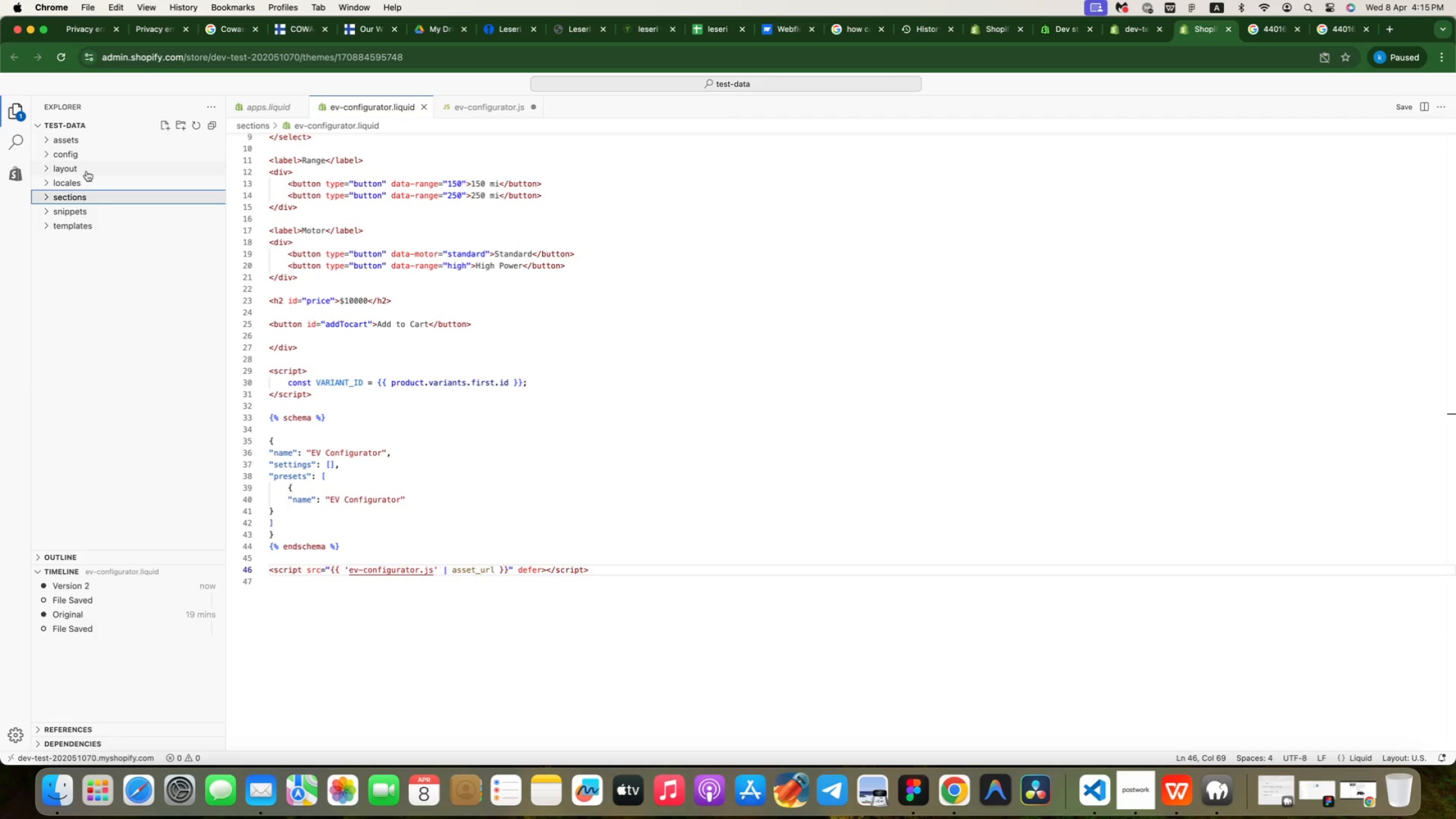 
double_click([86, 154])
 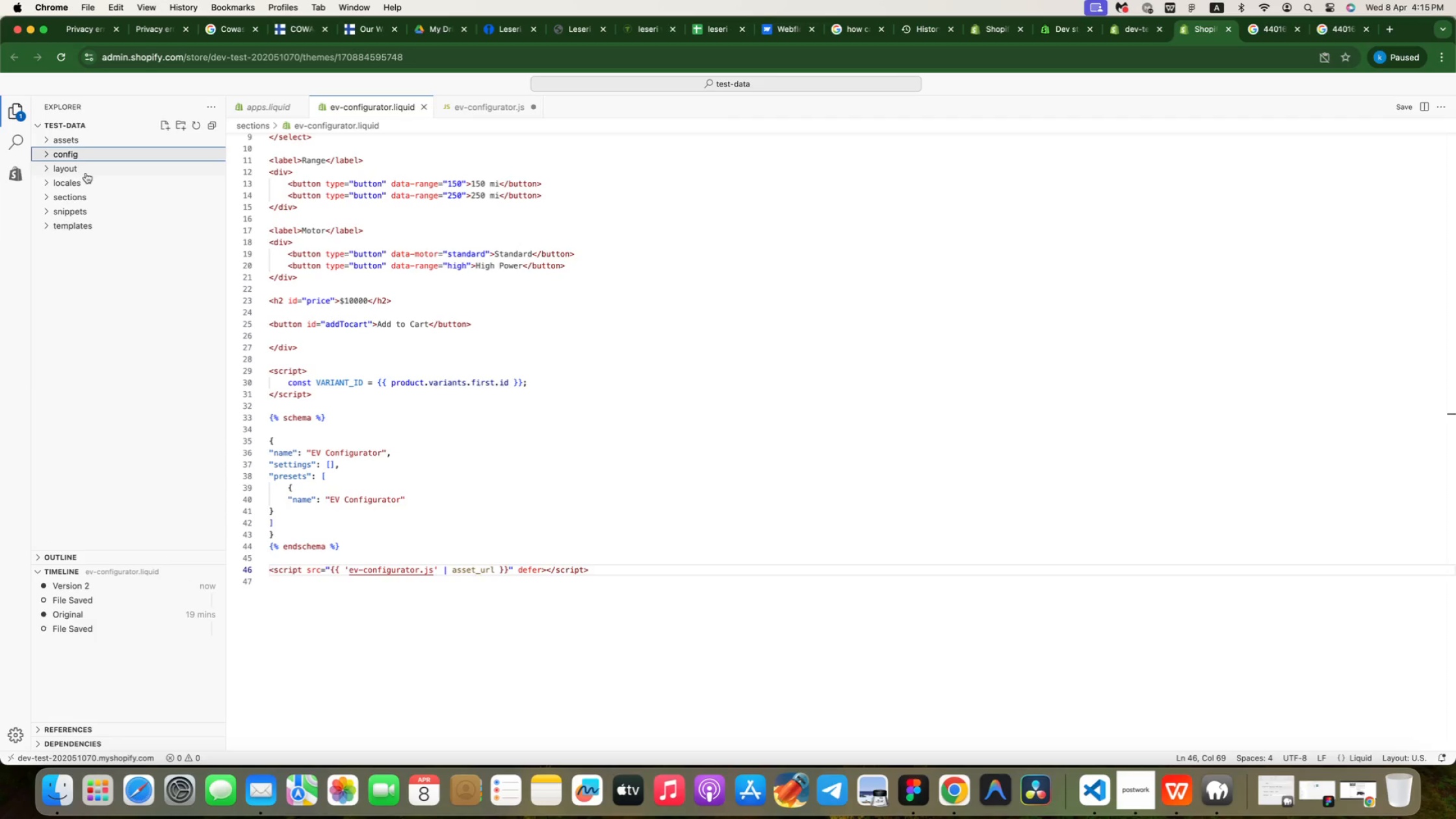 
left_click([85, 167])
 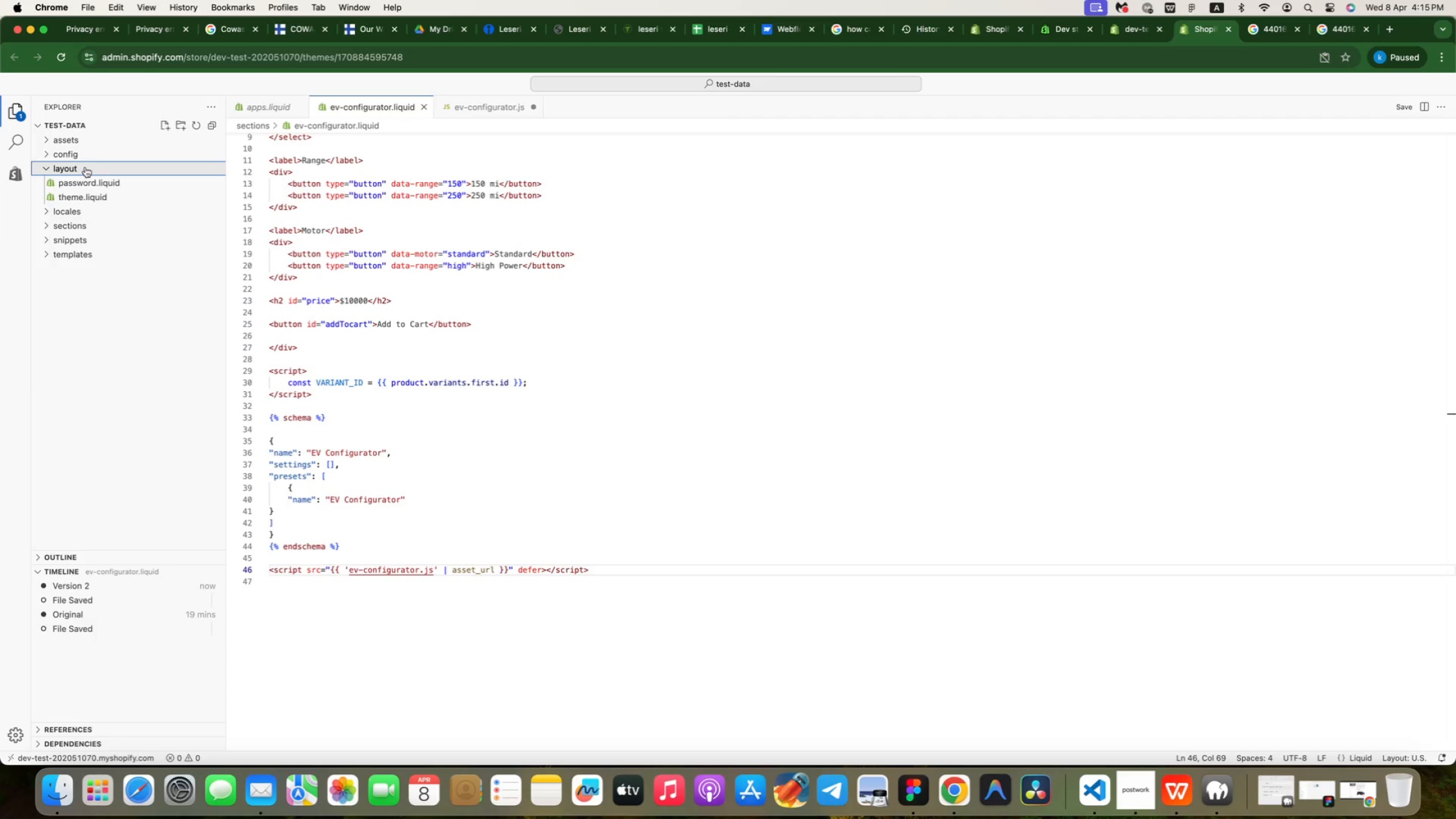 
left_click([85, 167])
 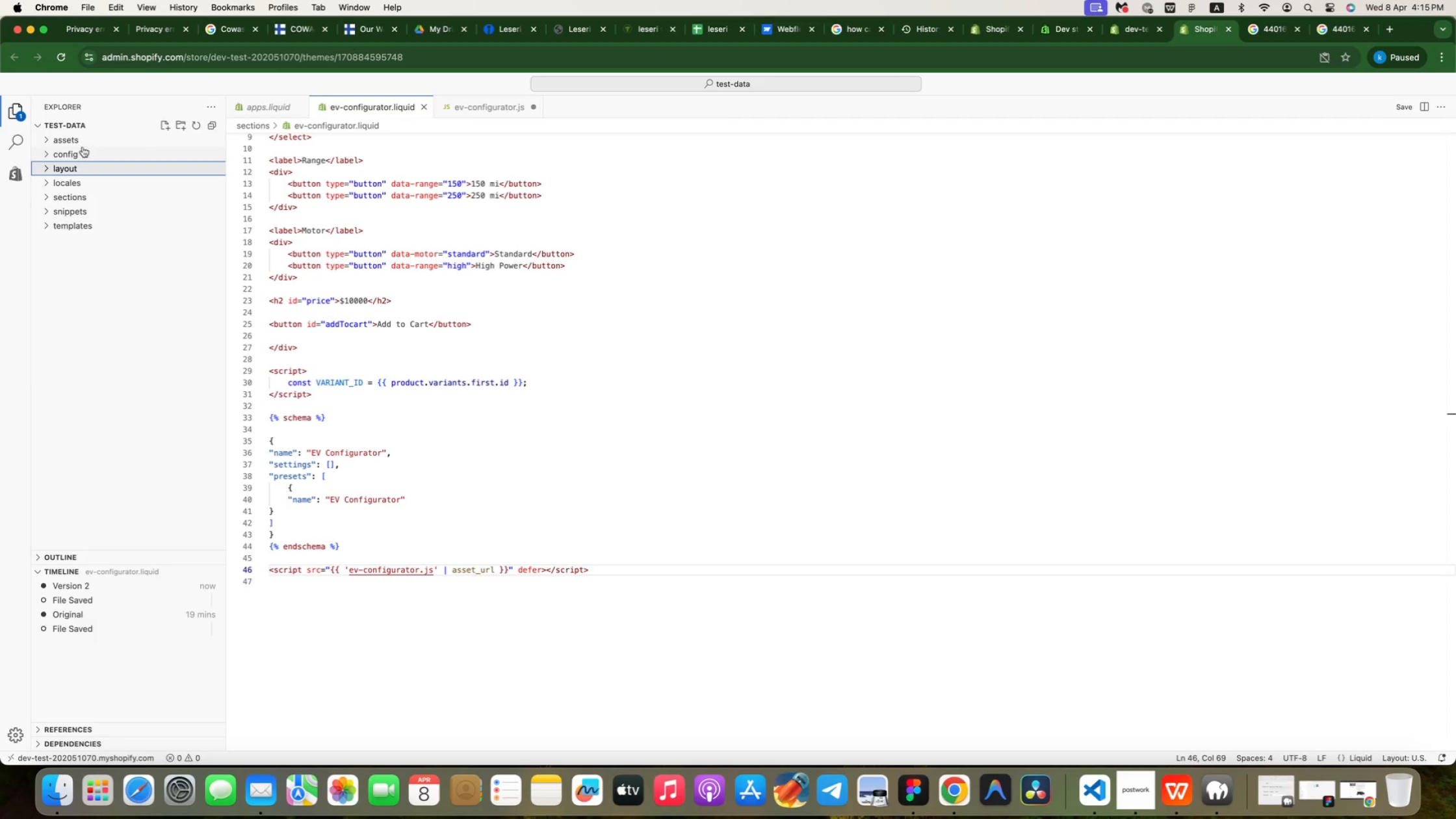 
left_click([79, 136])
 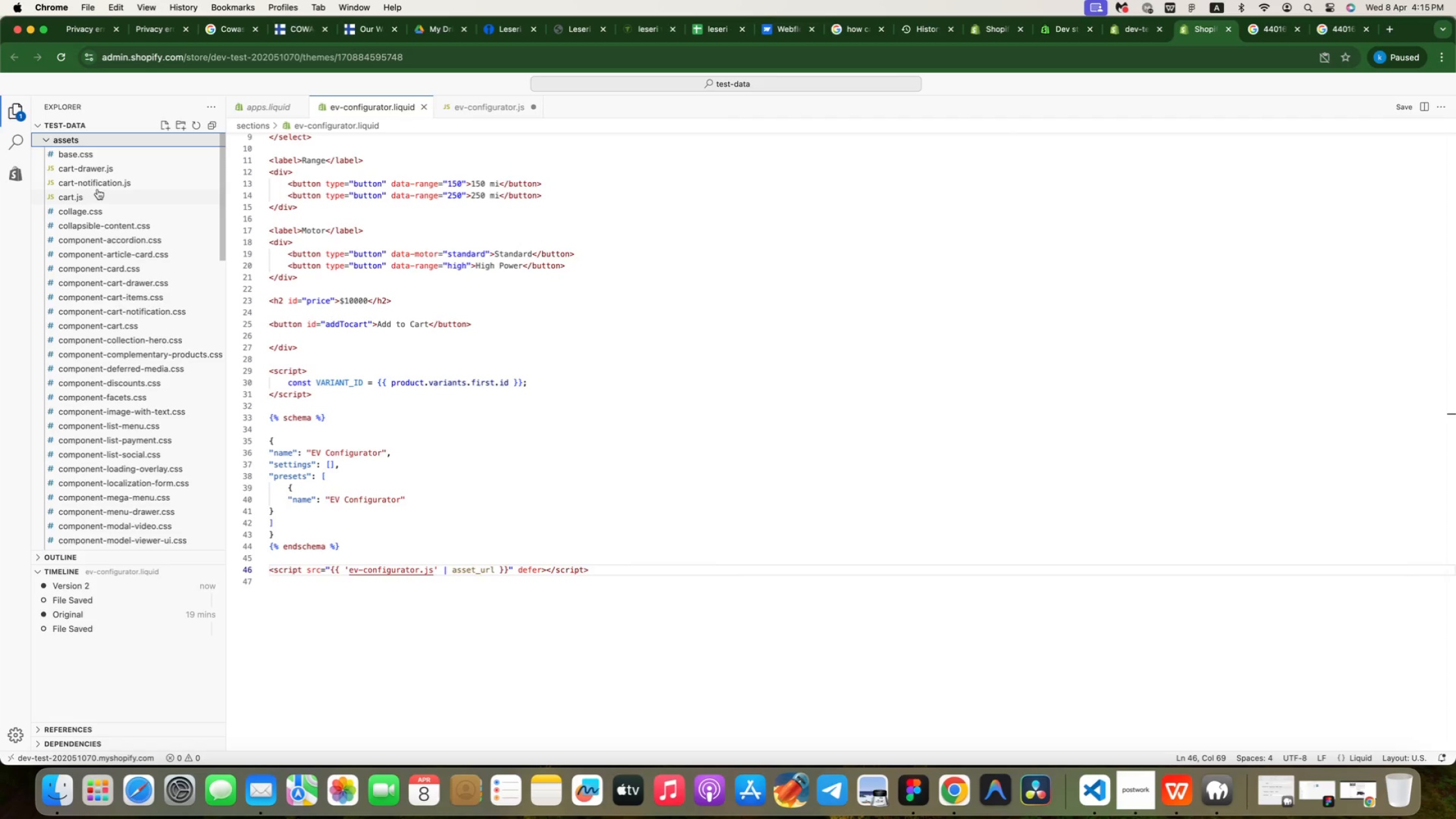 
scroll: coordinate [117, 250], scroll_direction: down, amount: 50.0
 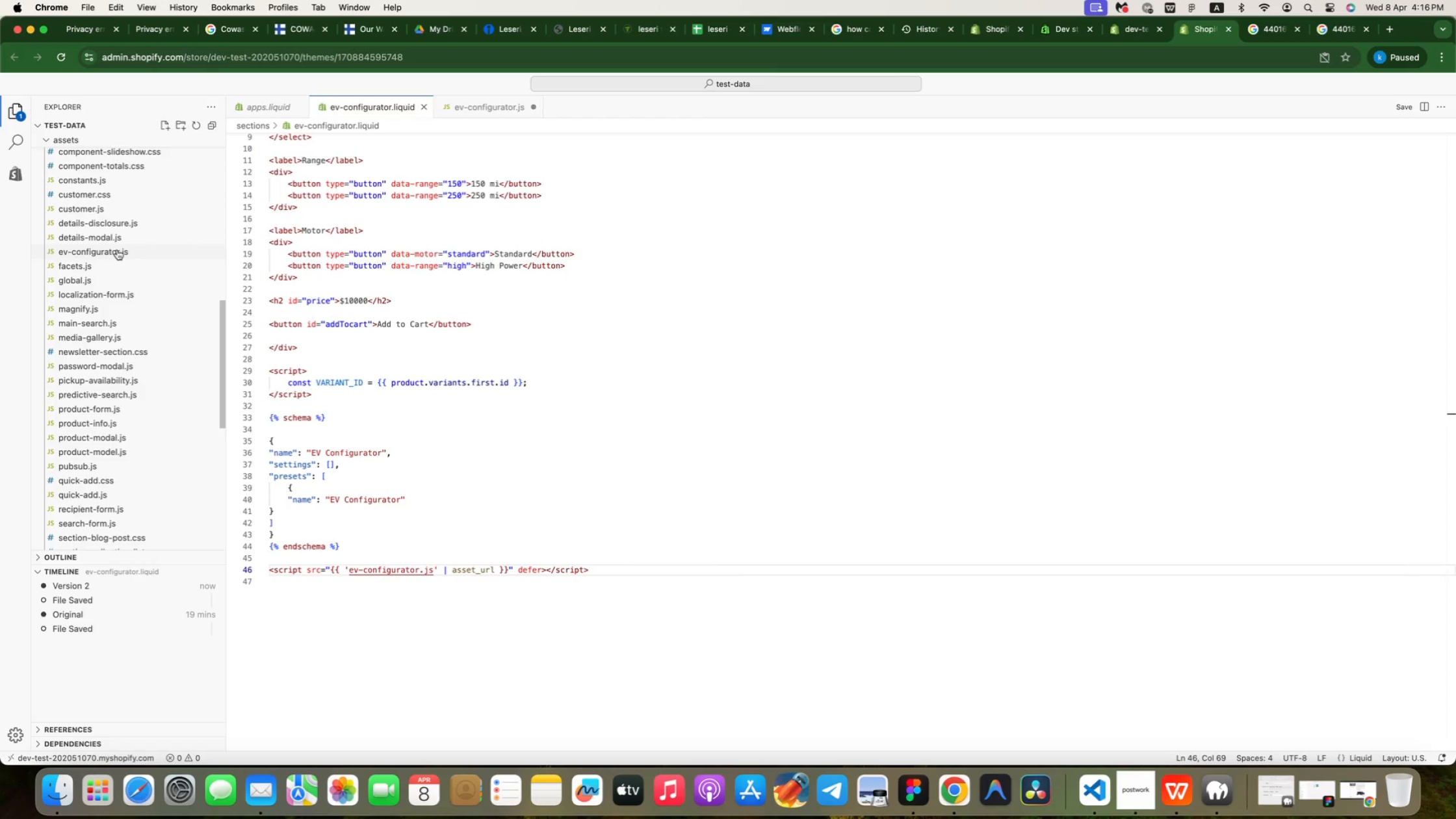 
left_click([124, 249])
 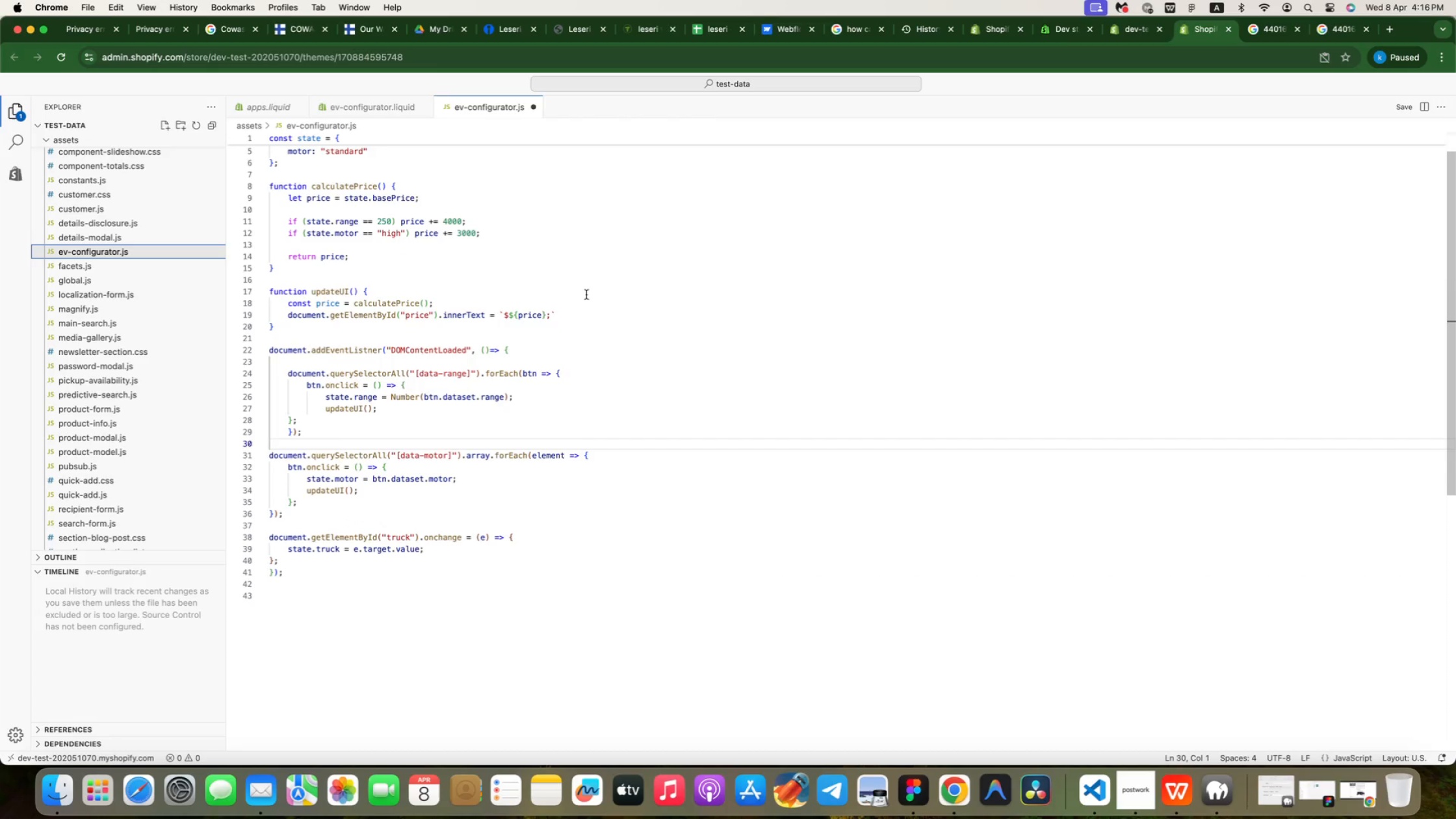 
wait(8.01)
 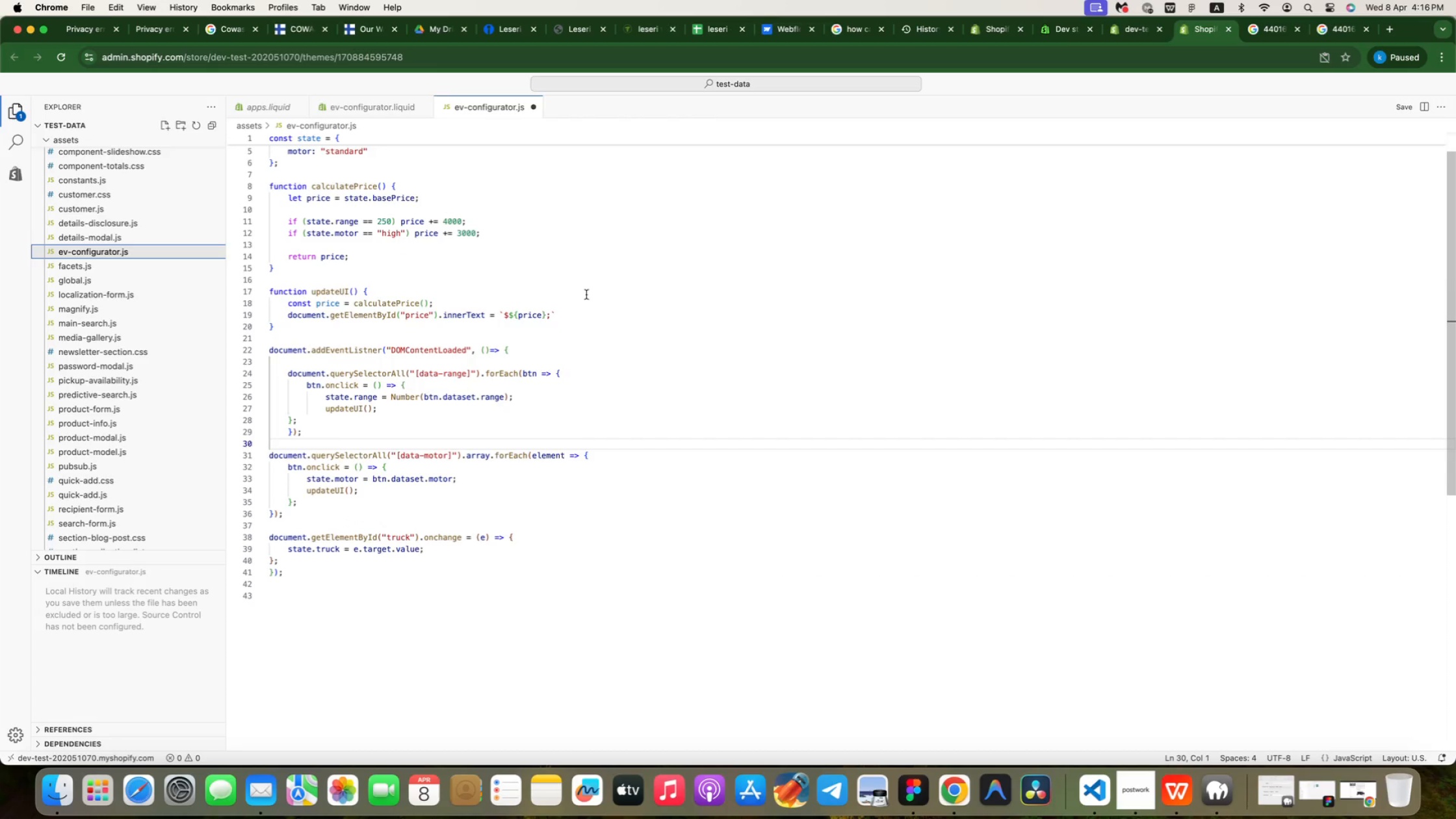 
scroll: coordinate [554, 357], scroll_direction: up, amount: 19.0
 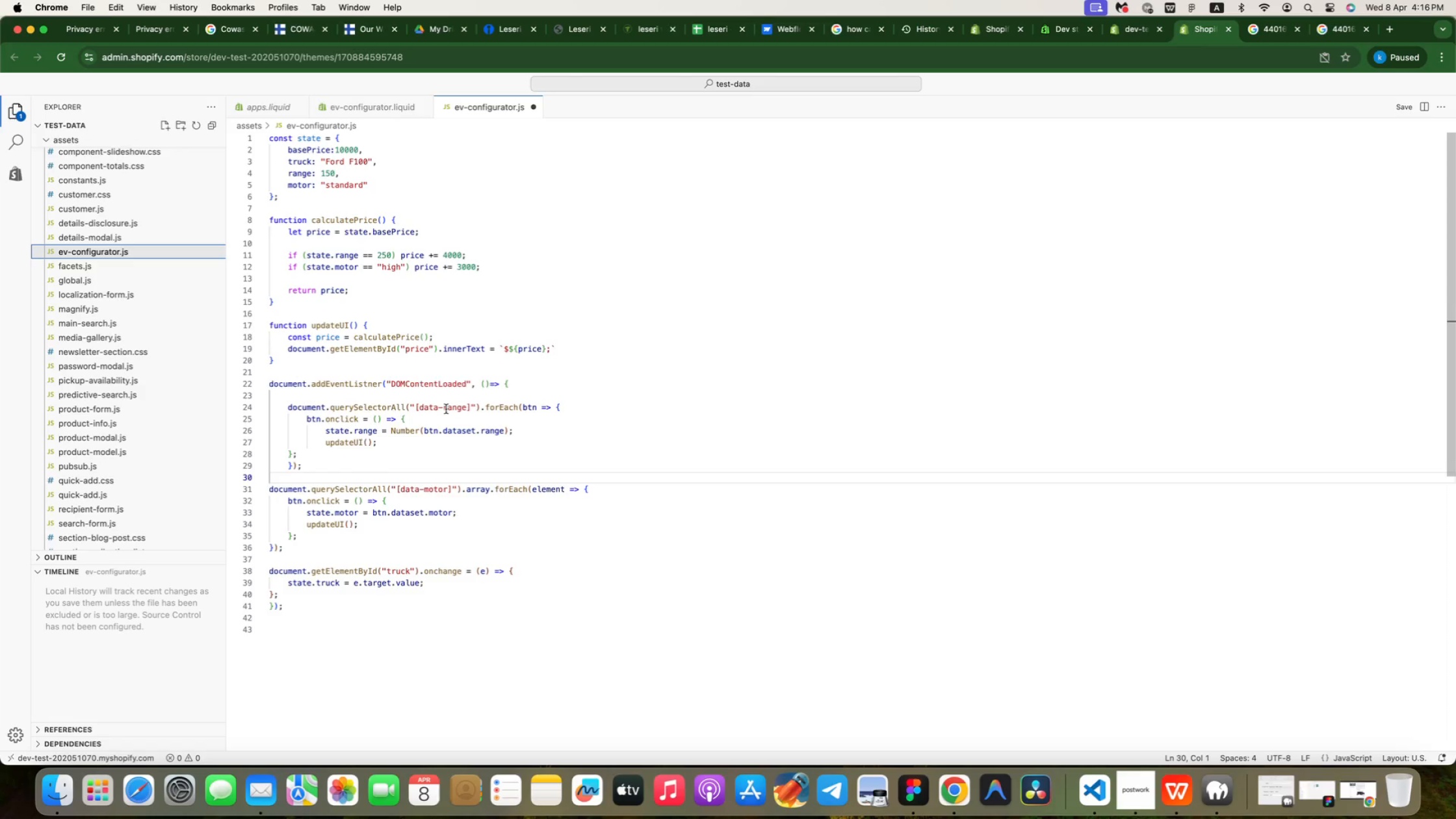 
wait(25.69)
 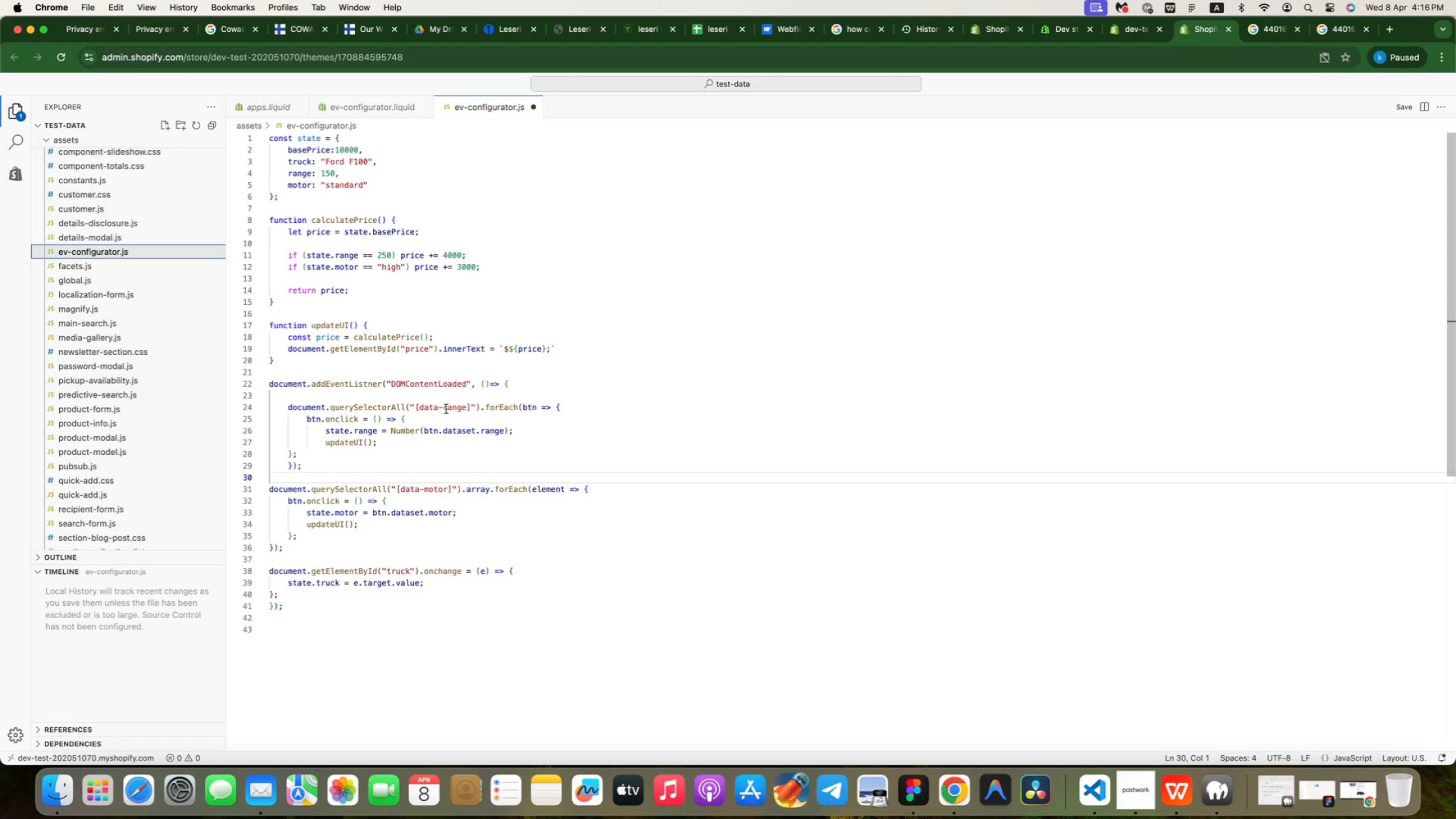 
scroll: coordinate [460, 322], scroll_direction: down, amount: 23.0
 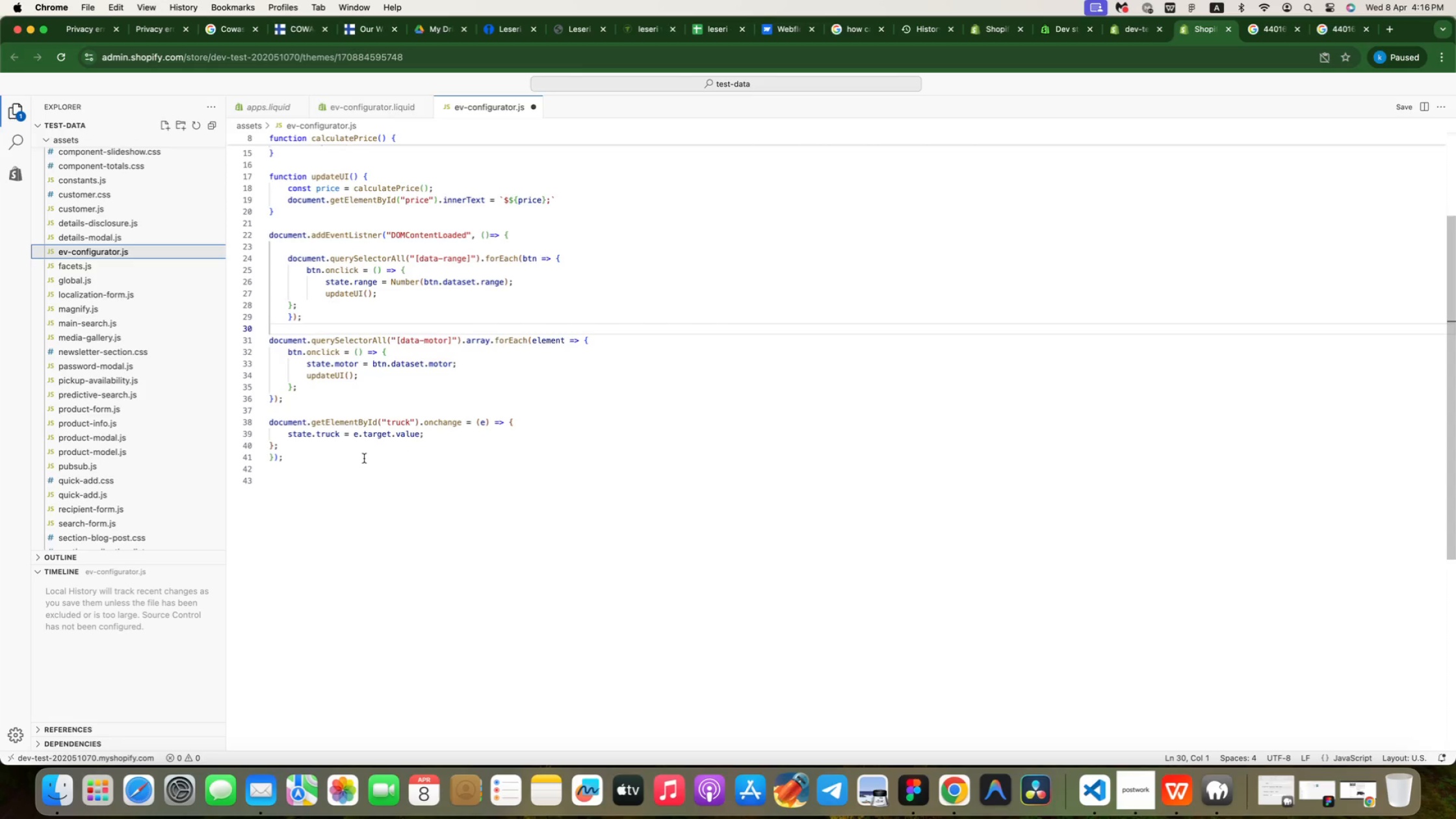 
scroll: coordinate [373, 452], scroll_direction: up, amount: 23.0
 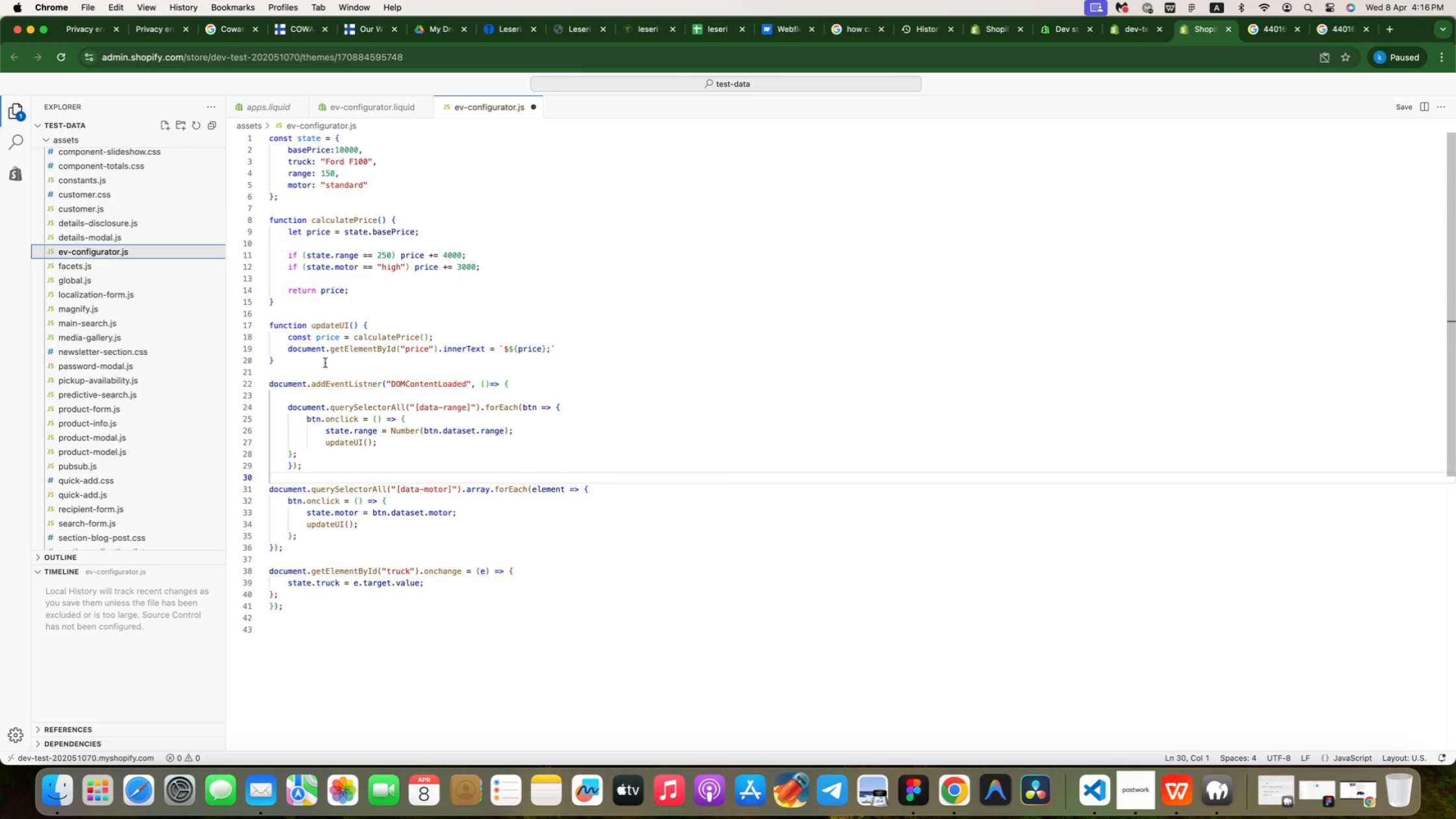 
left_click([371, 326])
 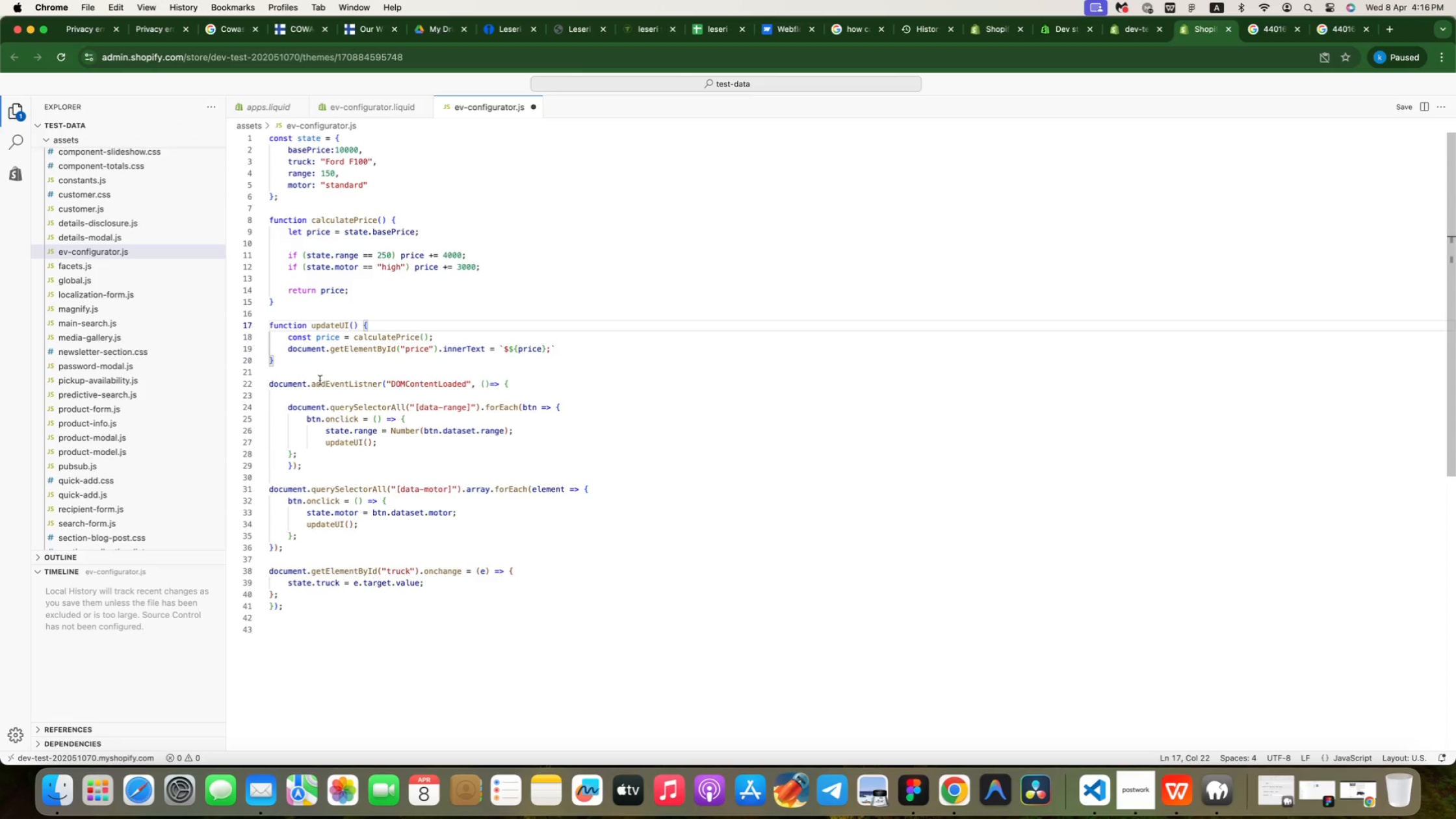 
left_click([521, 382])
 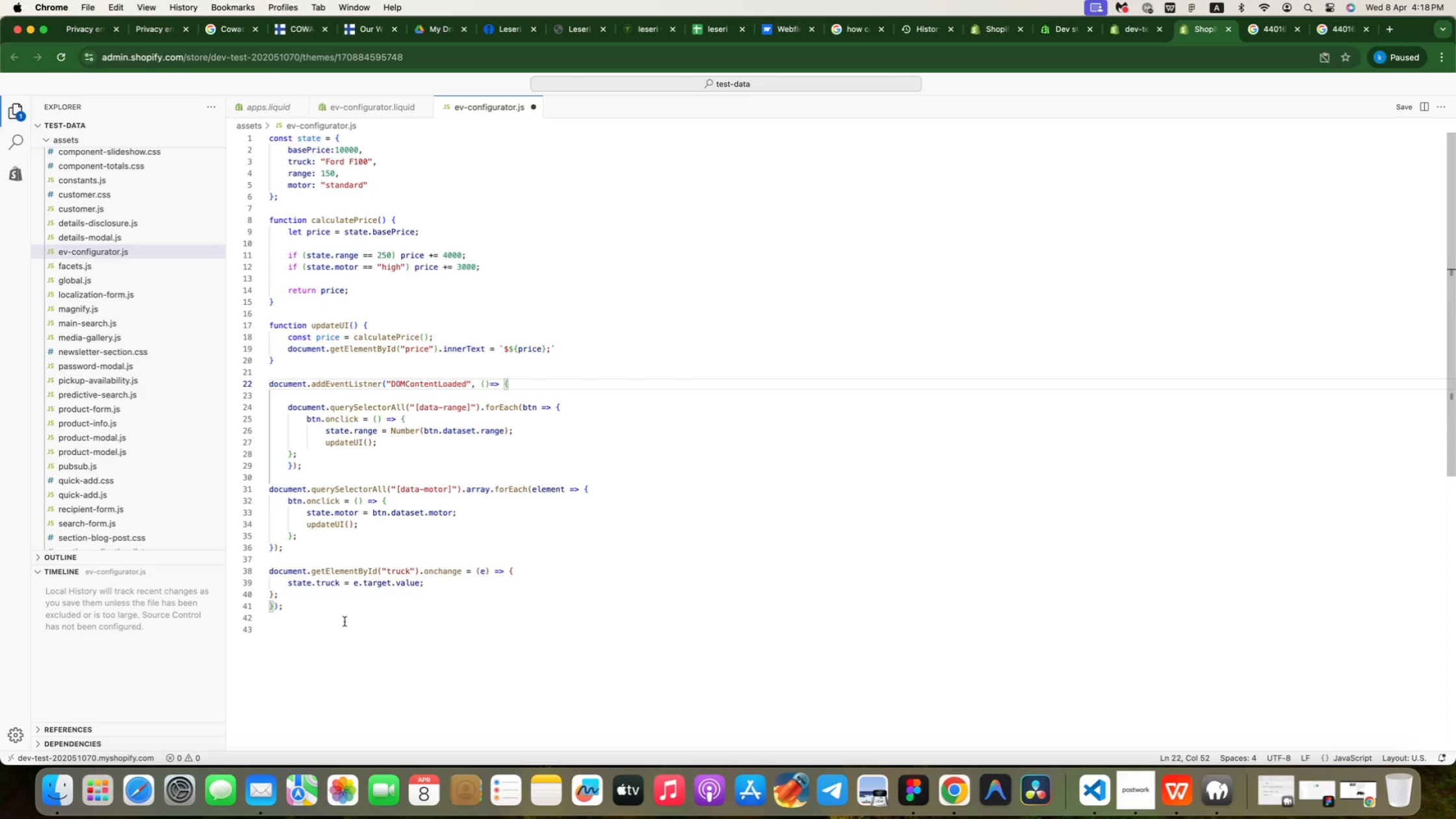 
wait(94.72)
 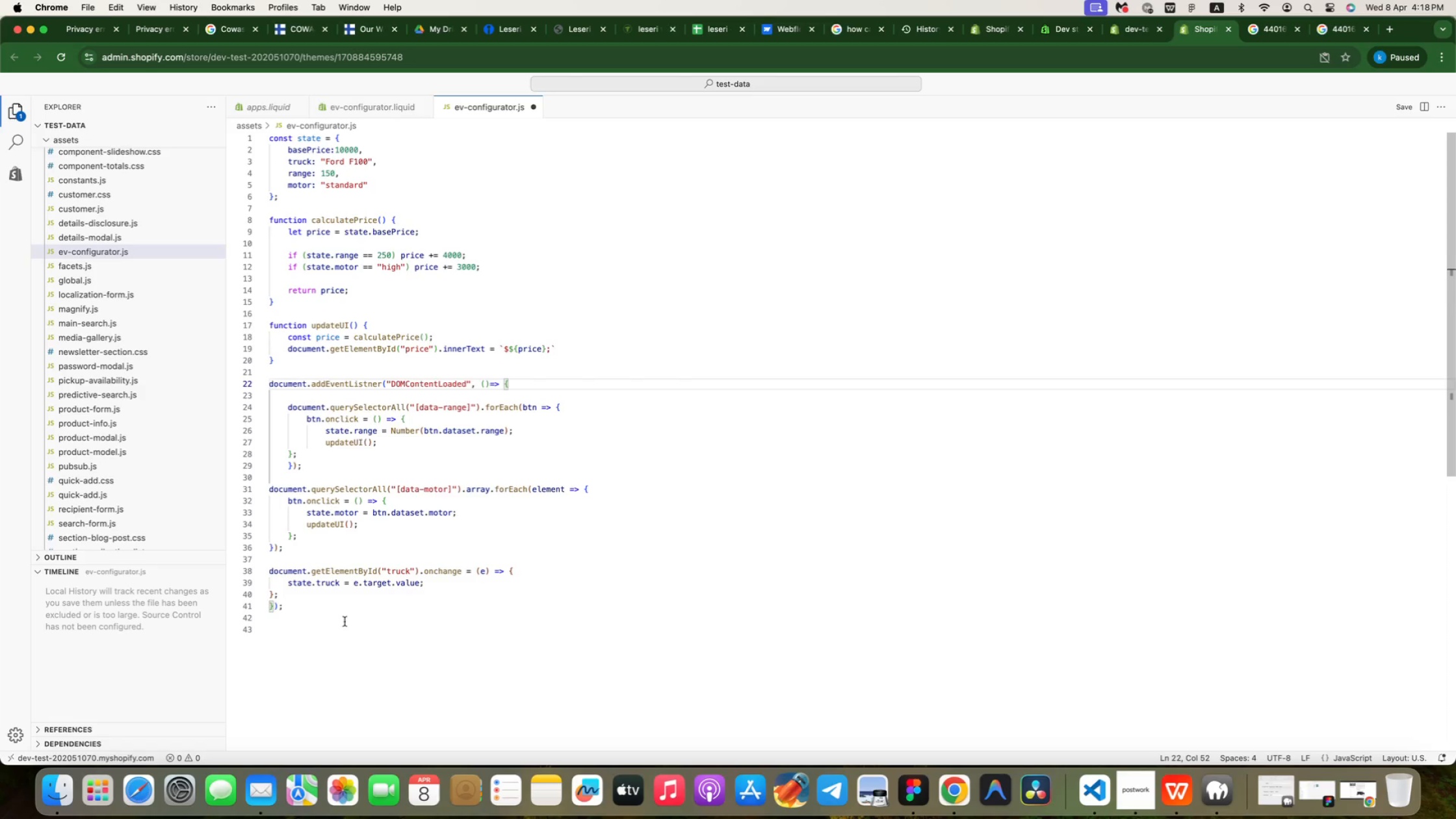 
left_click([345, 615])
 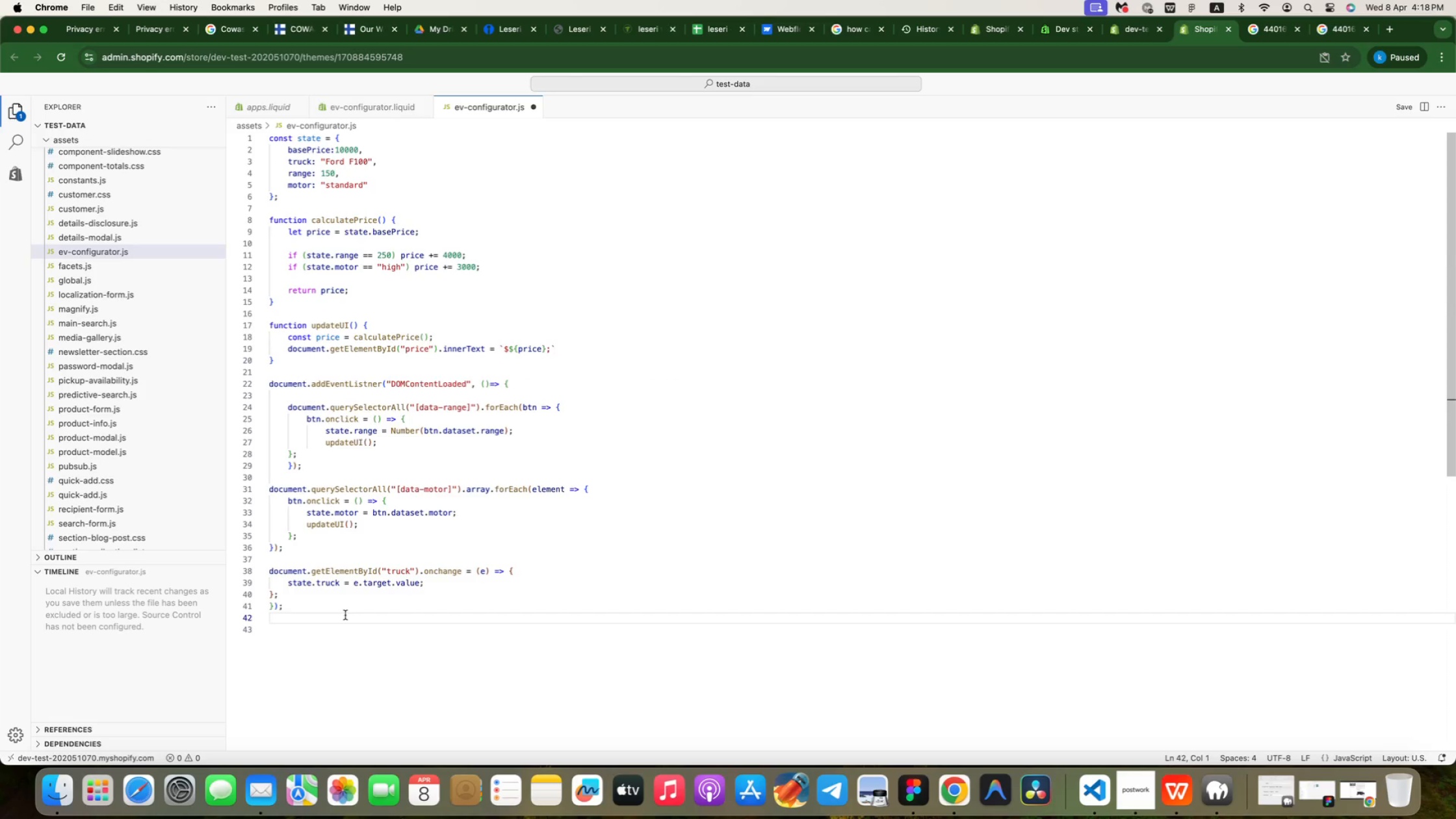 
key(Enter)
 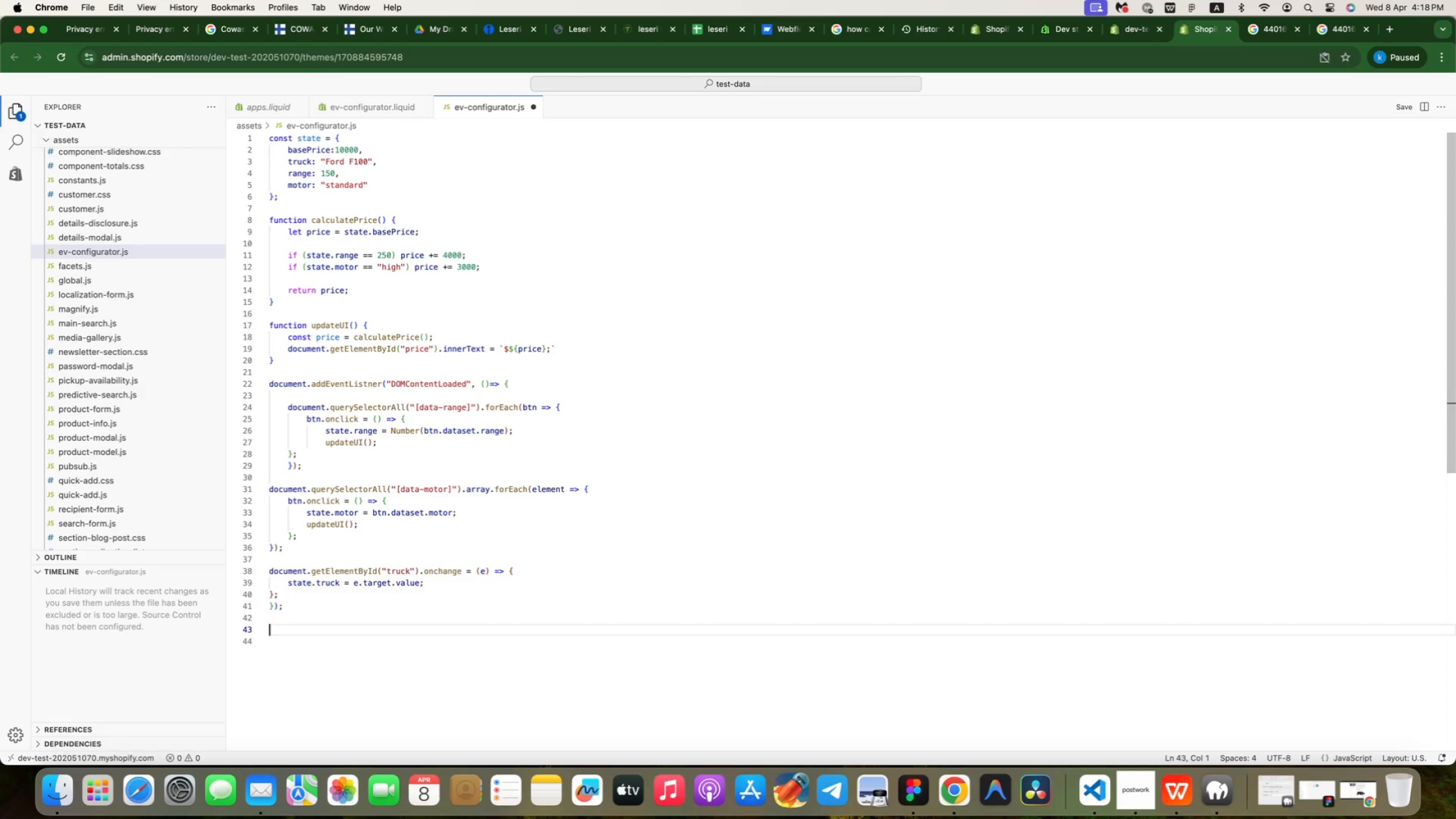 
type(doc)
 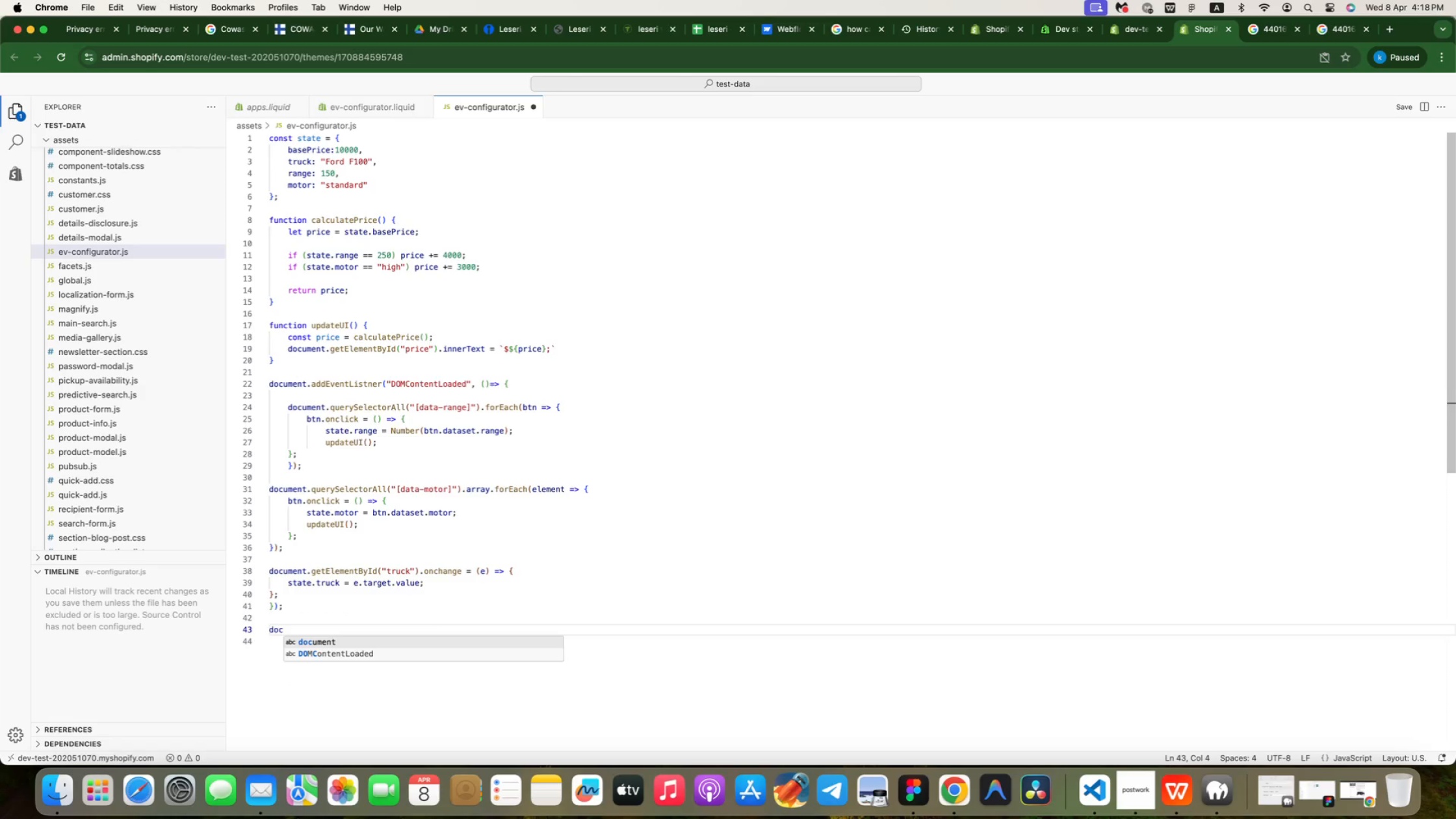 
key(Enter)
 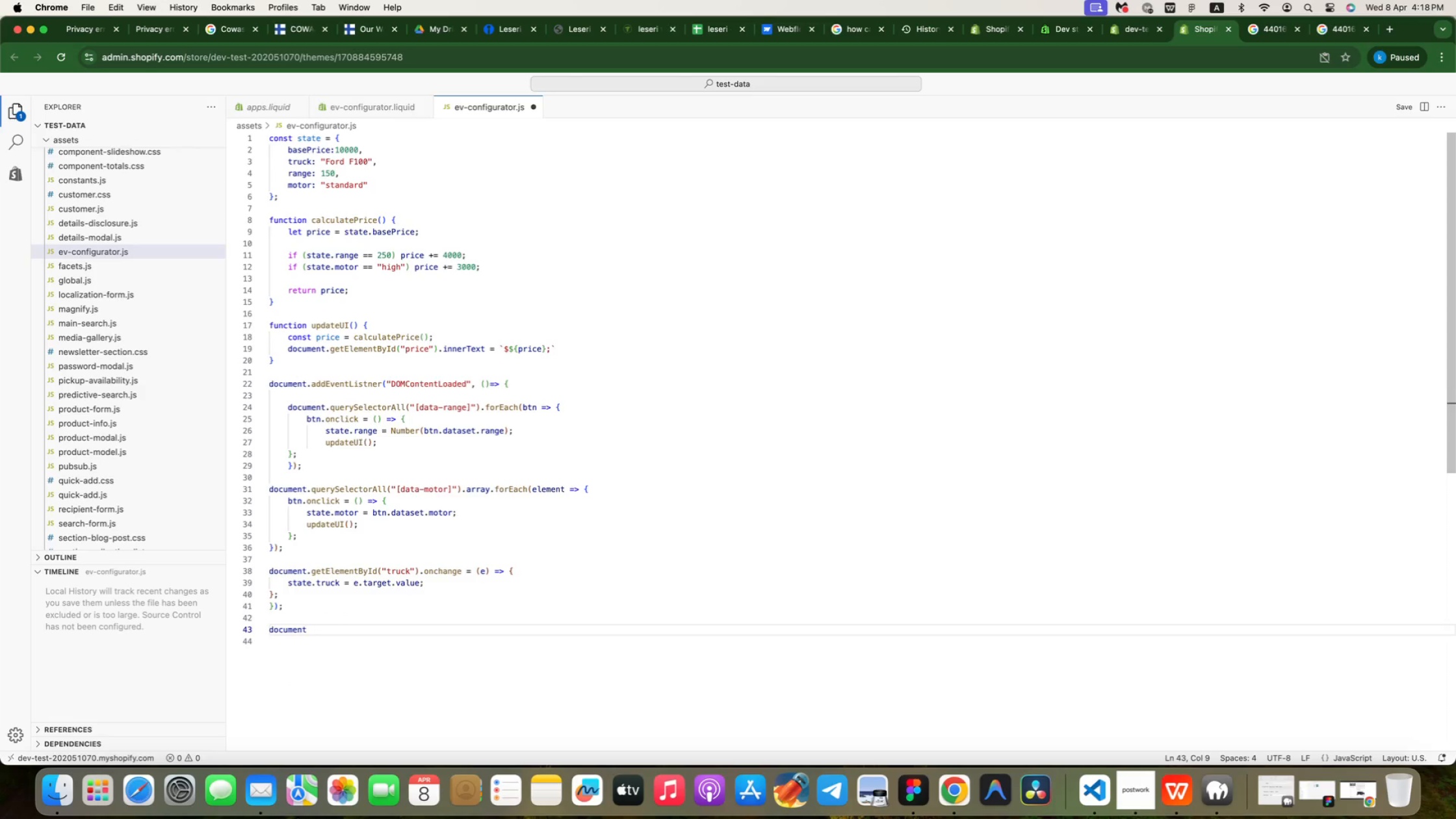 
type(.getE)
 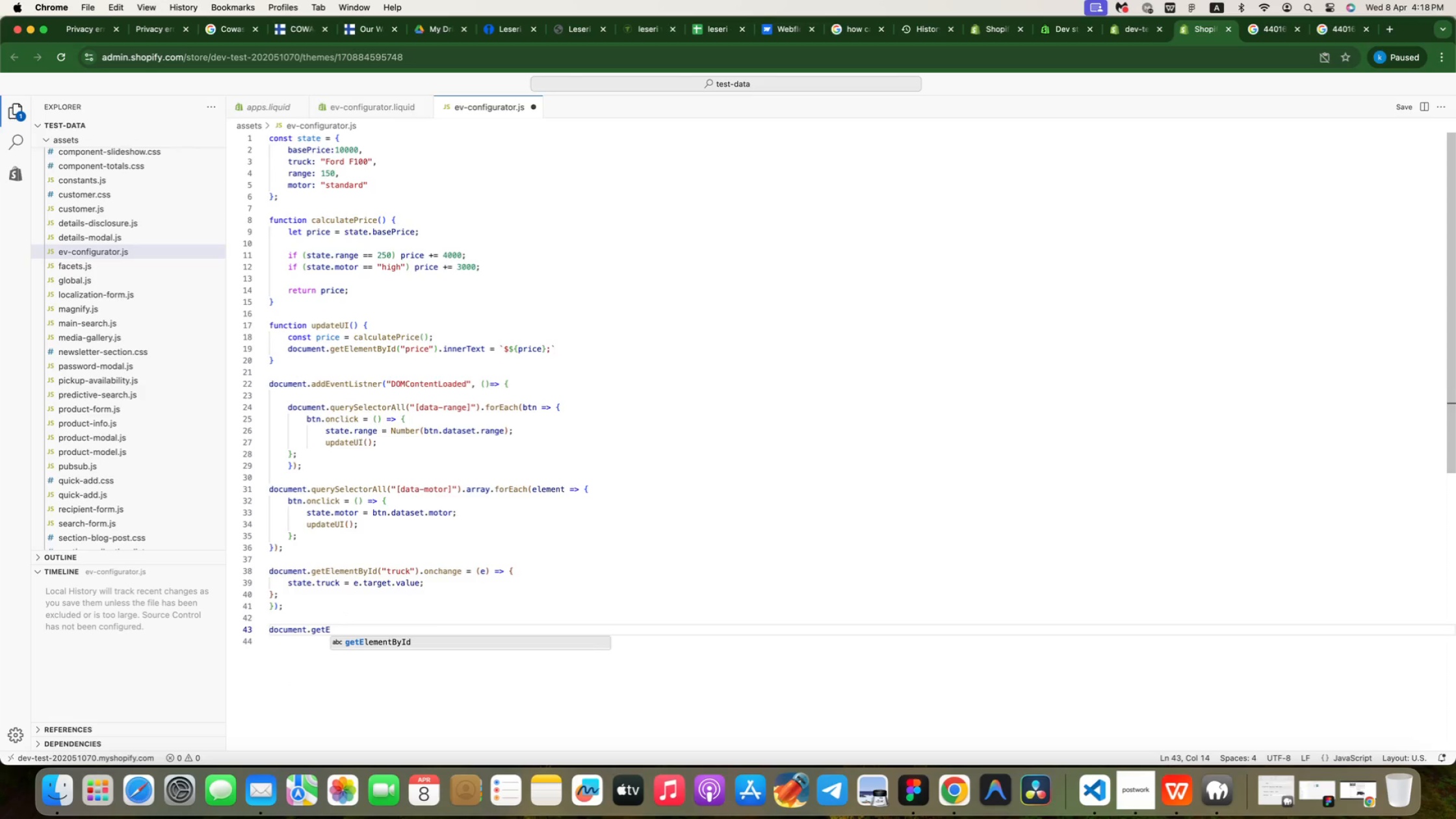 
key(Enter)
 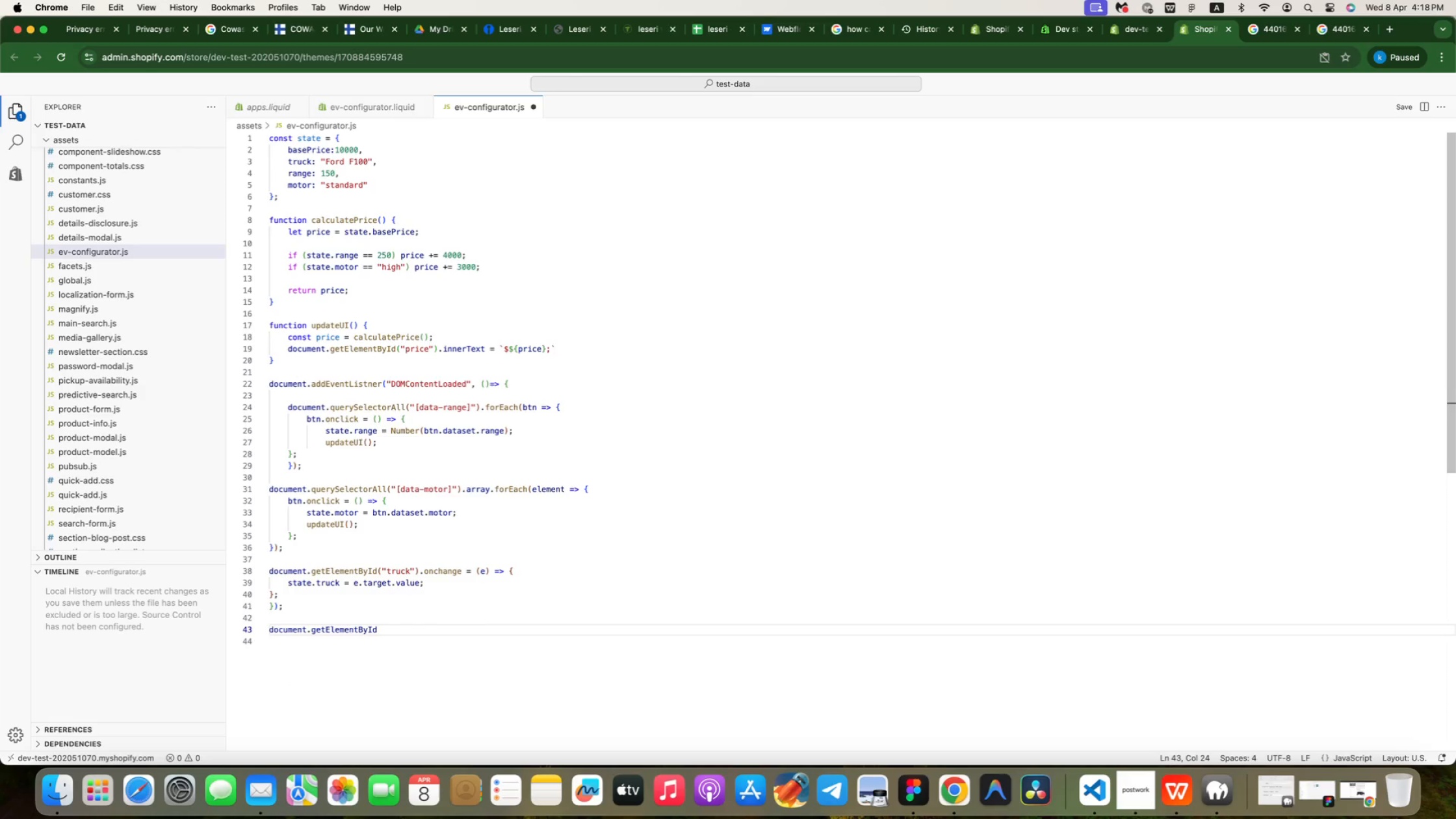 
type(("addToCard)
key(Backspace)
type(t)
 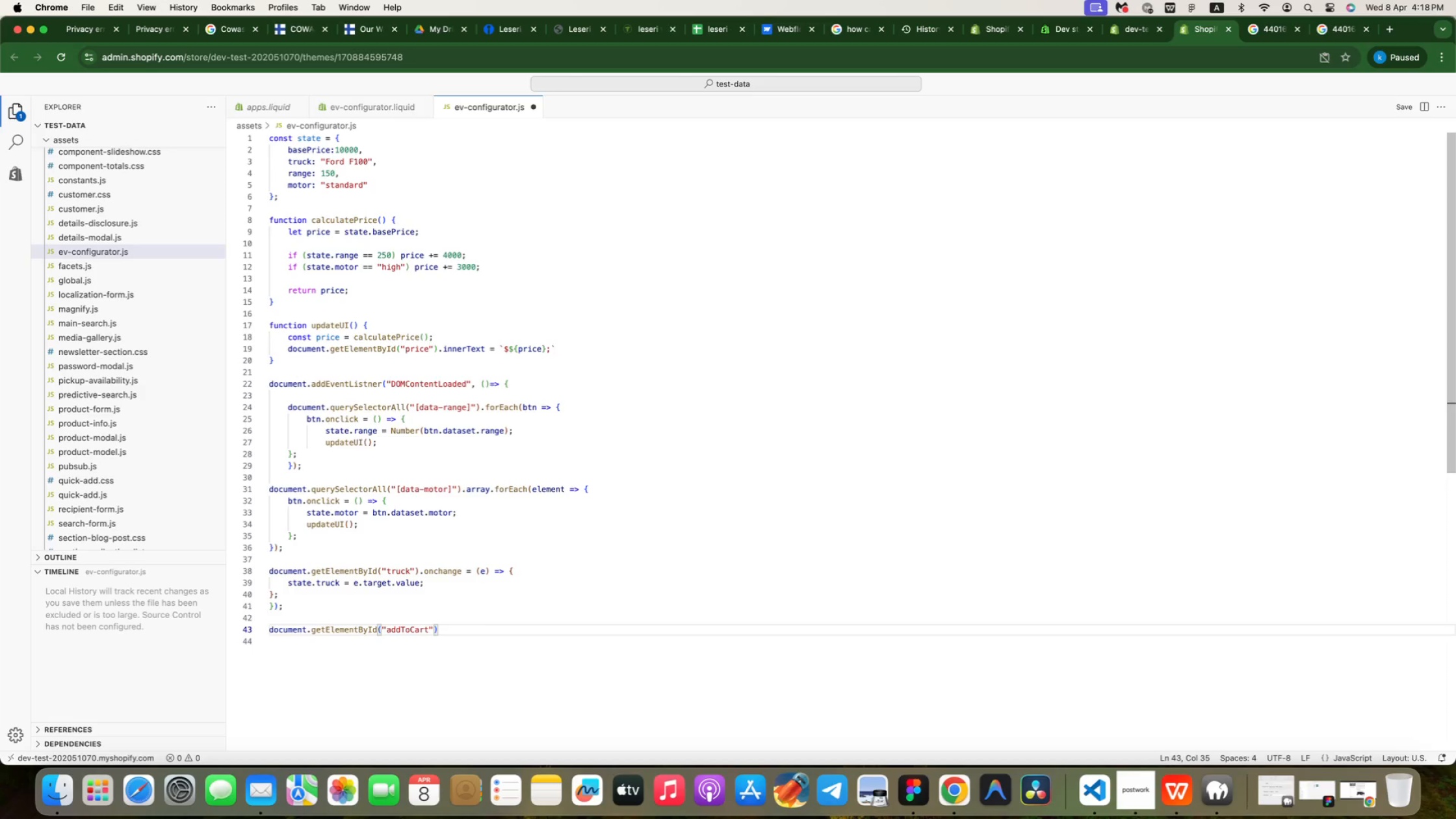 
key(ArrowRight)
 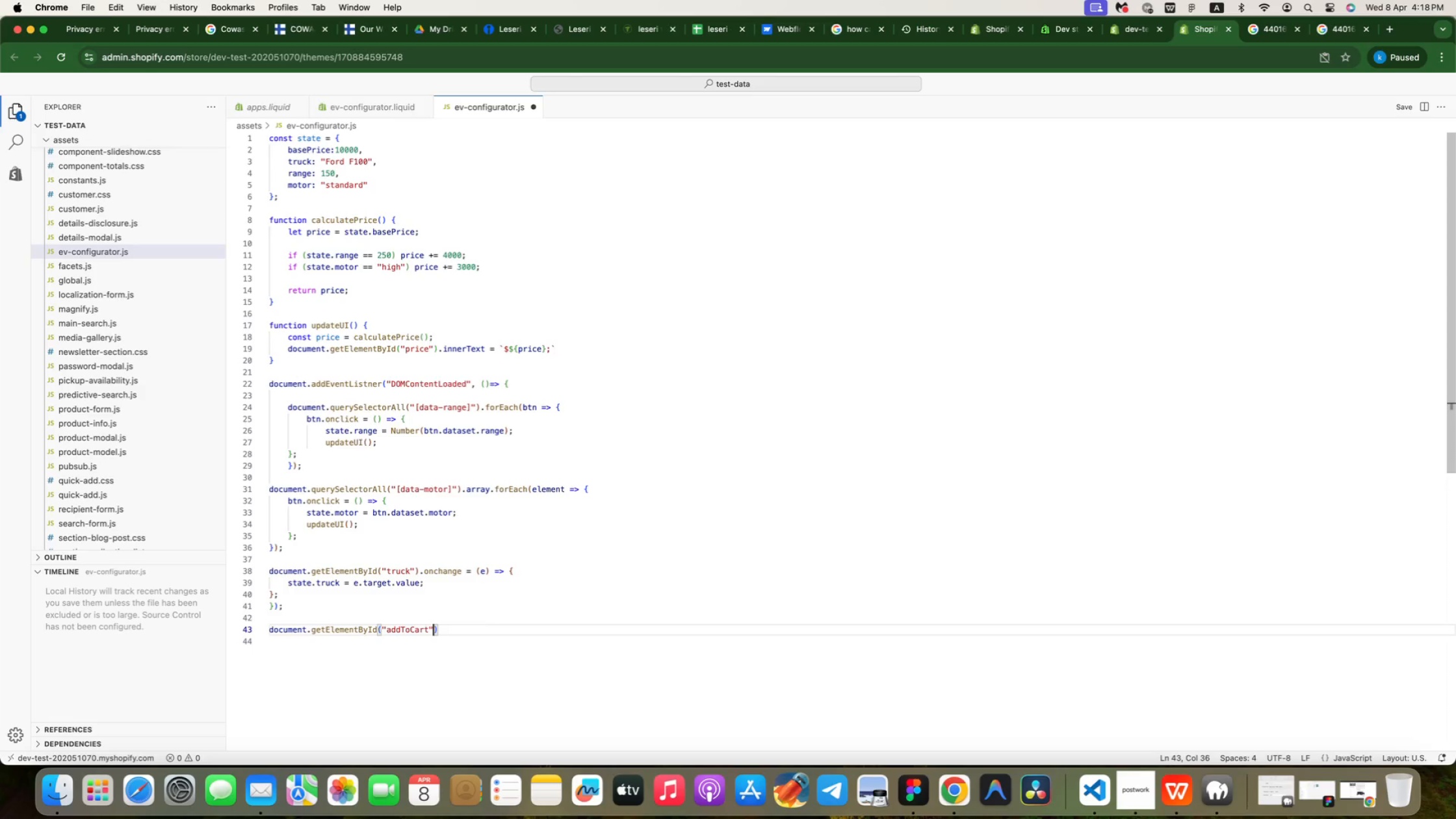 
key(Period)
 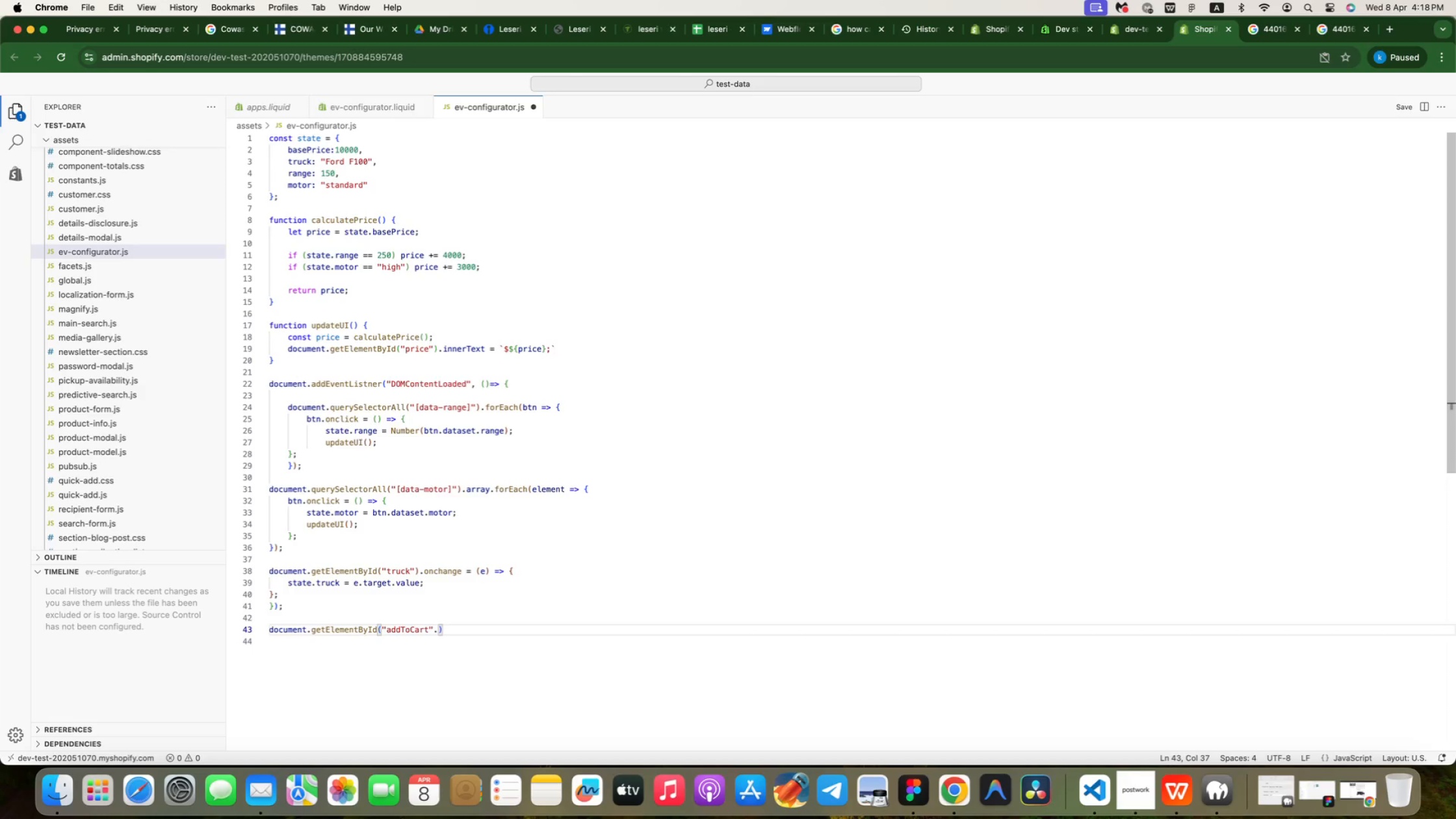 
key(O)
 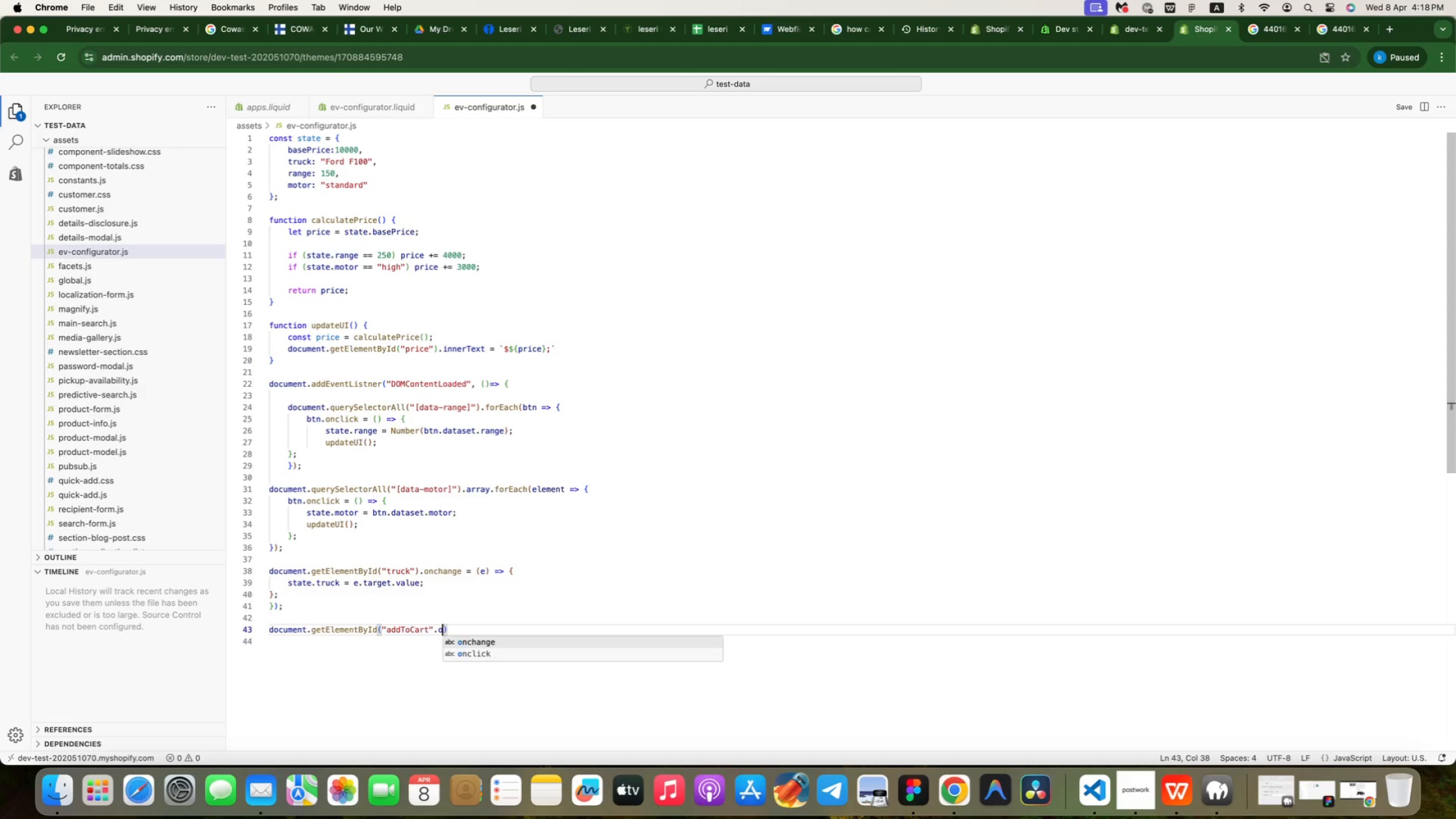 
key(Backspace)
 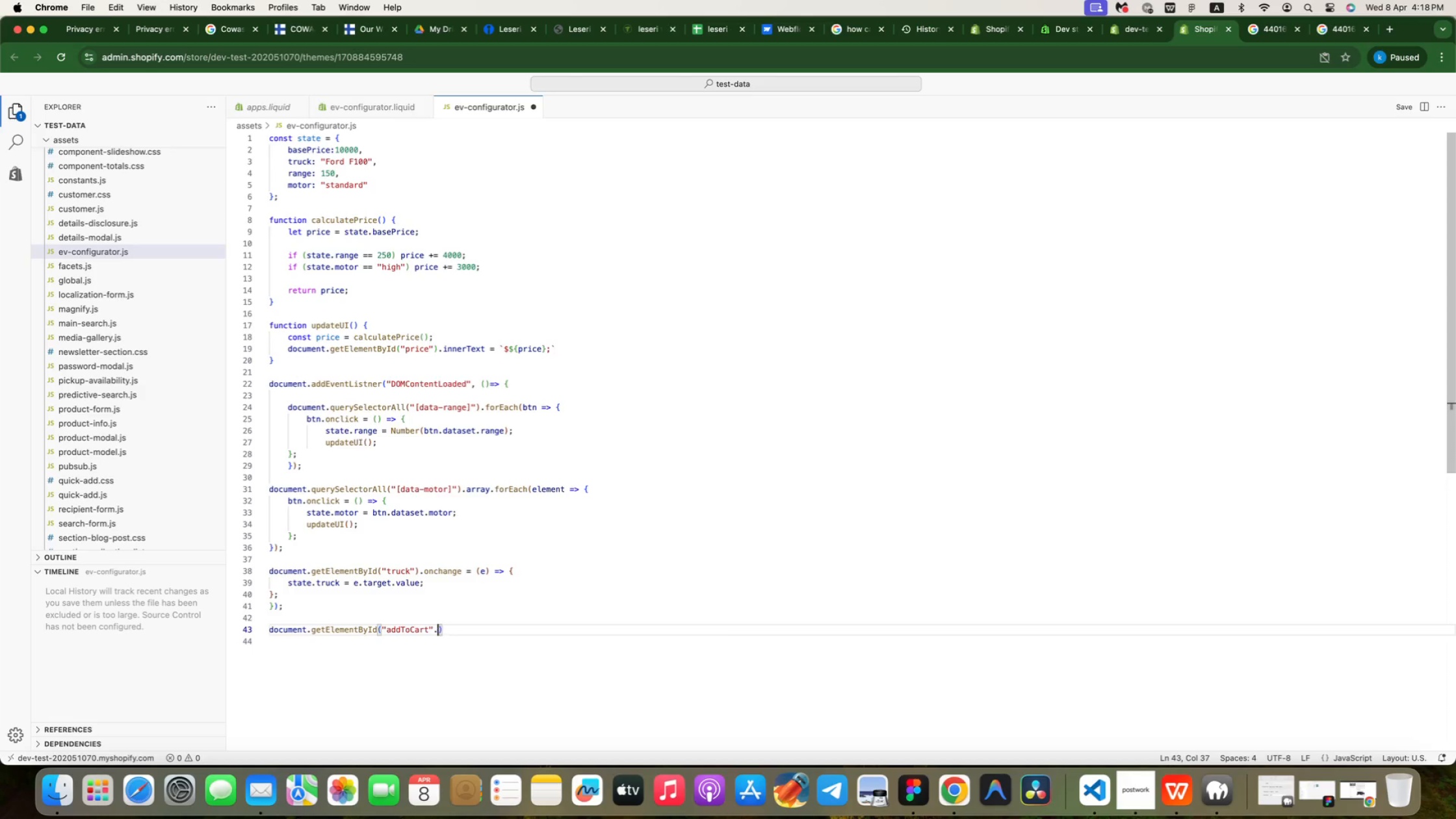 
key(Backspace)
 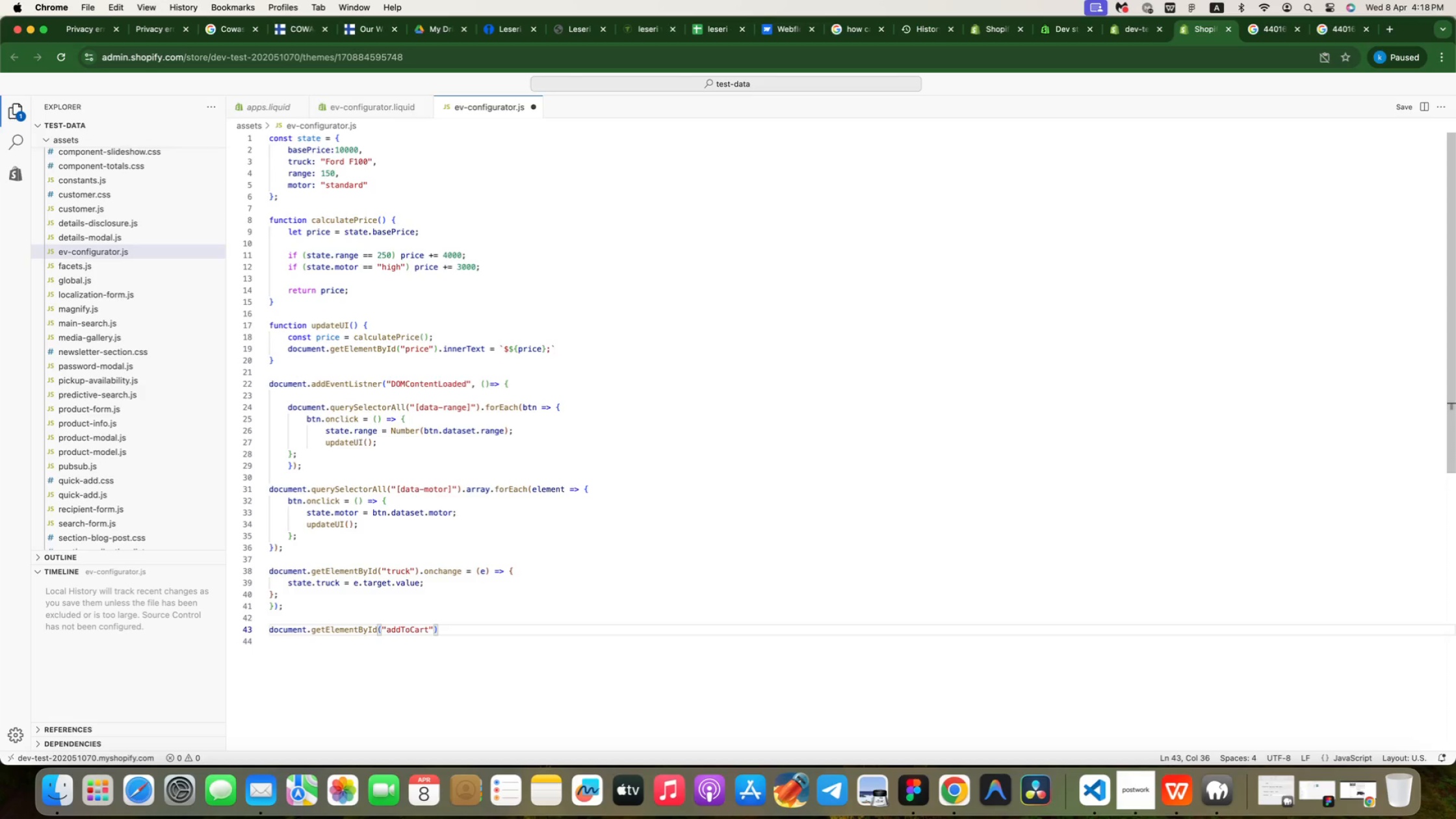 
key(ArrowRight)
 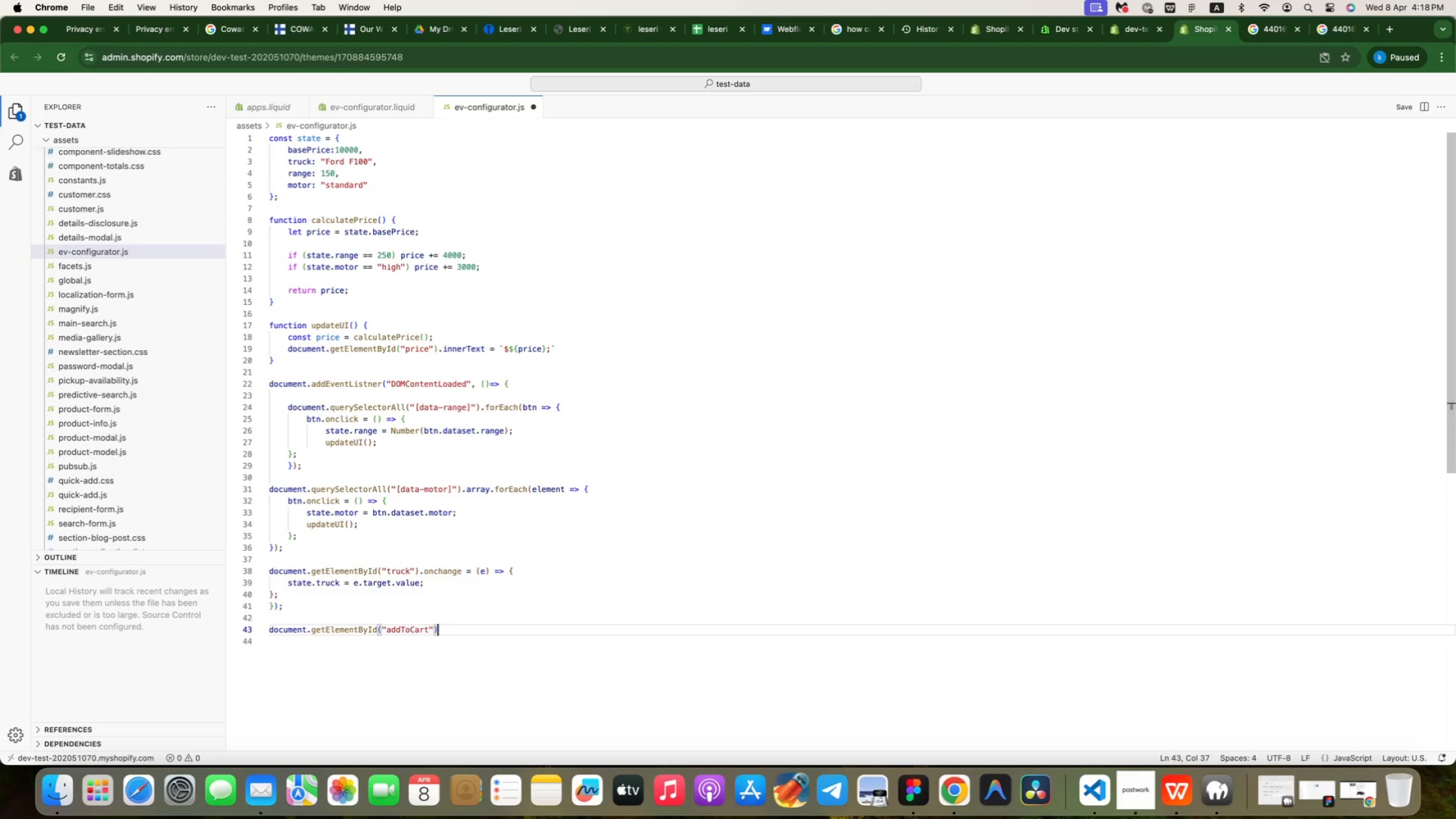 
type(.on)
 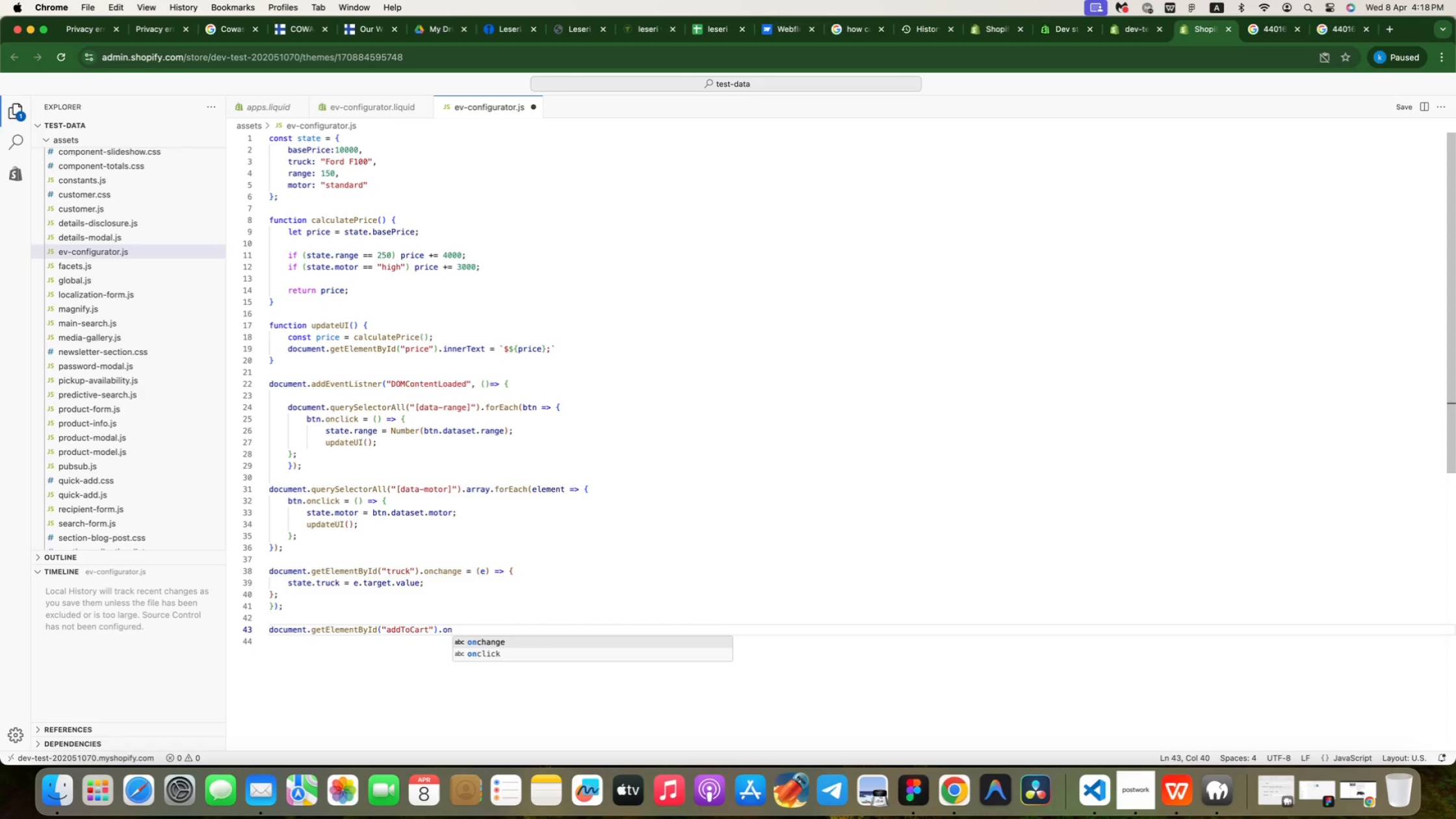 
key(ArrowDown)
 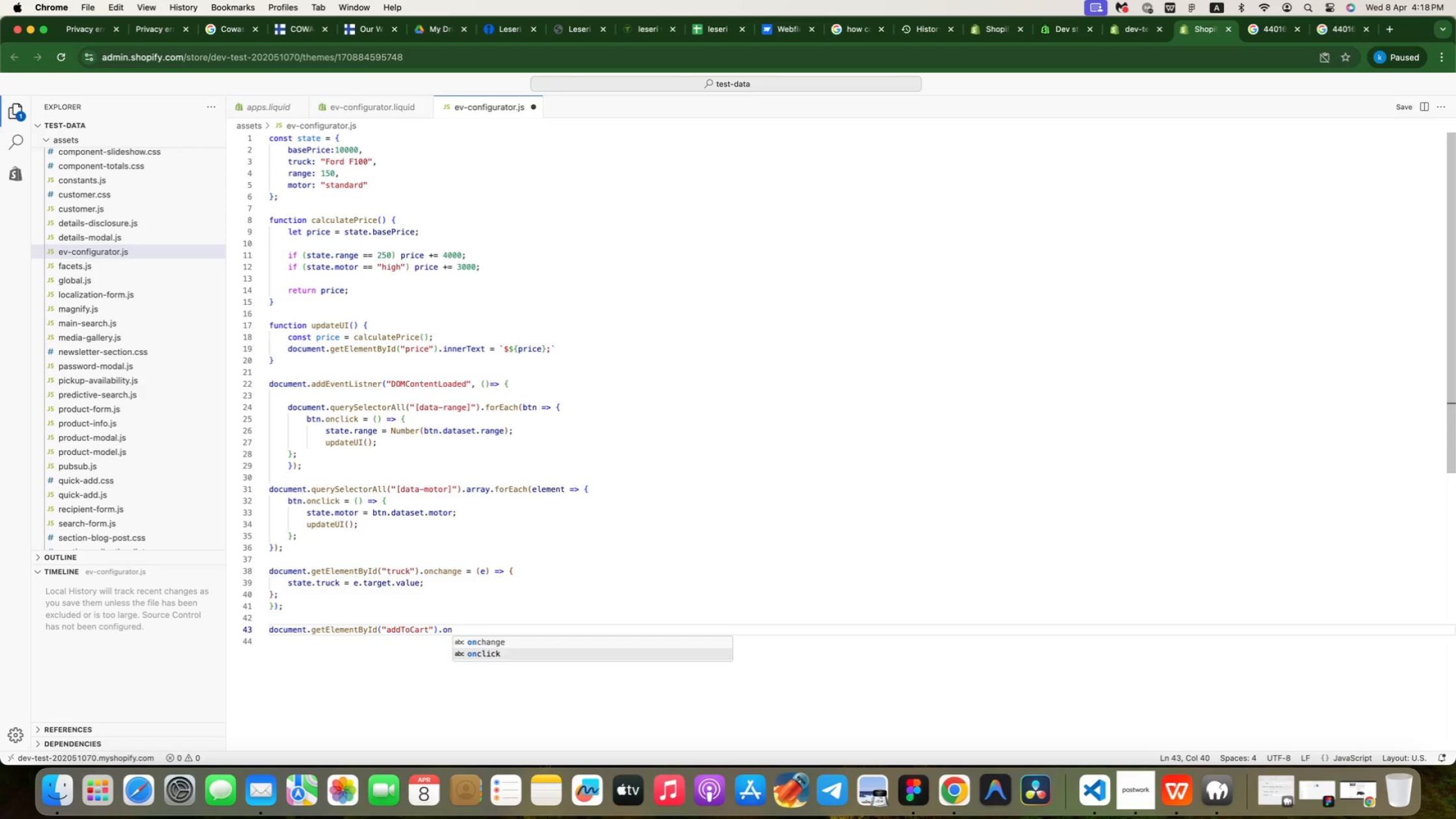 
key(Enter)
 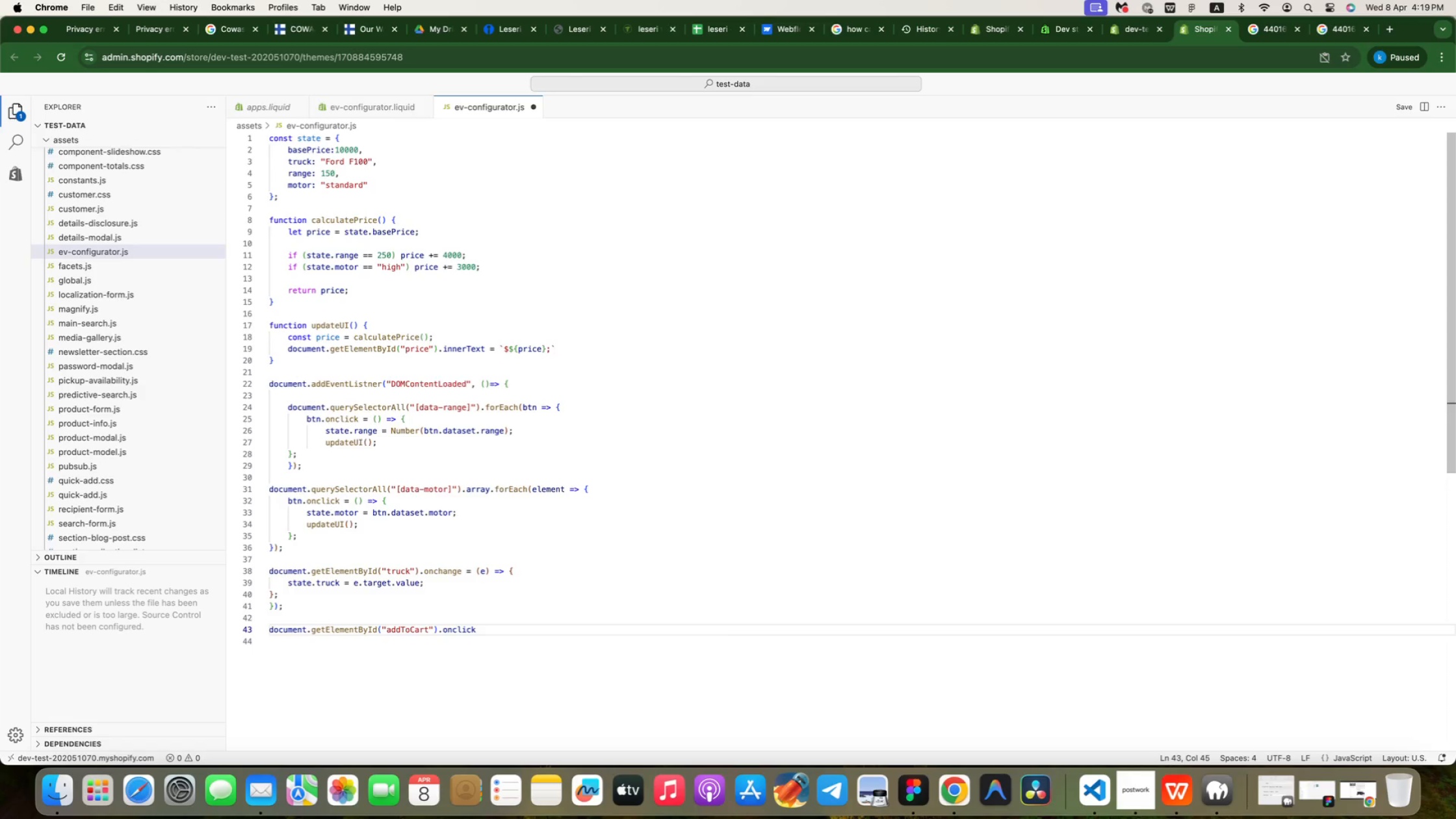 
wait(38.57)
 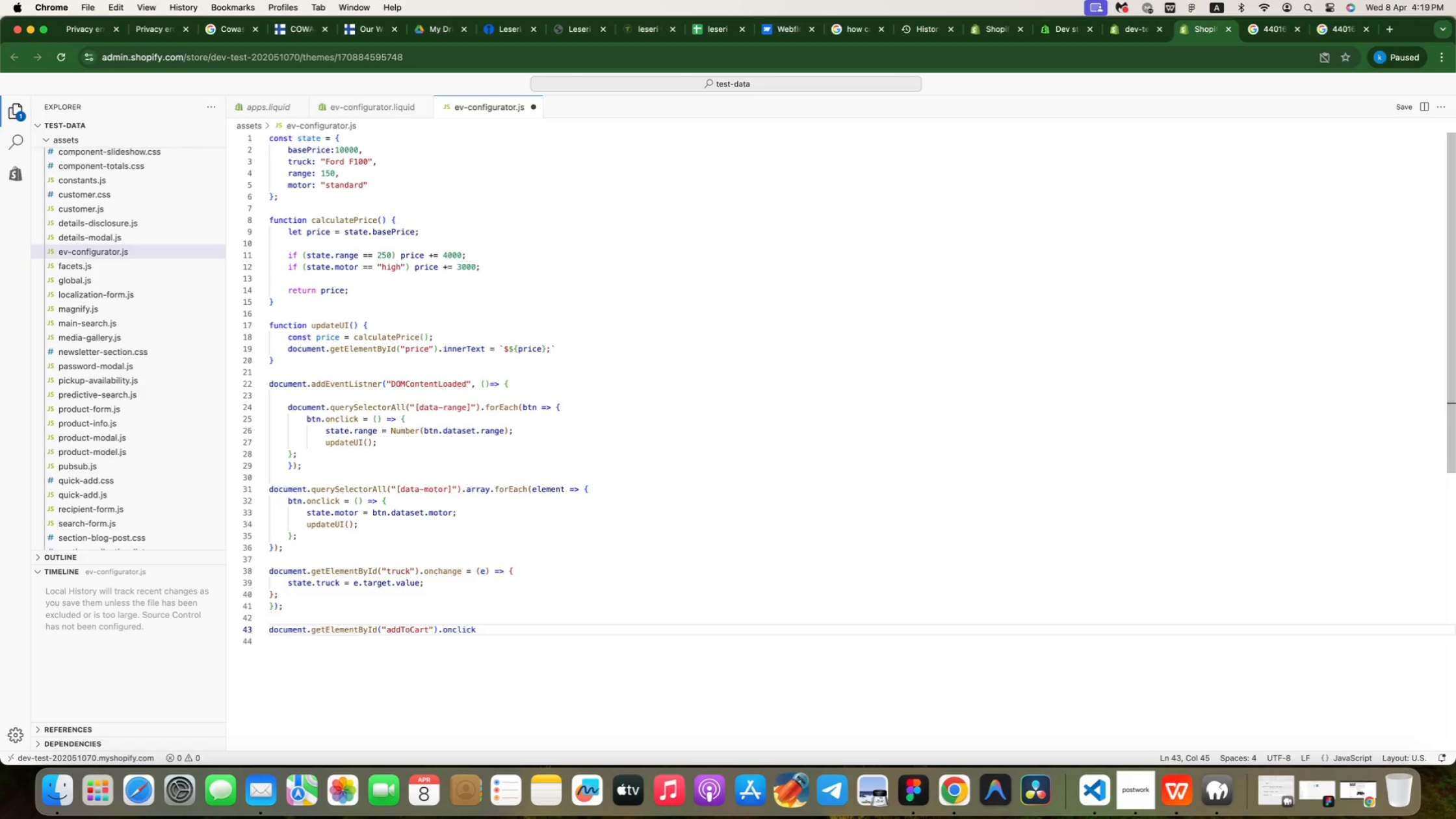 
key(Meta+MetaRight)
 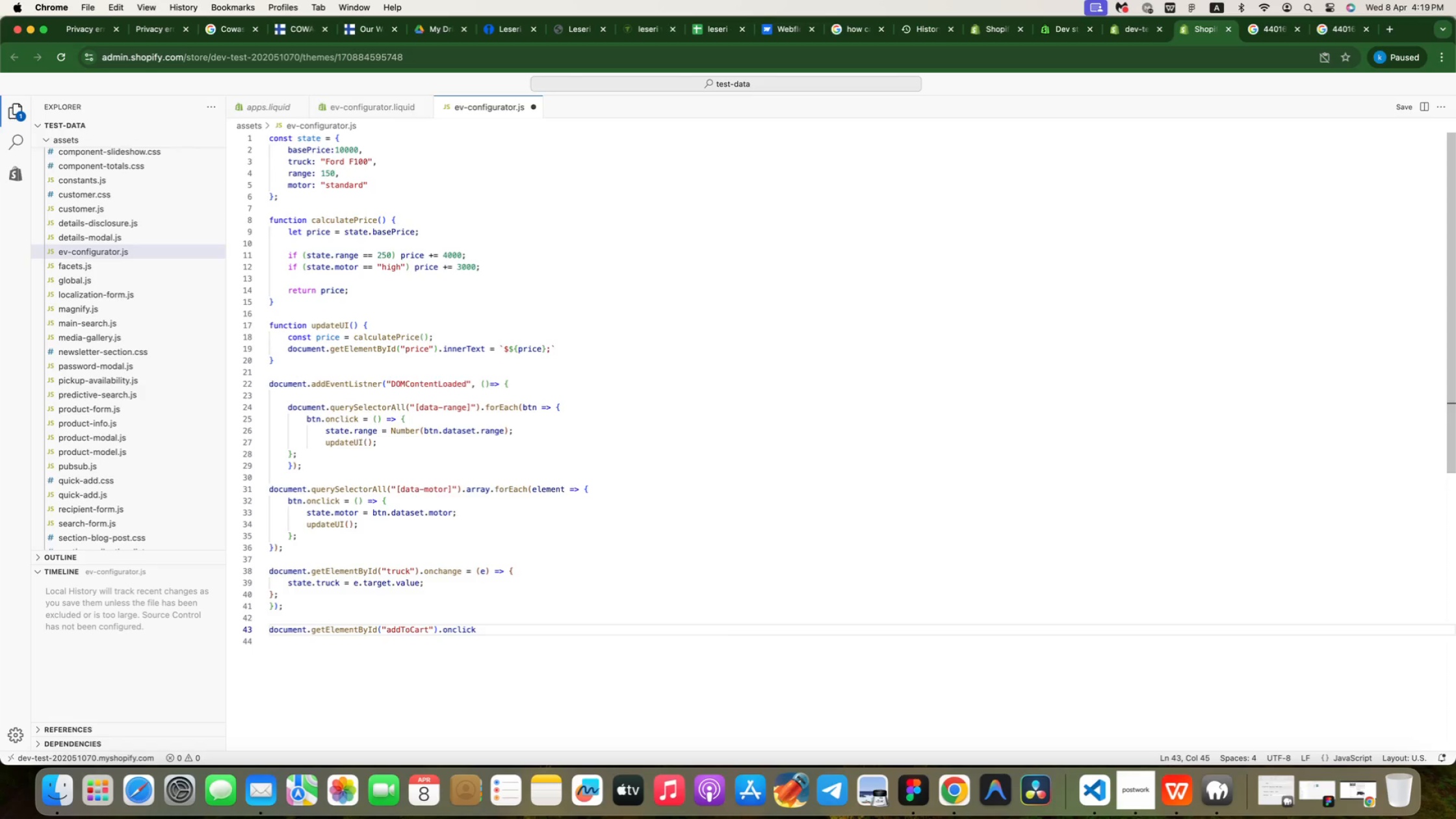 
wait(8.21)
 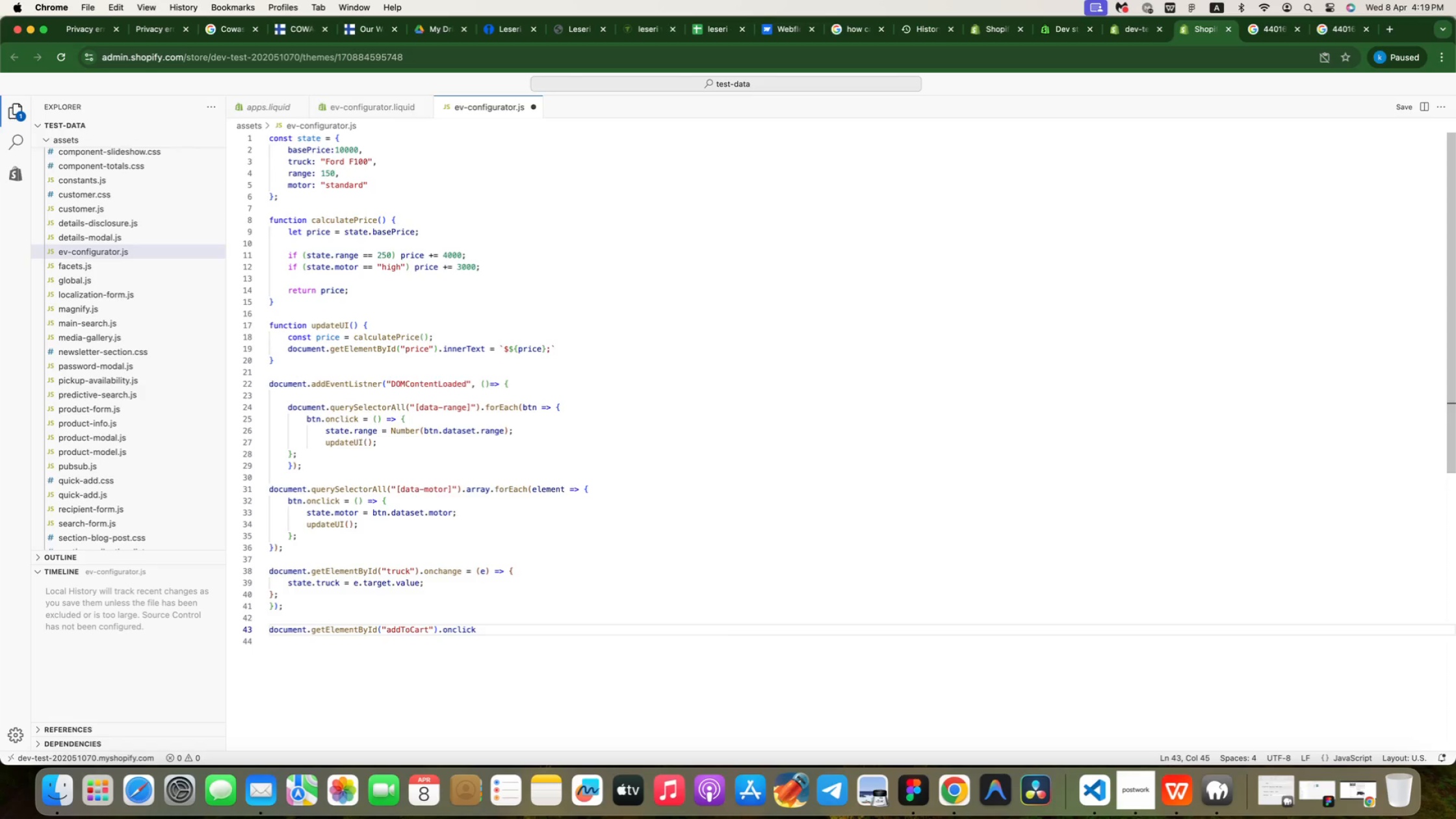 
key(Space)
 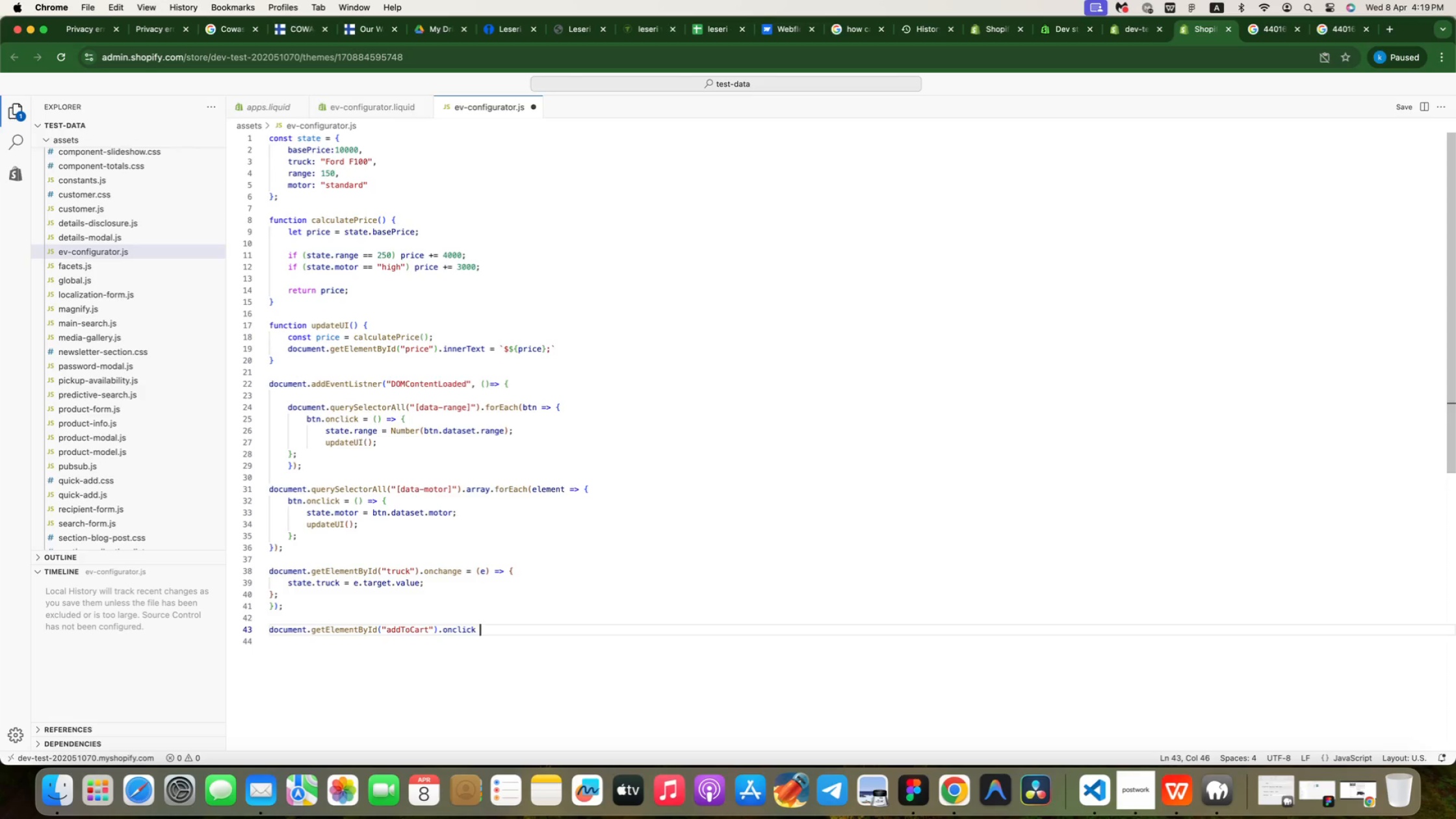 
key(Equal)
 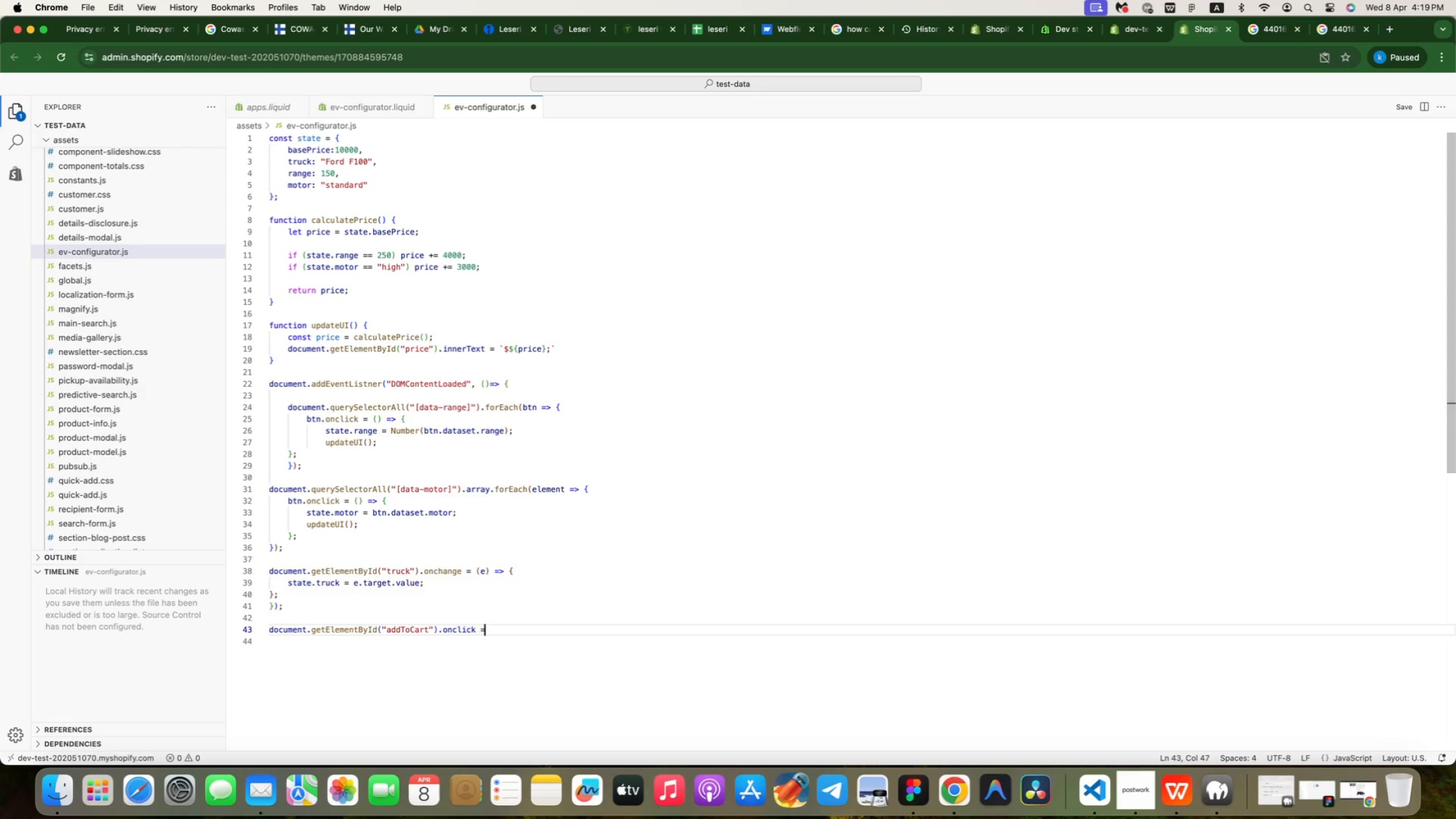 
key(Space)
 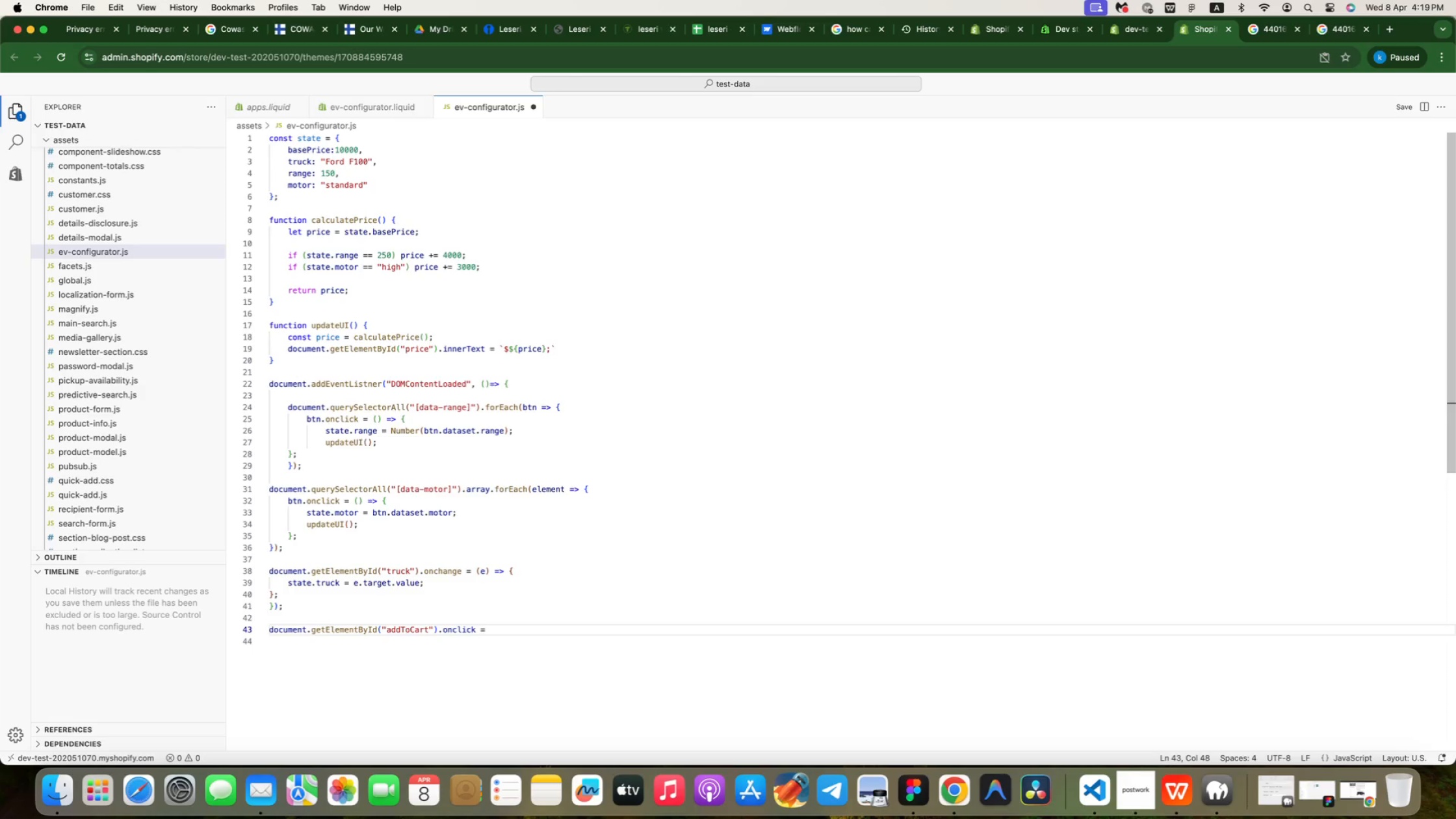 
key(Shift+9)
 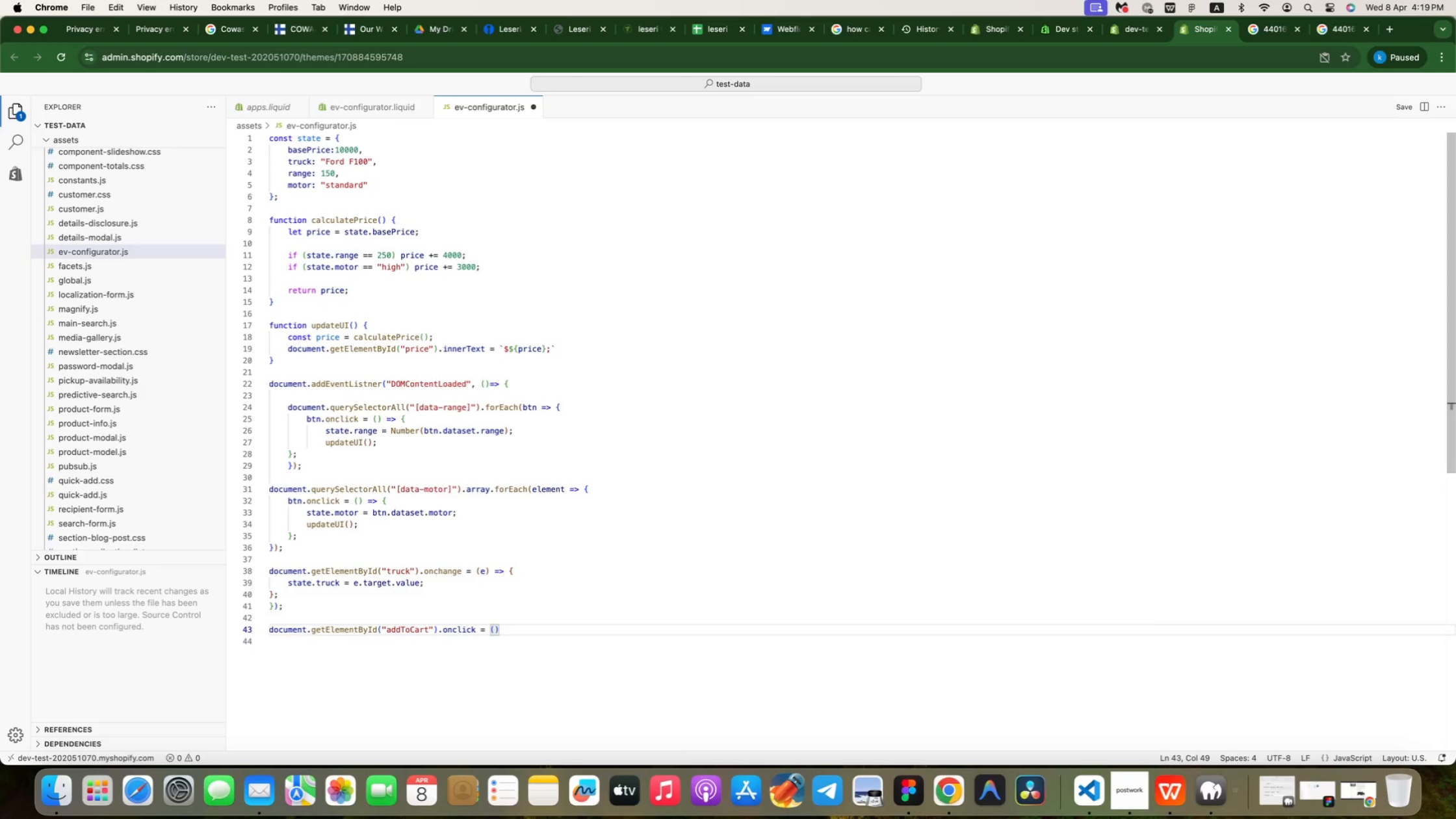 
key(ArrowRight)
 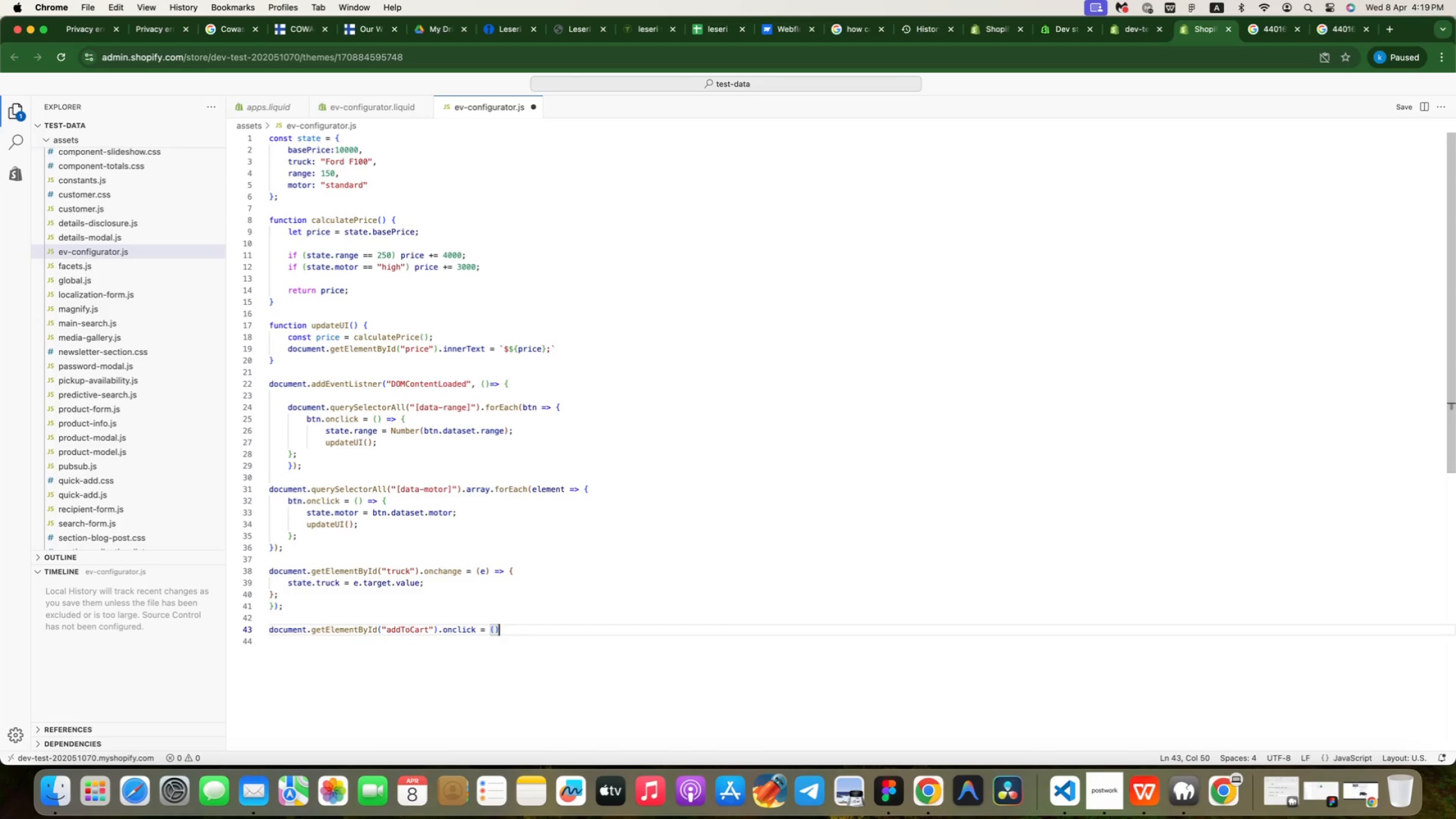 
key(Space)
 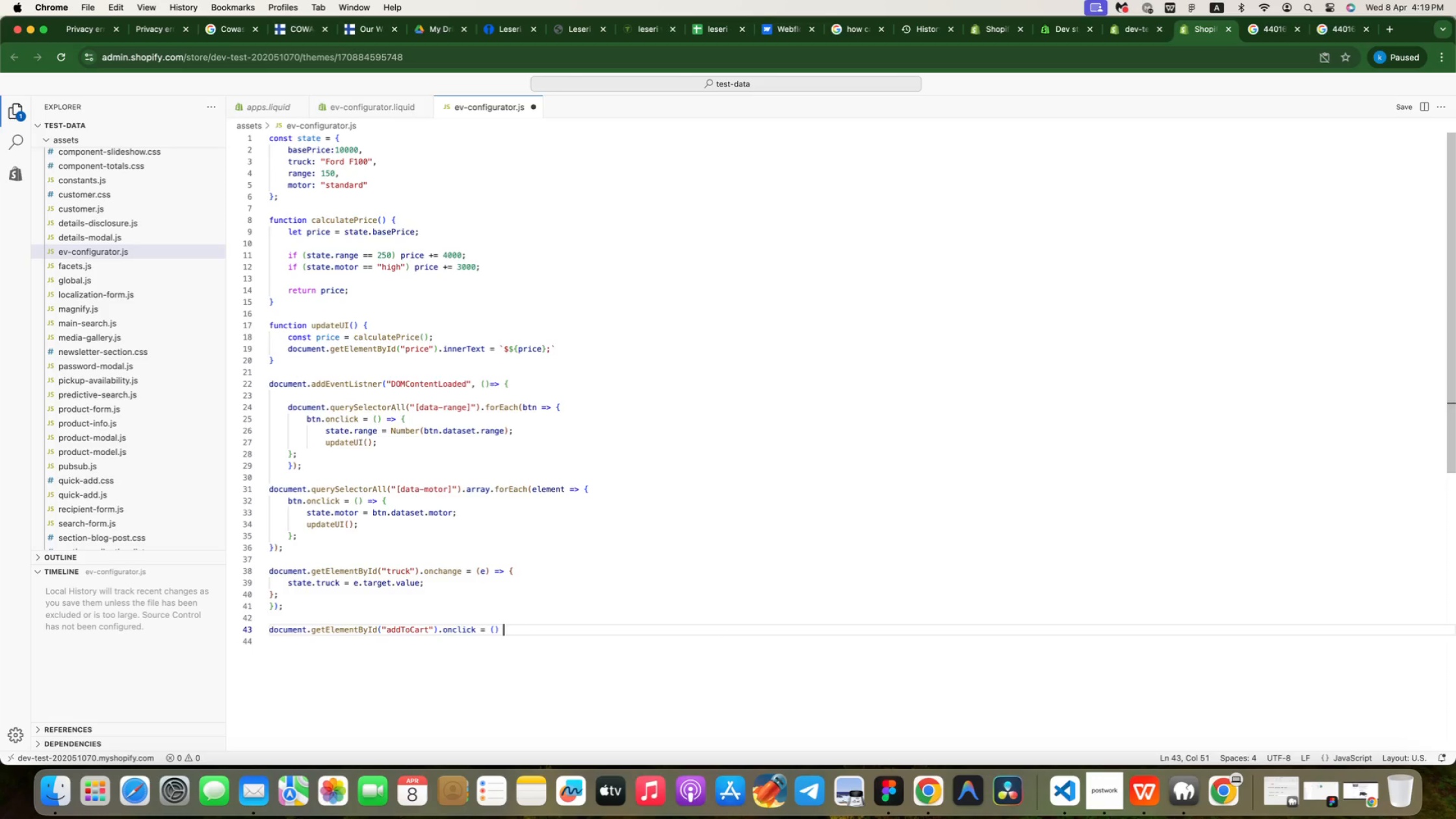 
key(Equal)
 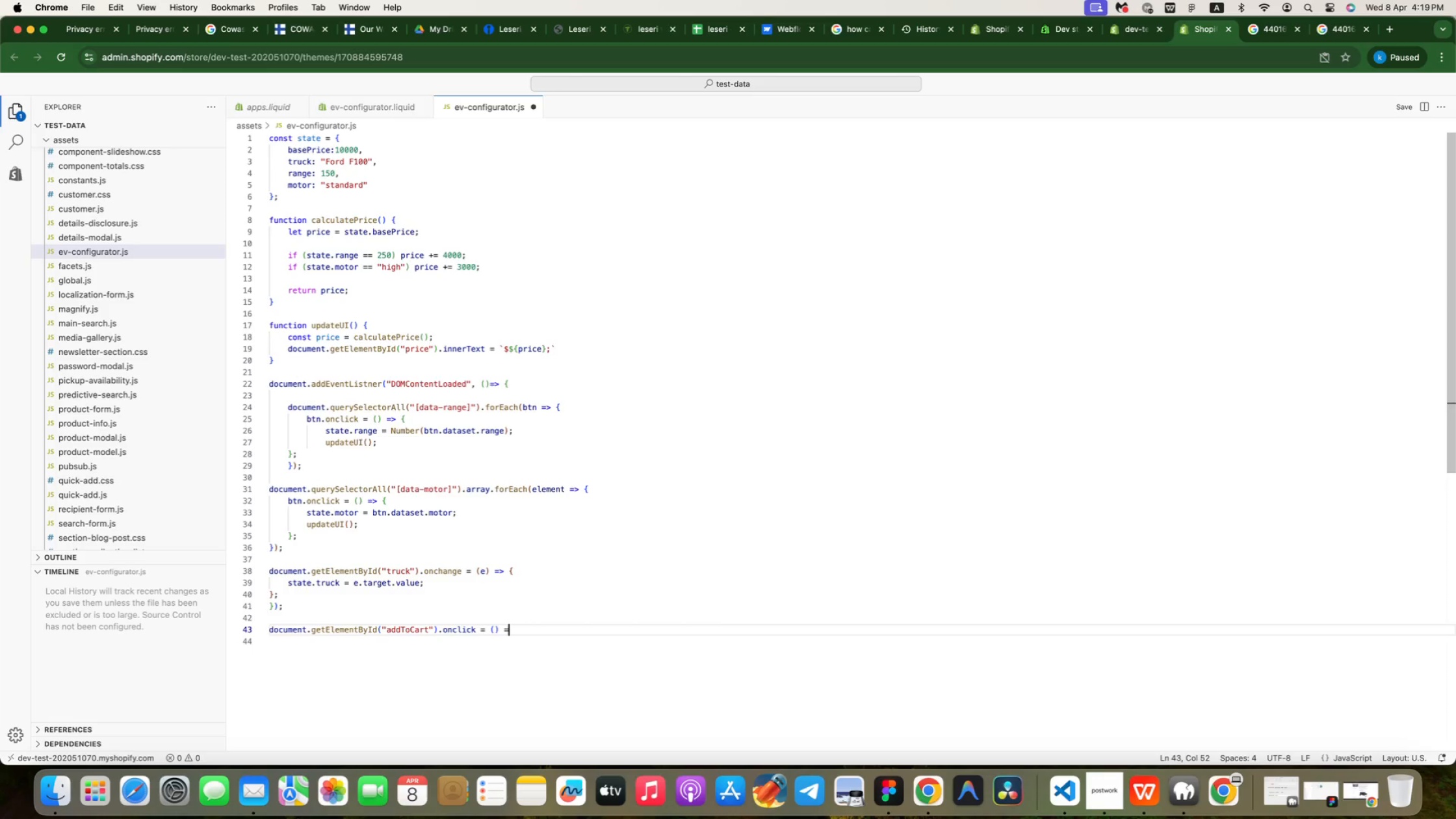 
key(Shift+Period)
 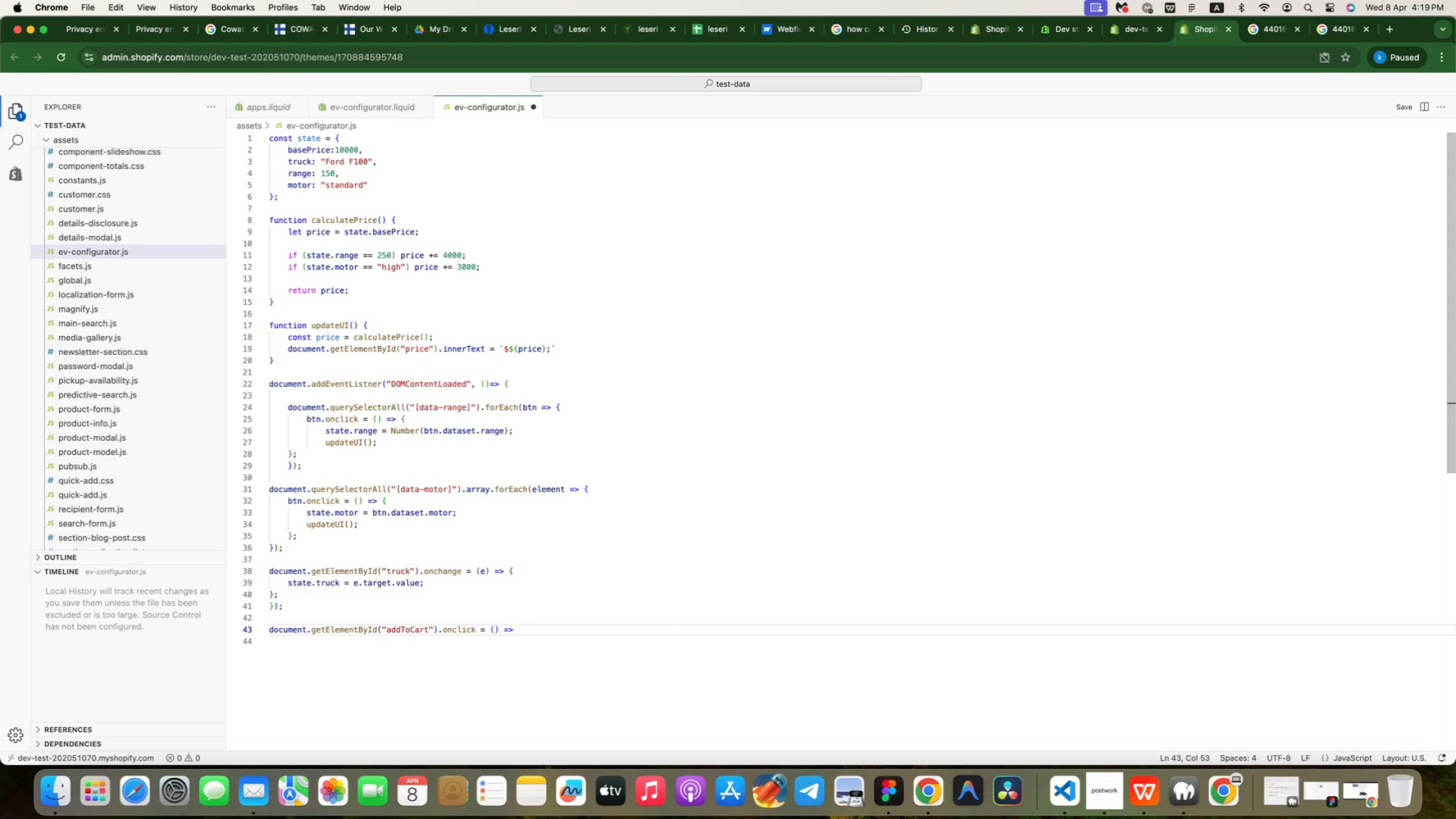 
key(Space)
 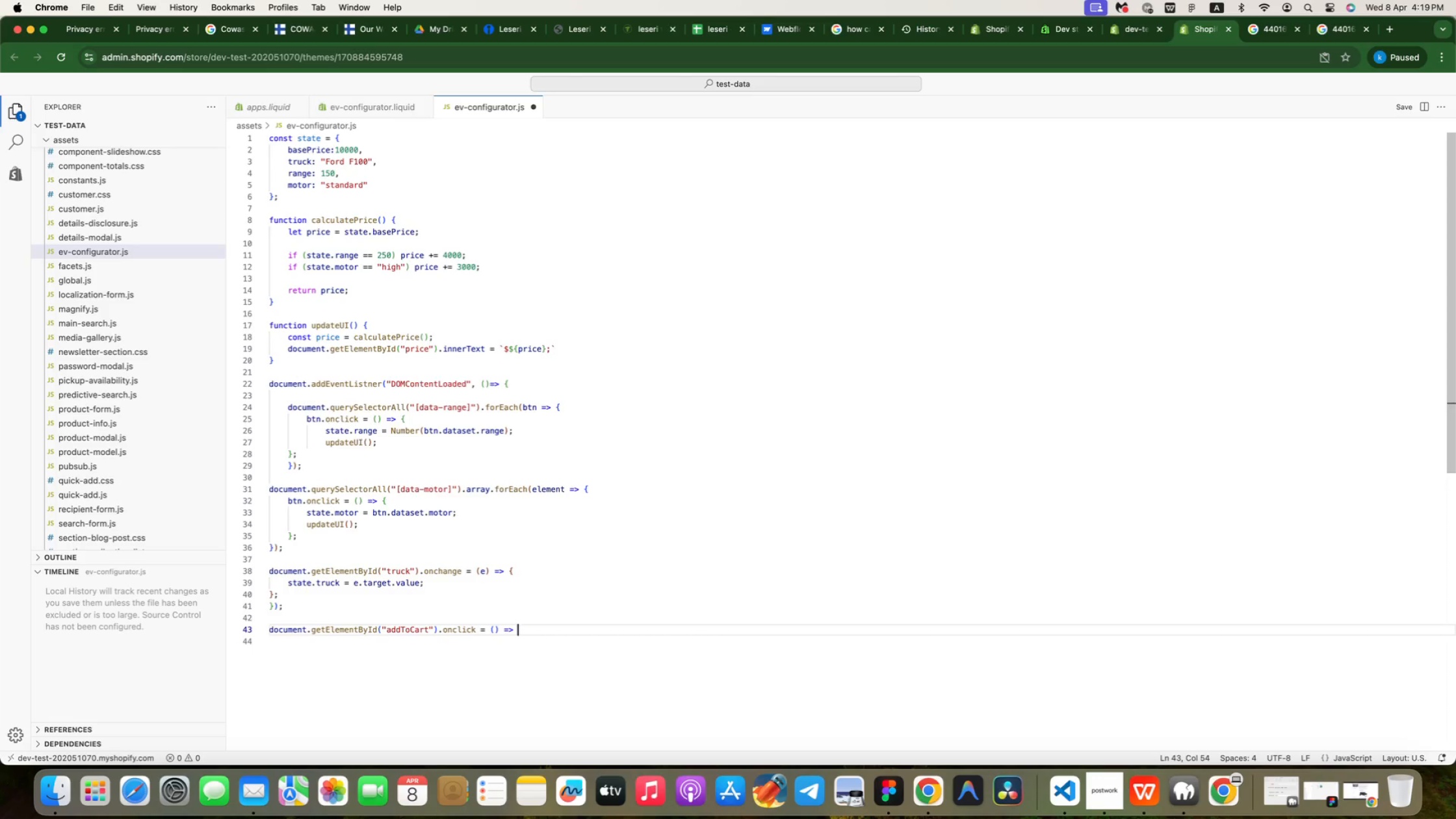 
key(Shift+BracketLeft)
 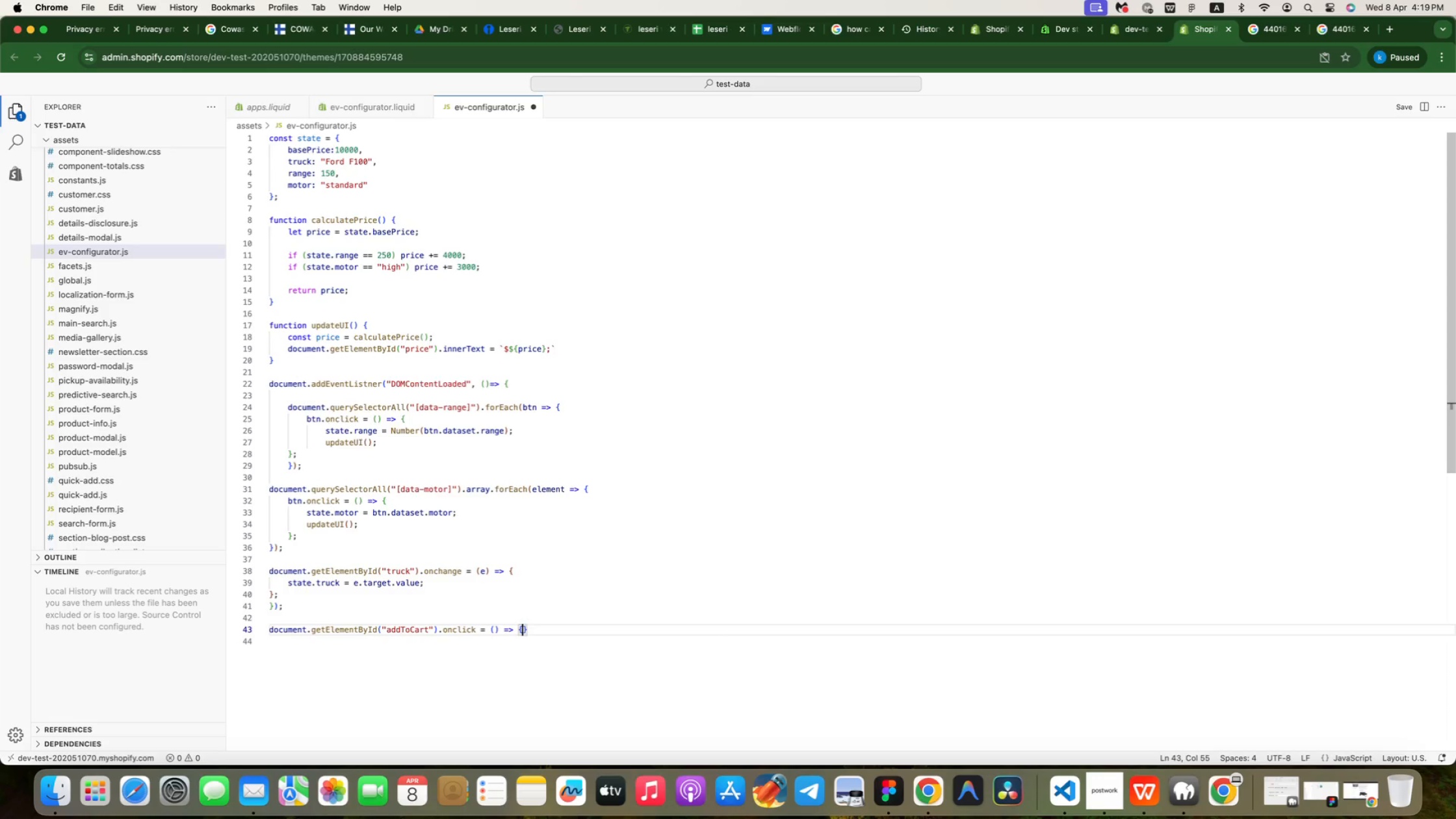 
key(Enter)
 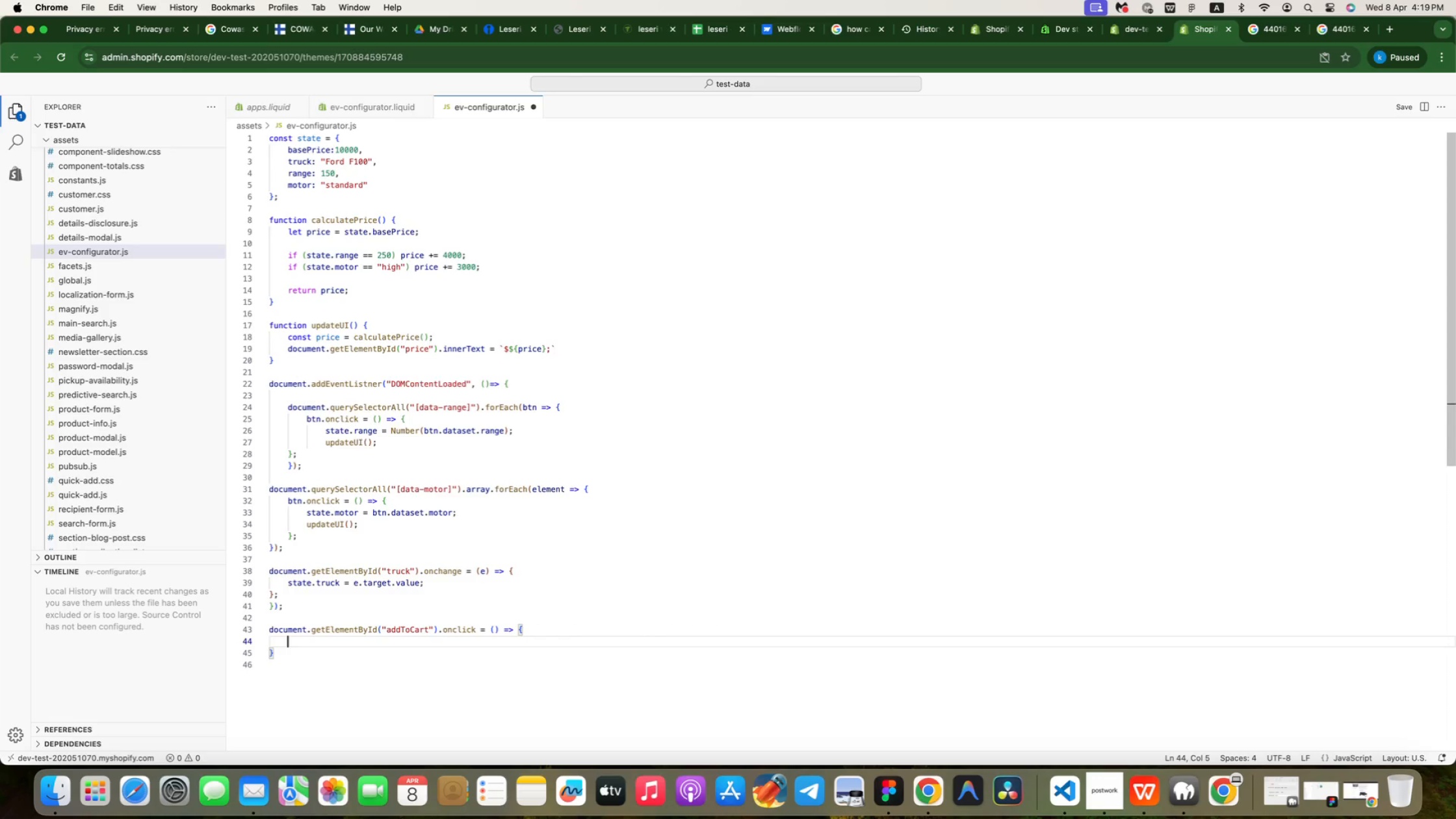 
type(const pri)
 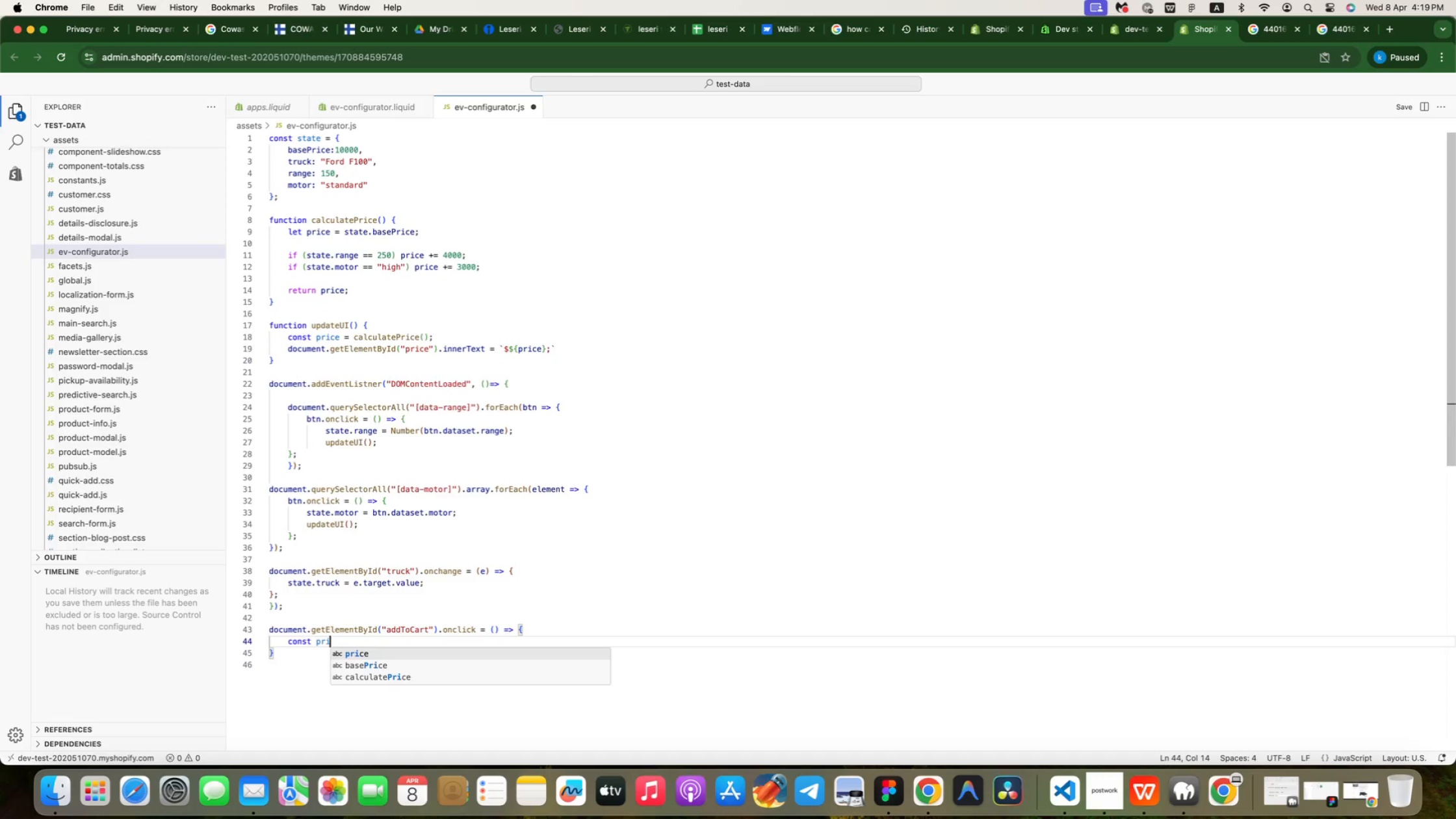 
key(Enter)
 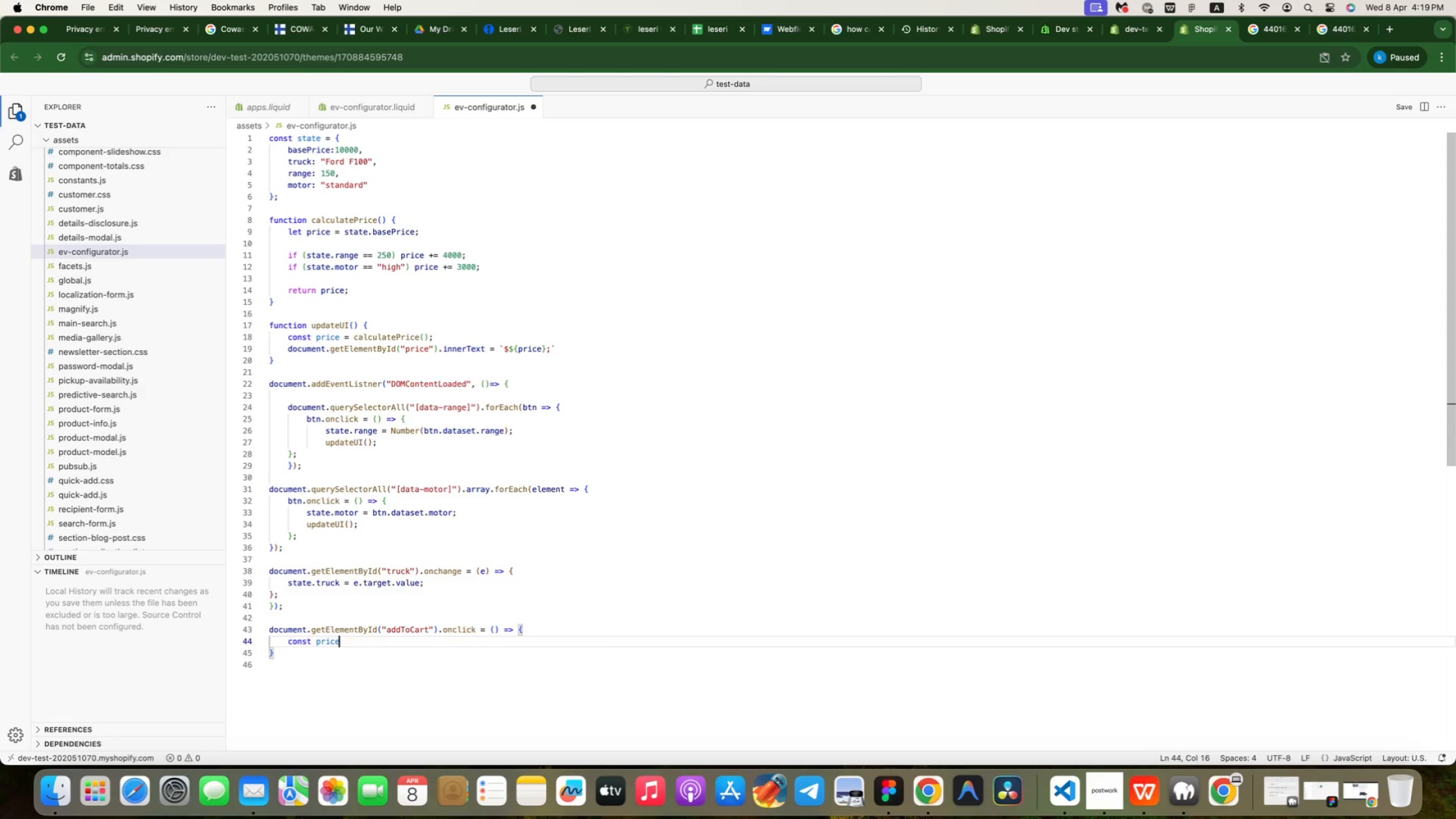 
type( = ca)
 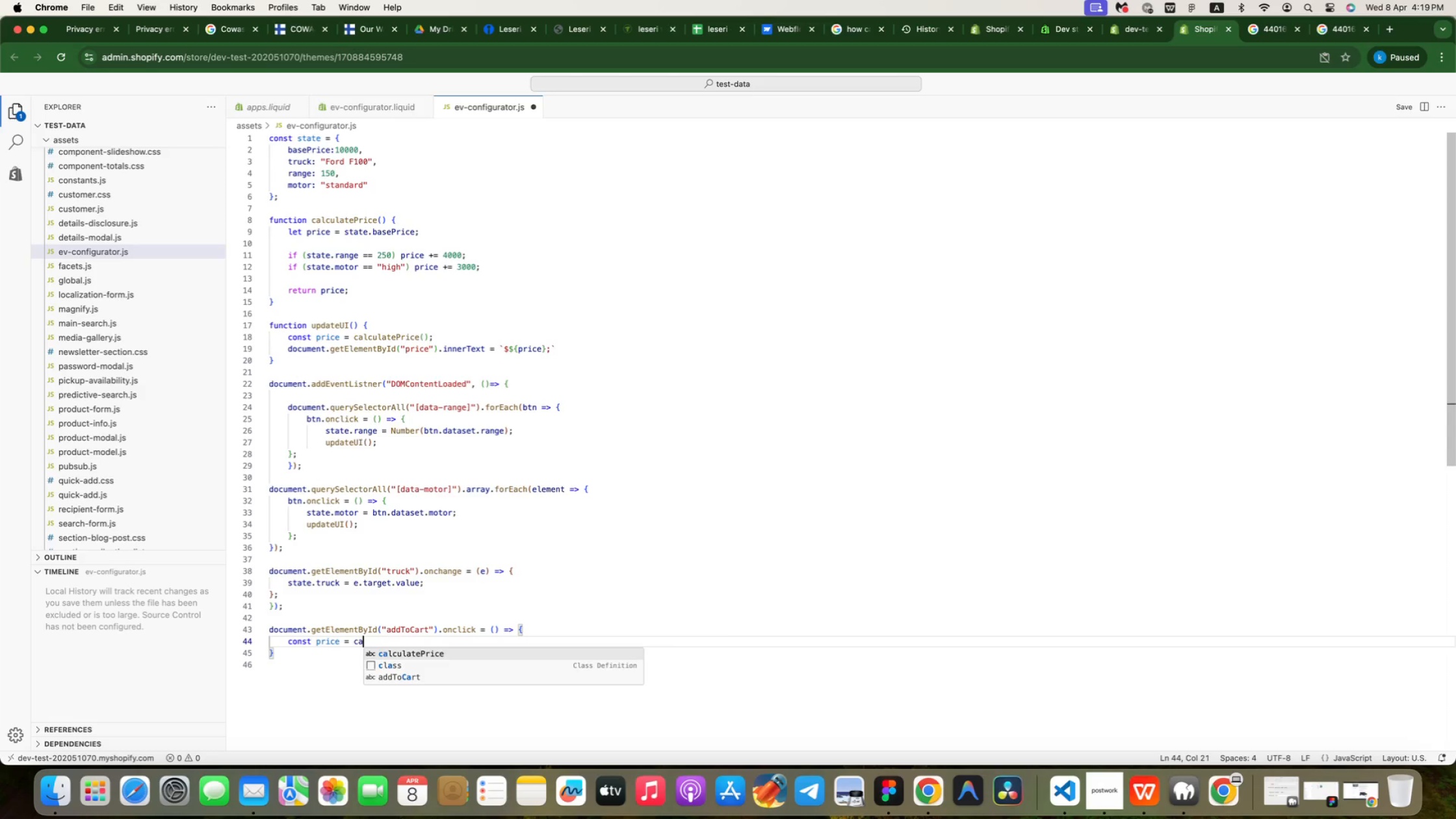 
key(Enter)
 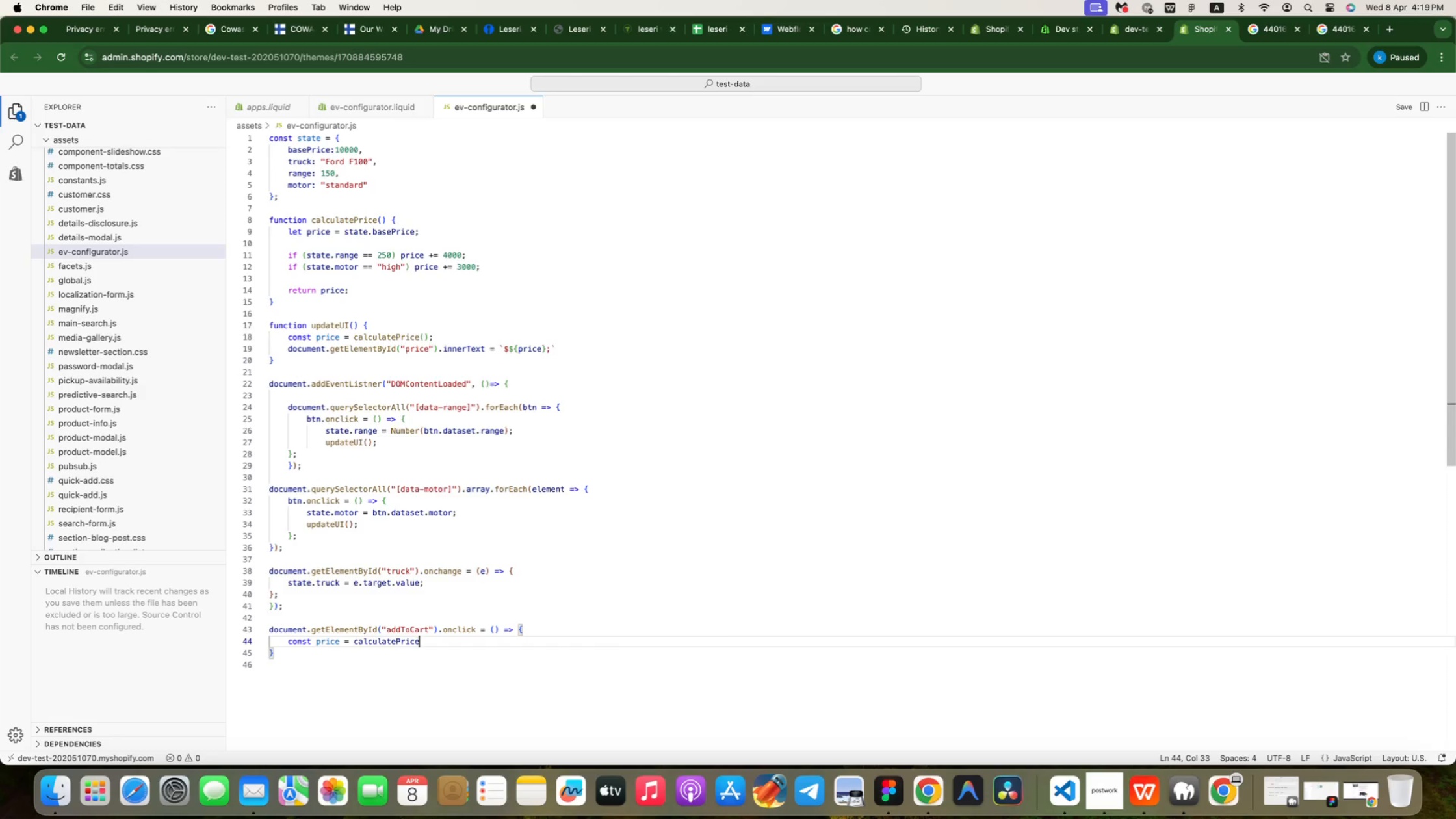 
key(Shift+9)
 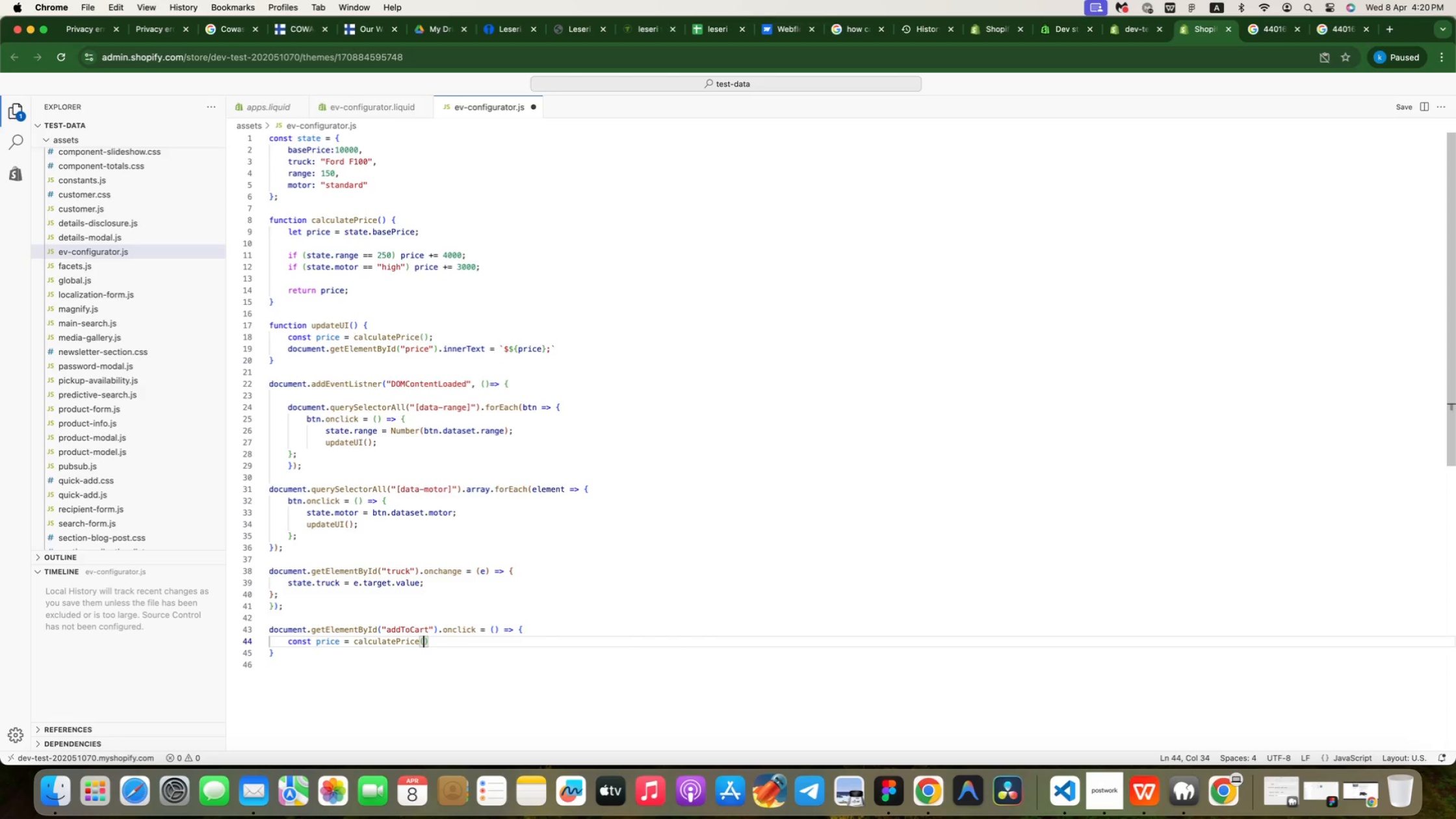 
key(ArrowRight)
 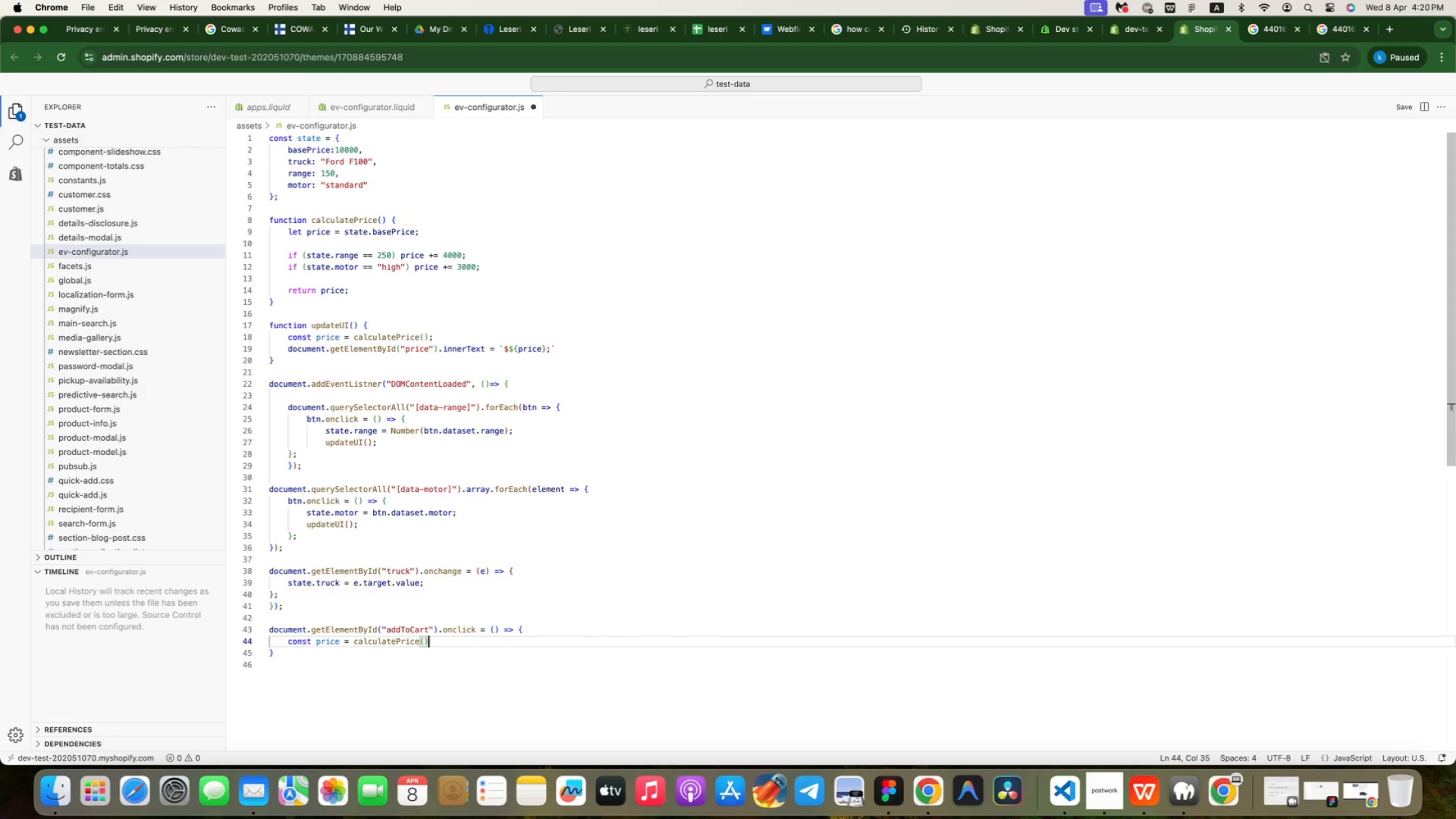 
key(Semicolon)
 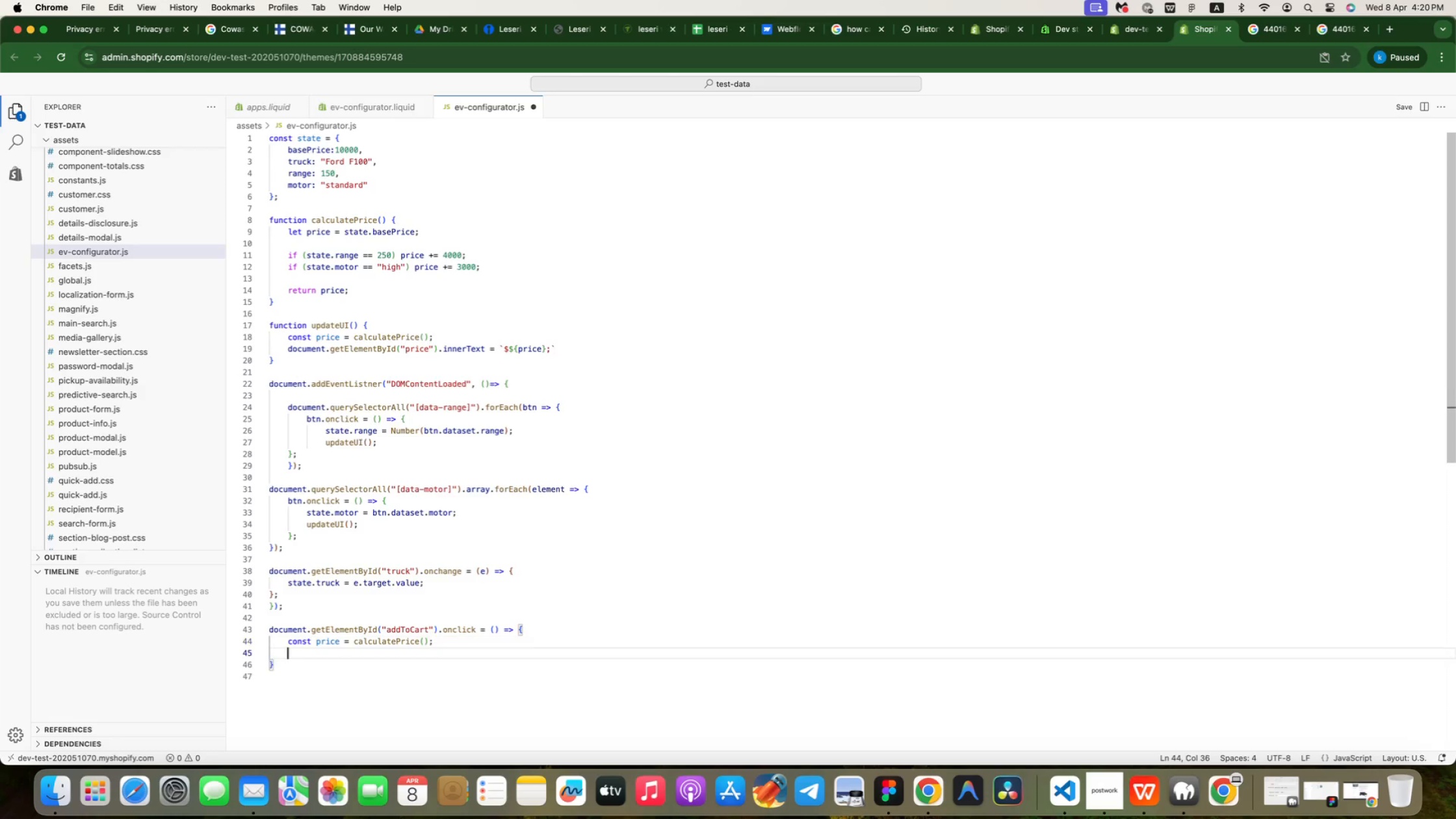 
key(Enter)
 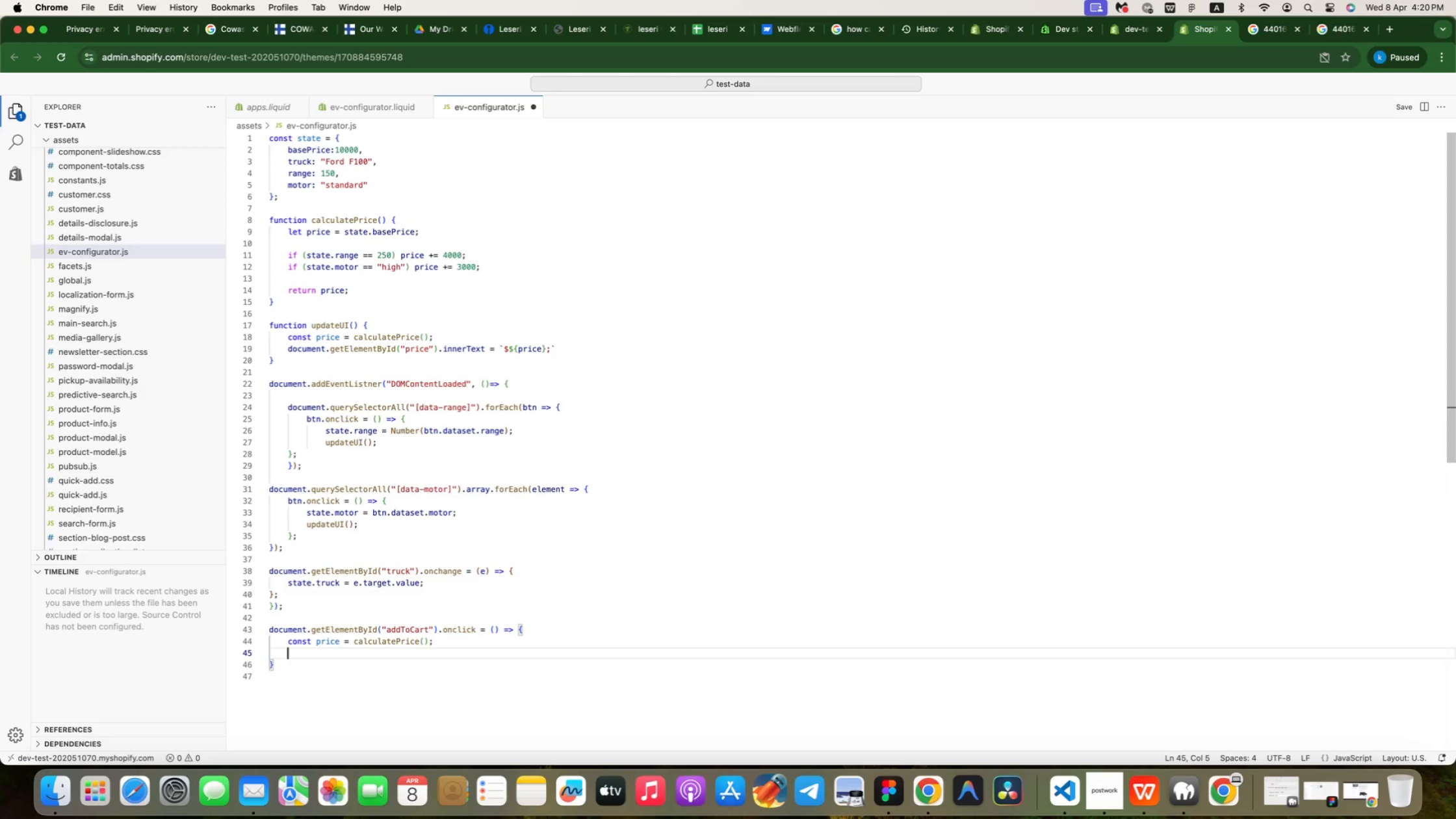 
key(Enter)
 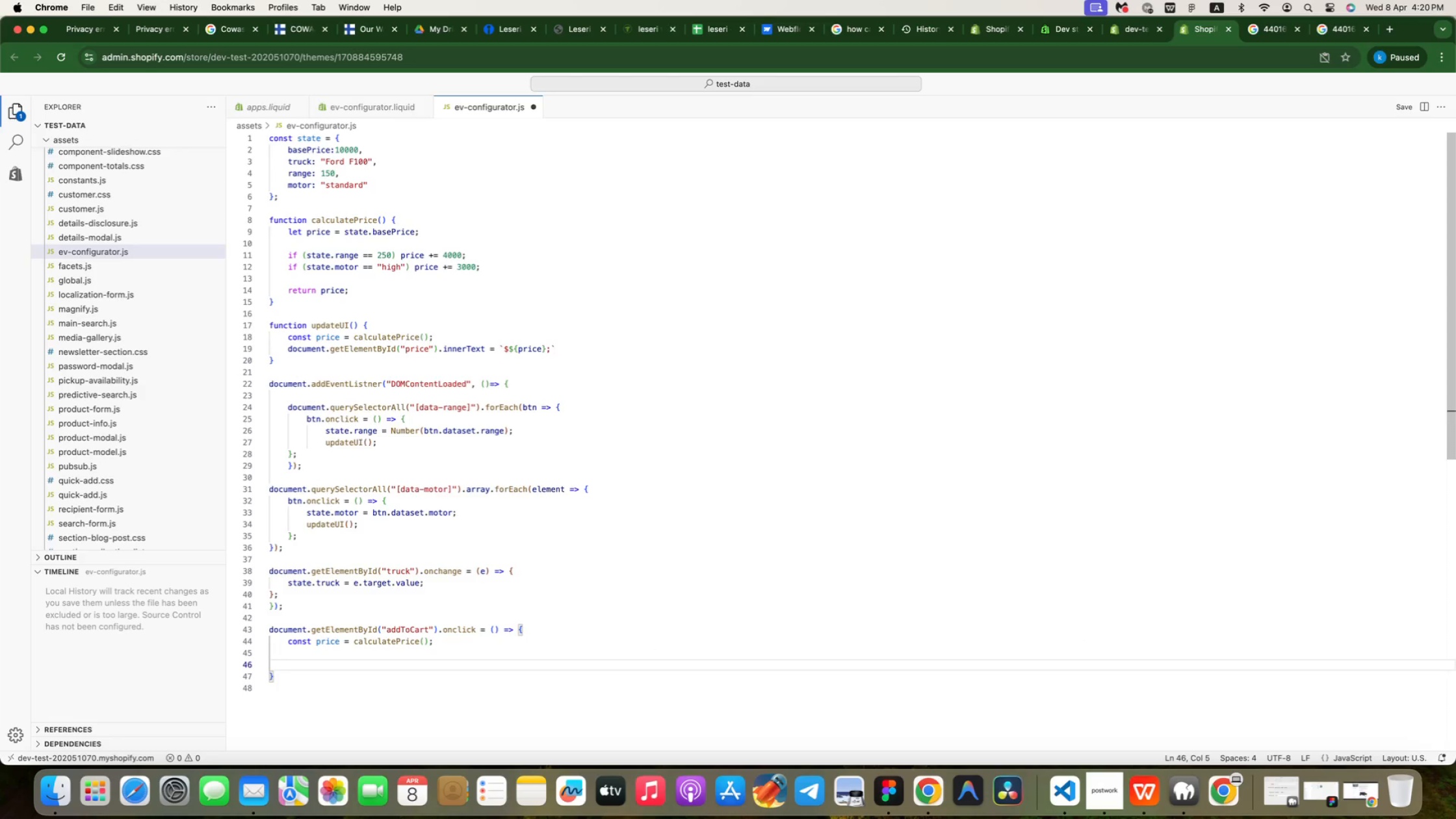 
type(fet)
 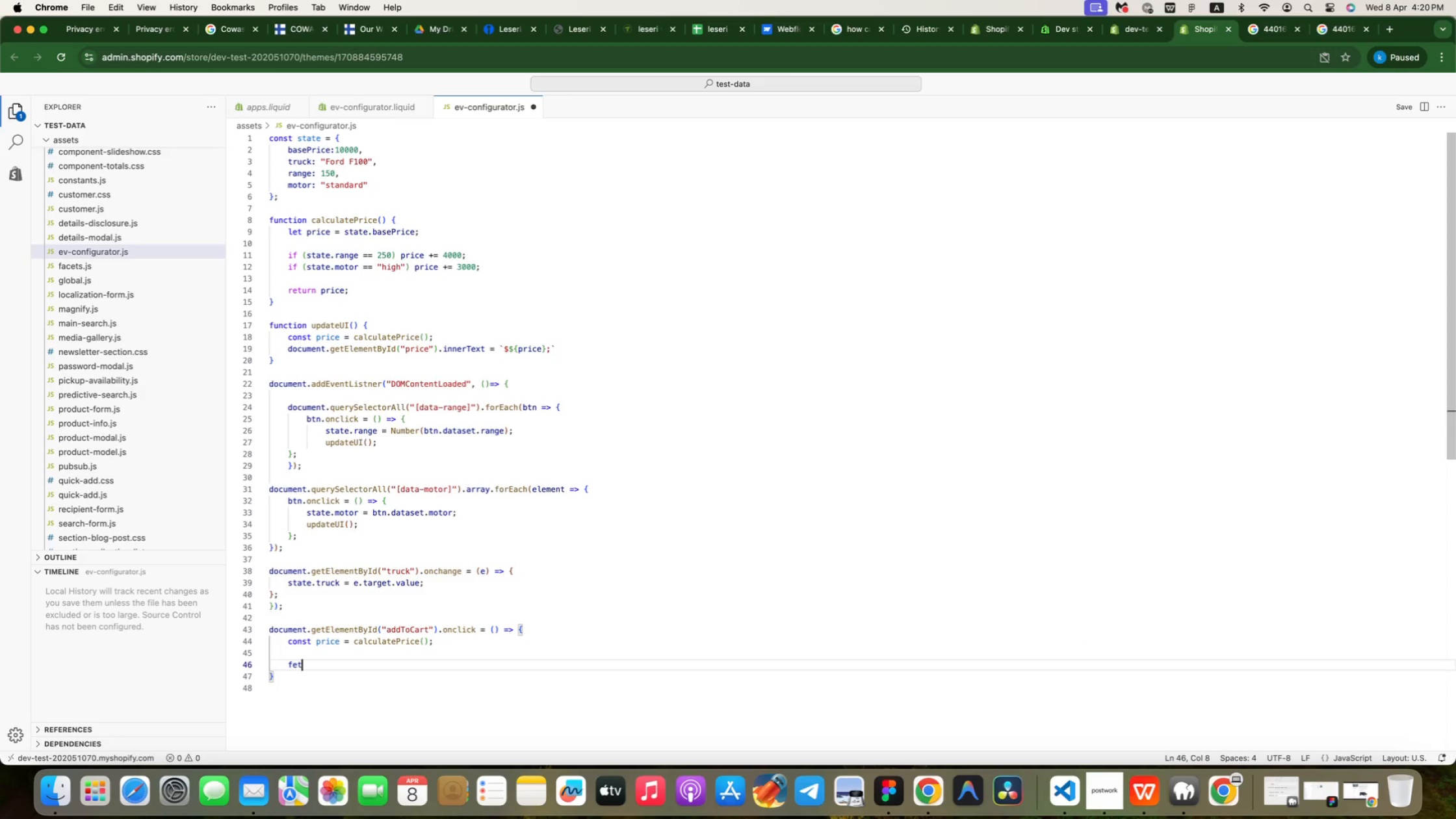 
key(Enter)
 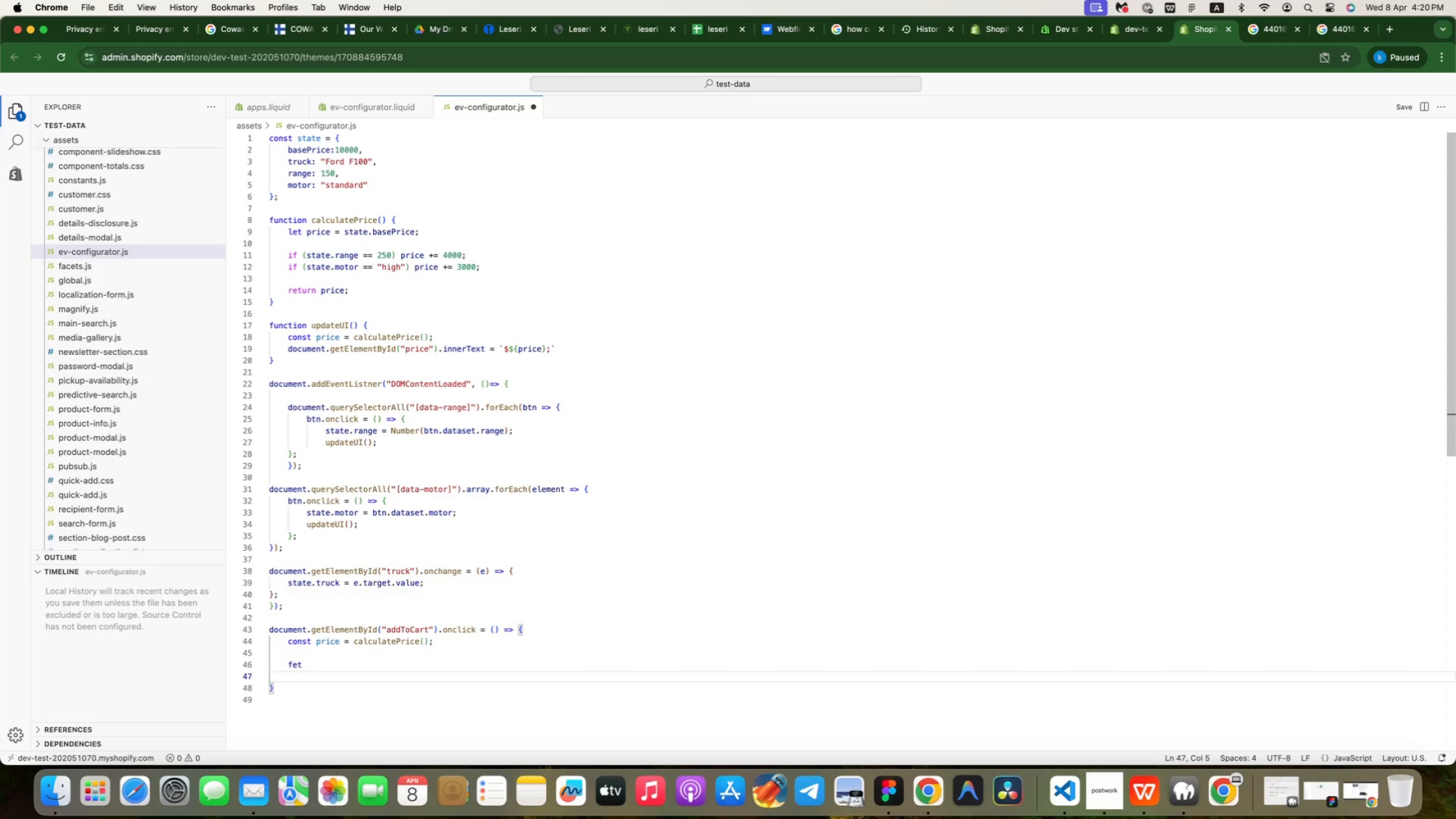 
type(\\\)
key(Backspace)
key(Backspace)
key(Backspace)
key(Backspace)
key(Backspace)
type(ch('/cart/add.js)
 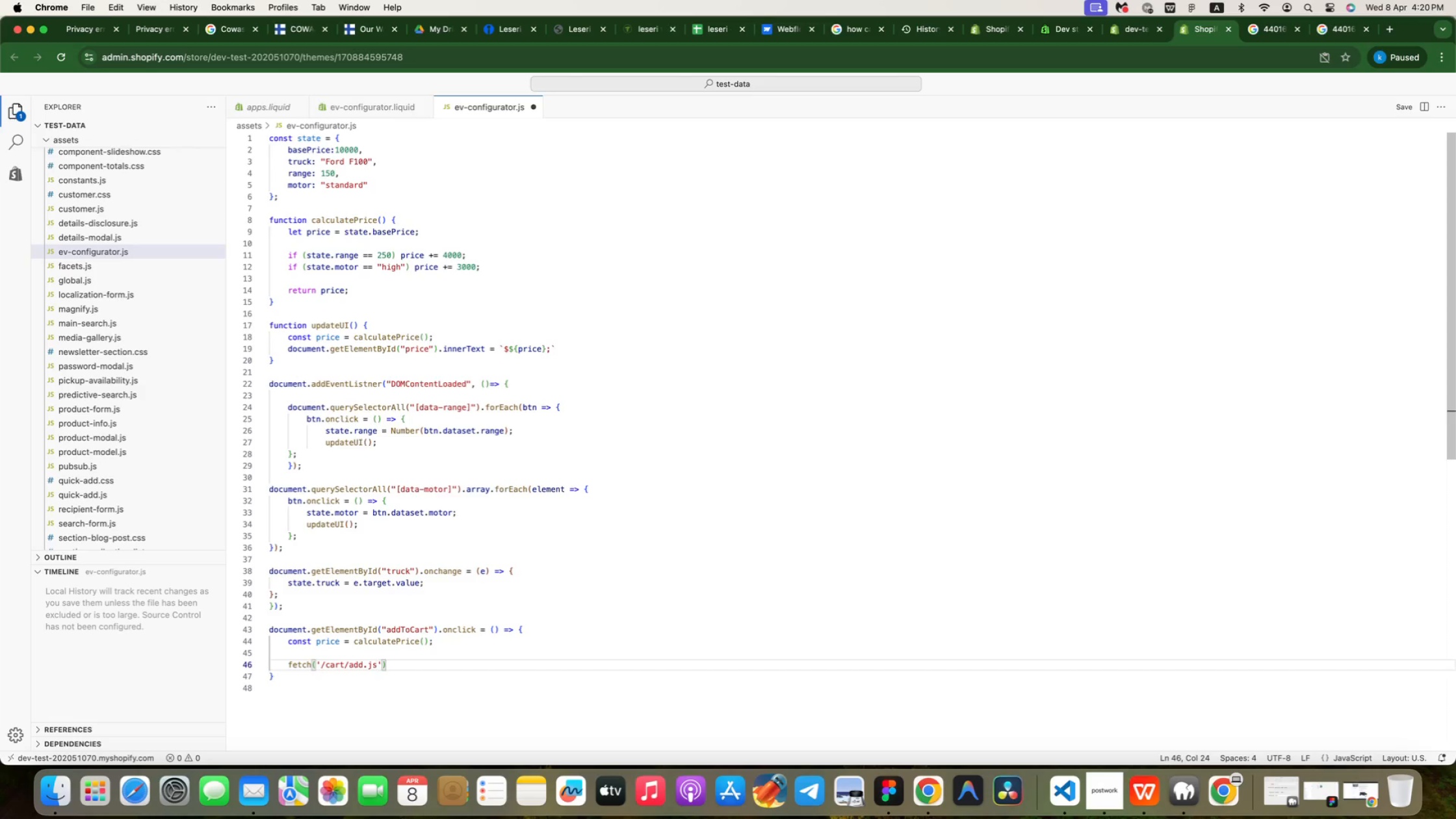 
key(ArrowRight)
 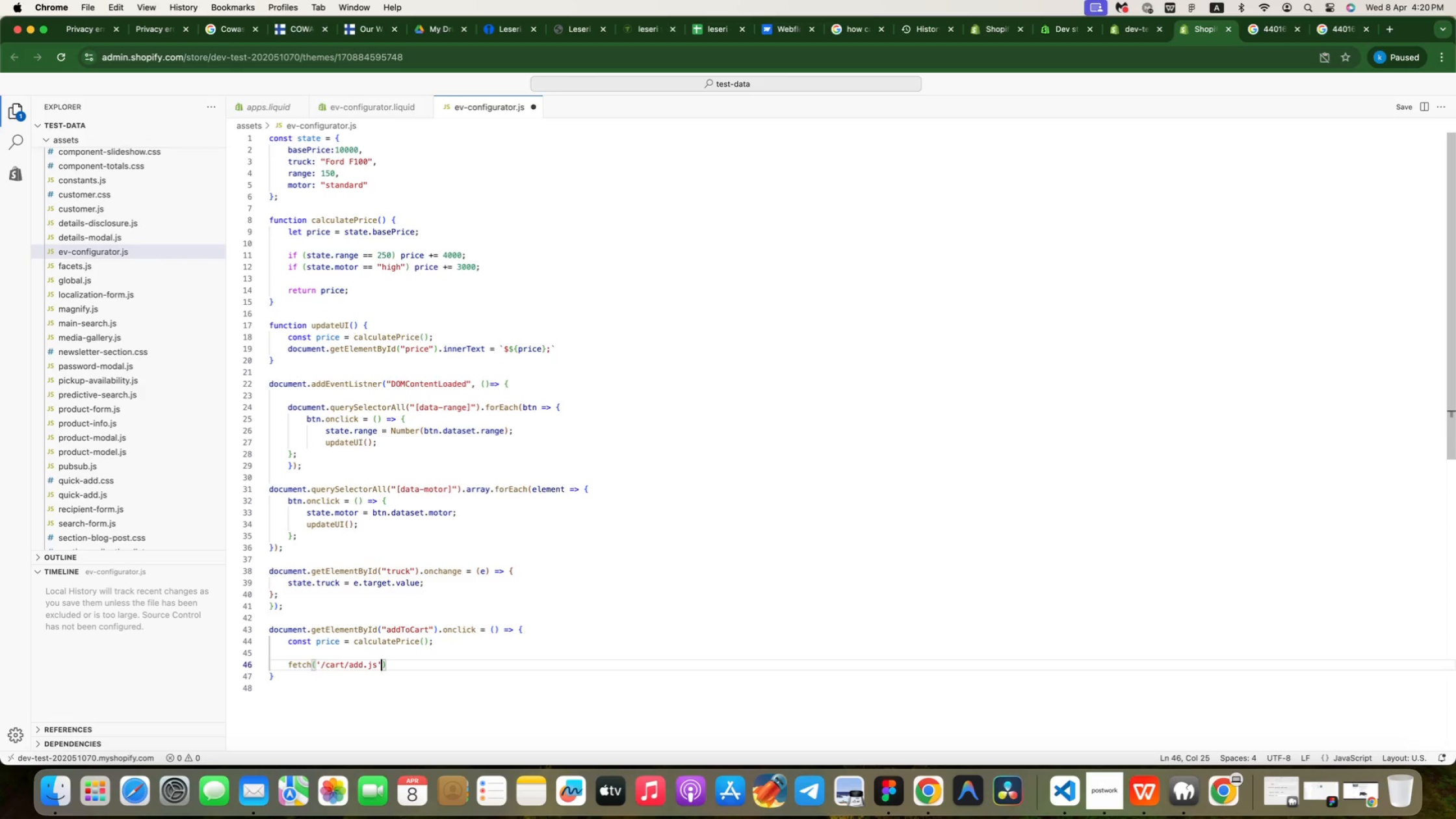 
key(Comma)
 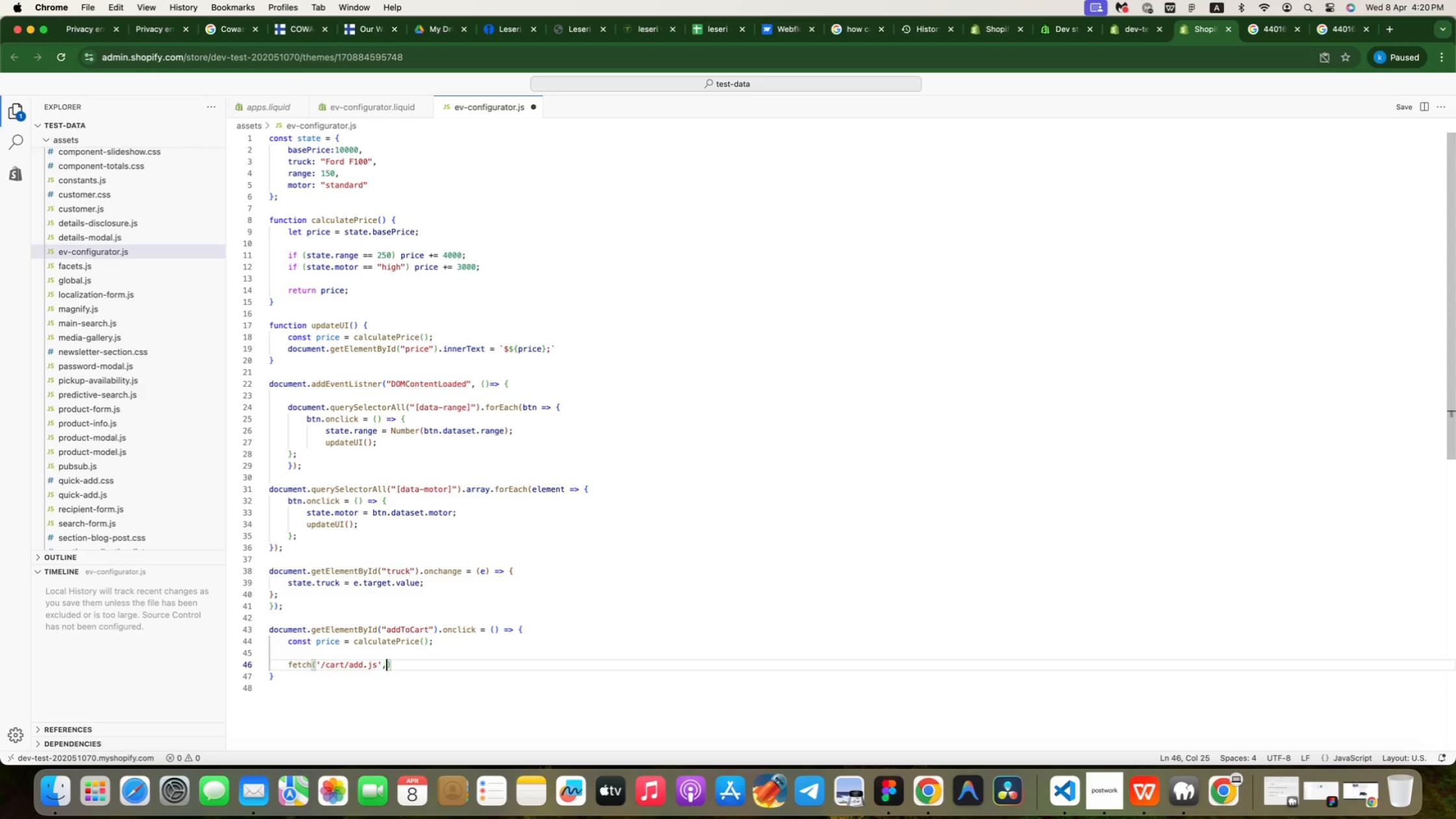 
key(Space)
 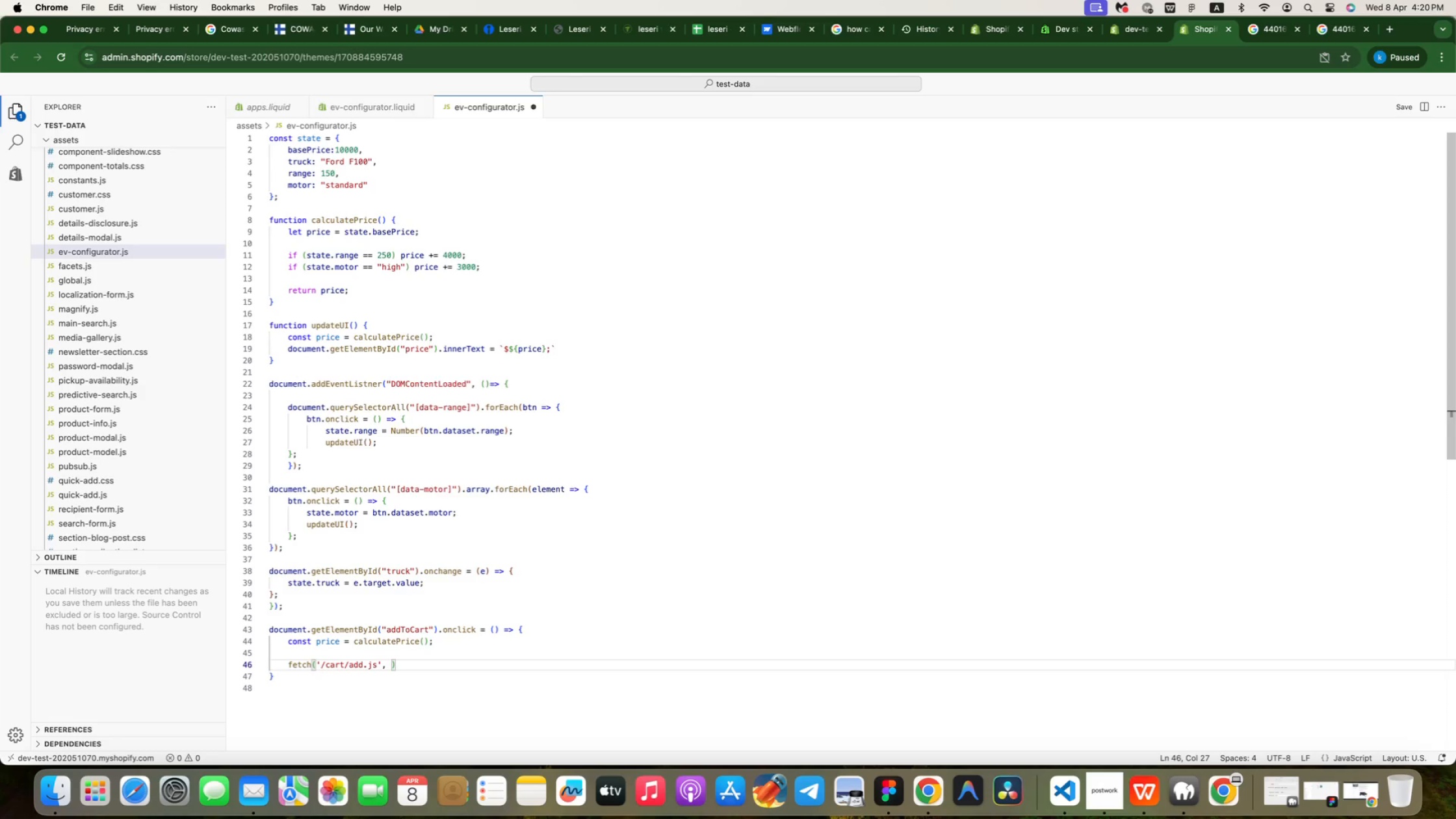 
key(Shift+BracketLeft)
 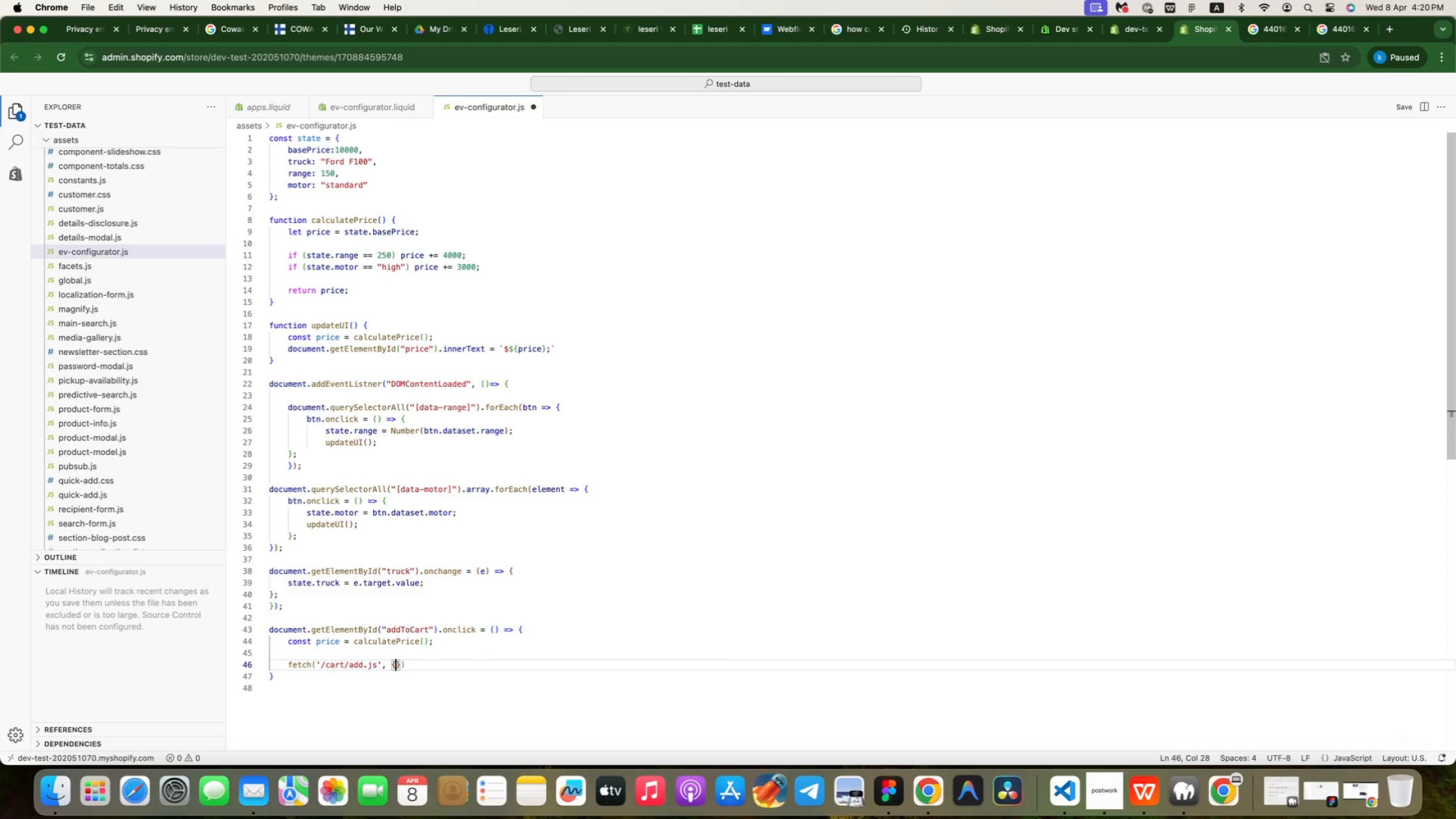 
key(Enter)
 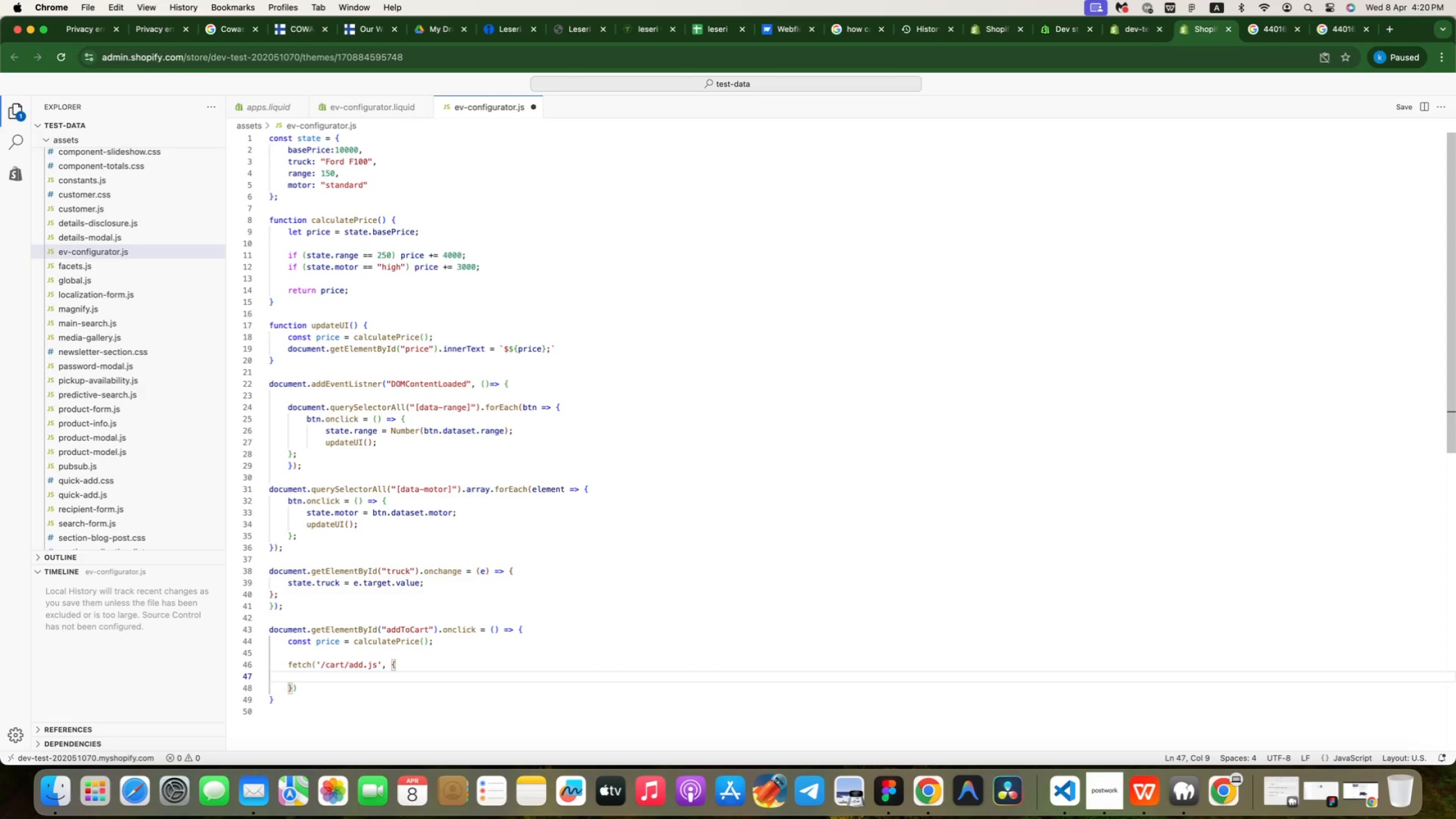 
type(method)
 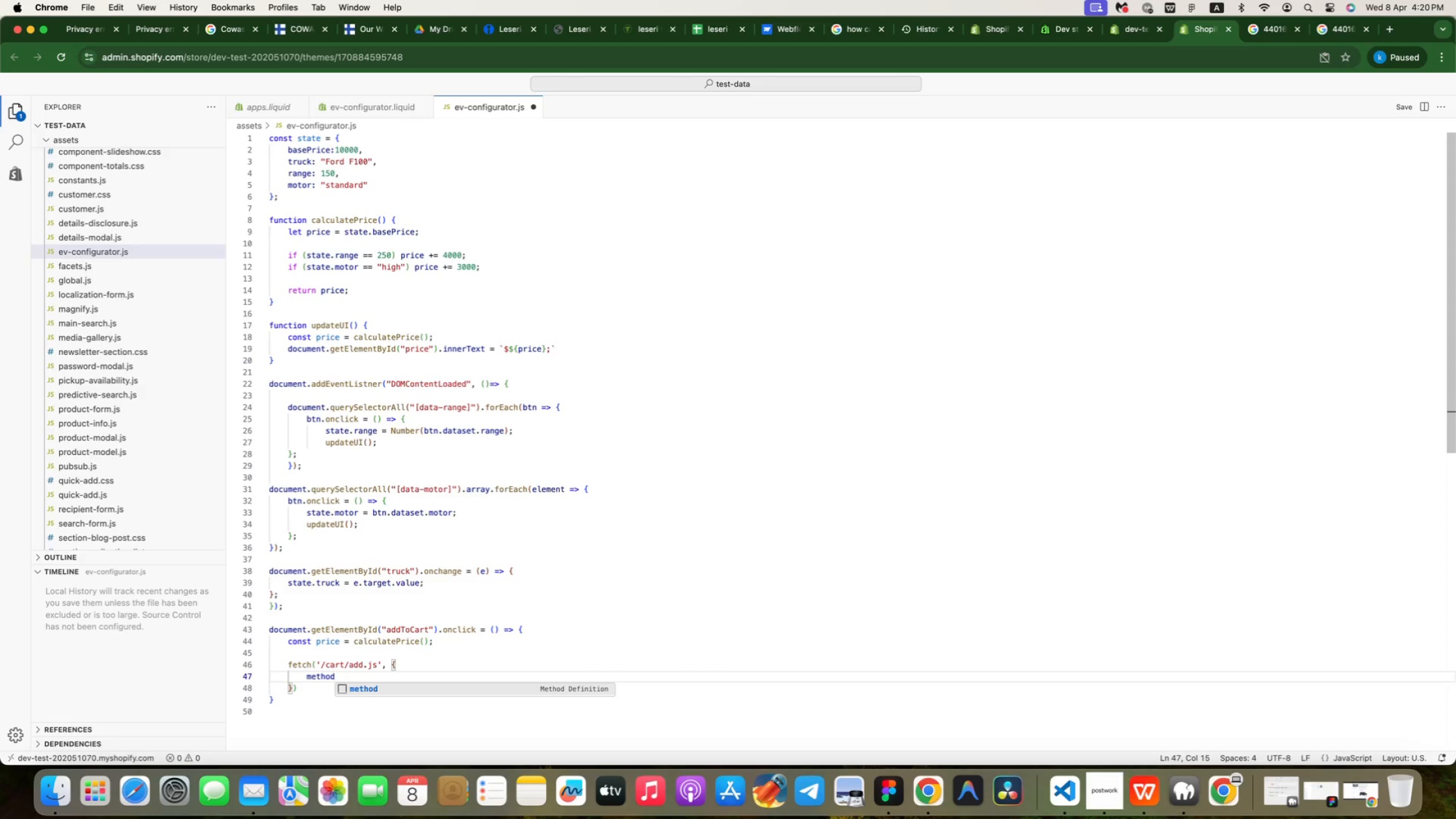 
key(Enter)
 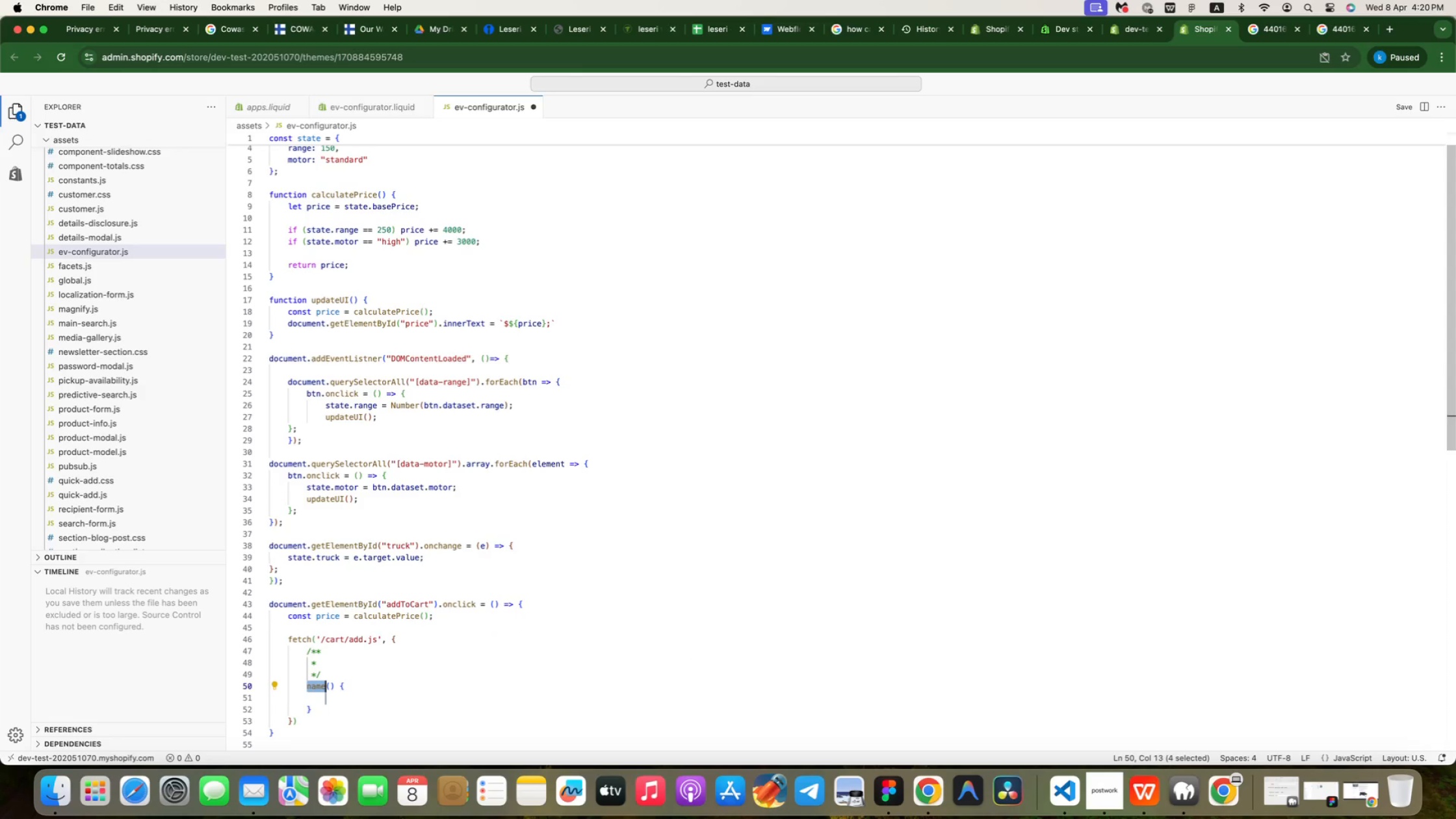 
key(Meta+Z)
 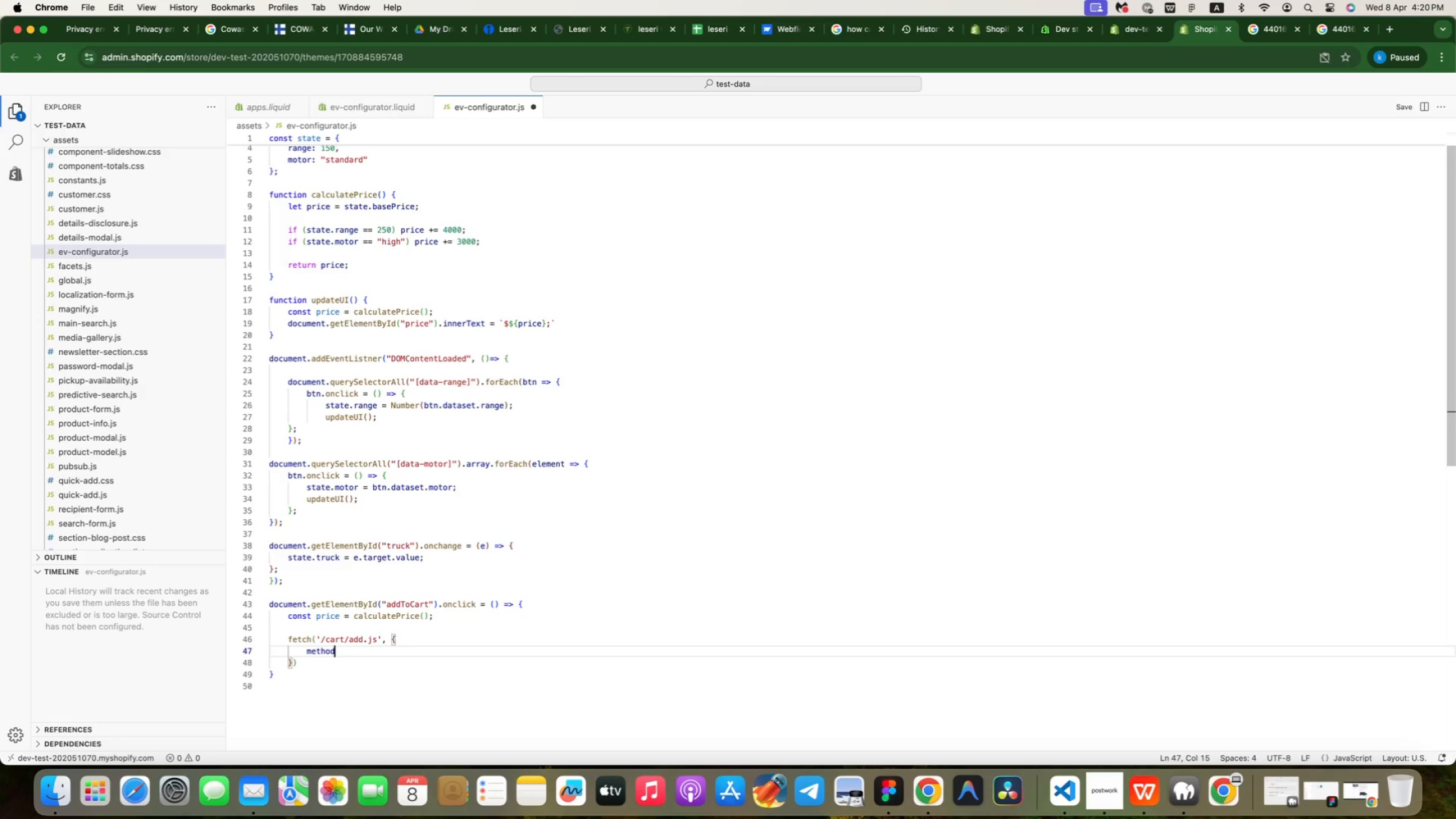 
type(: ")
key(Backspace)
type('POST)
 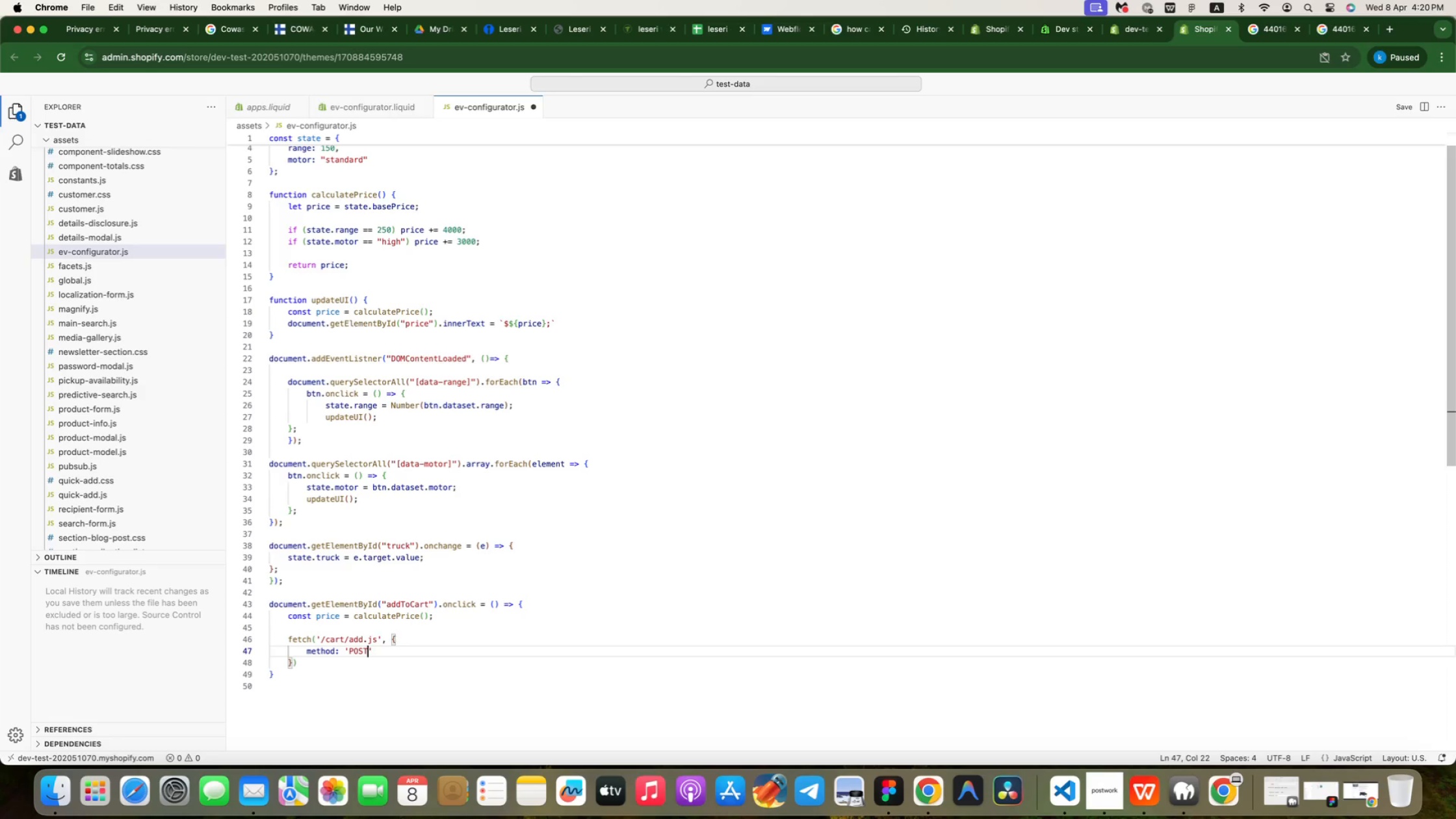 
key(ArrowRight)
 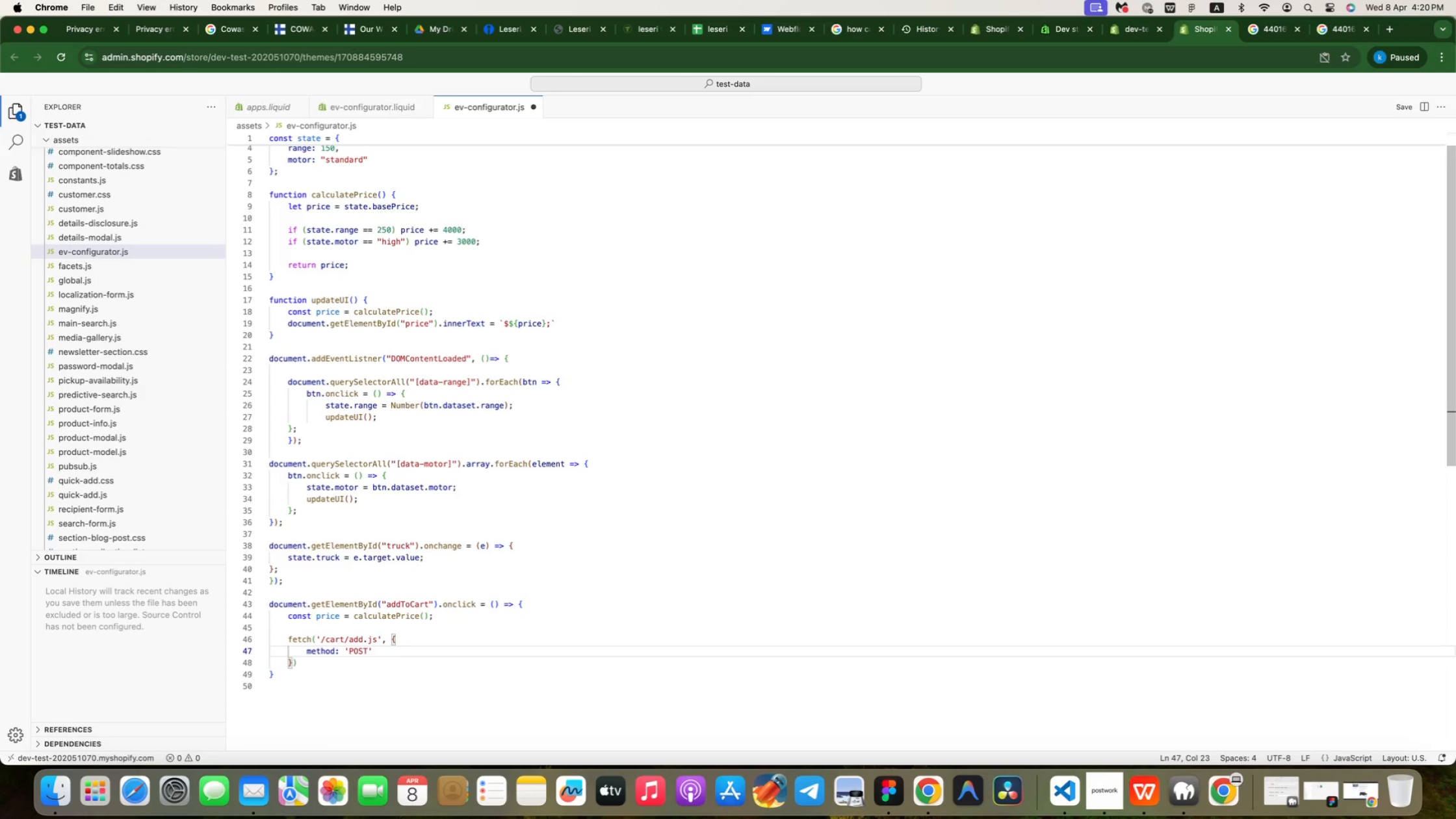 
key(Comma)
 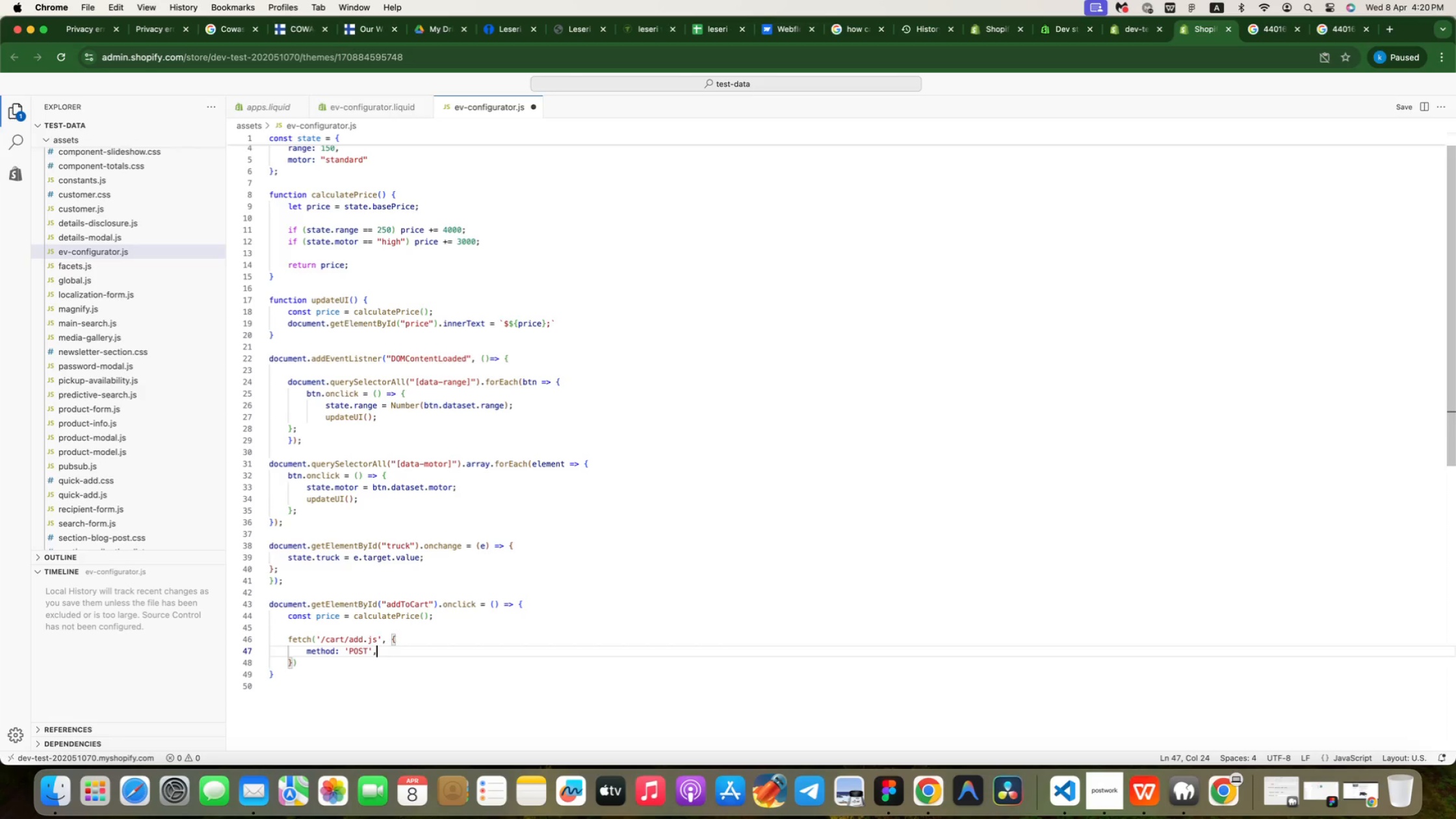 
key(Enter)
 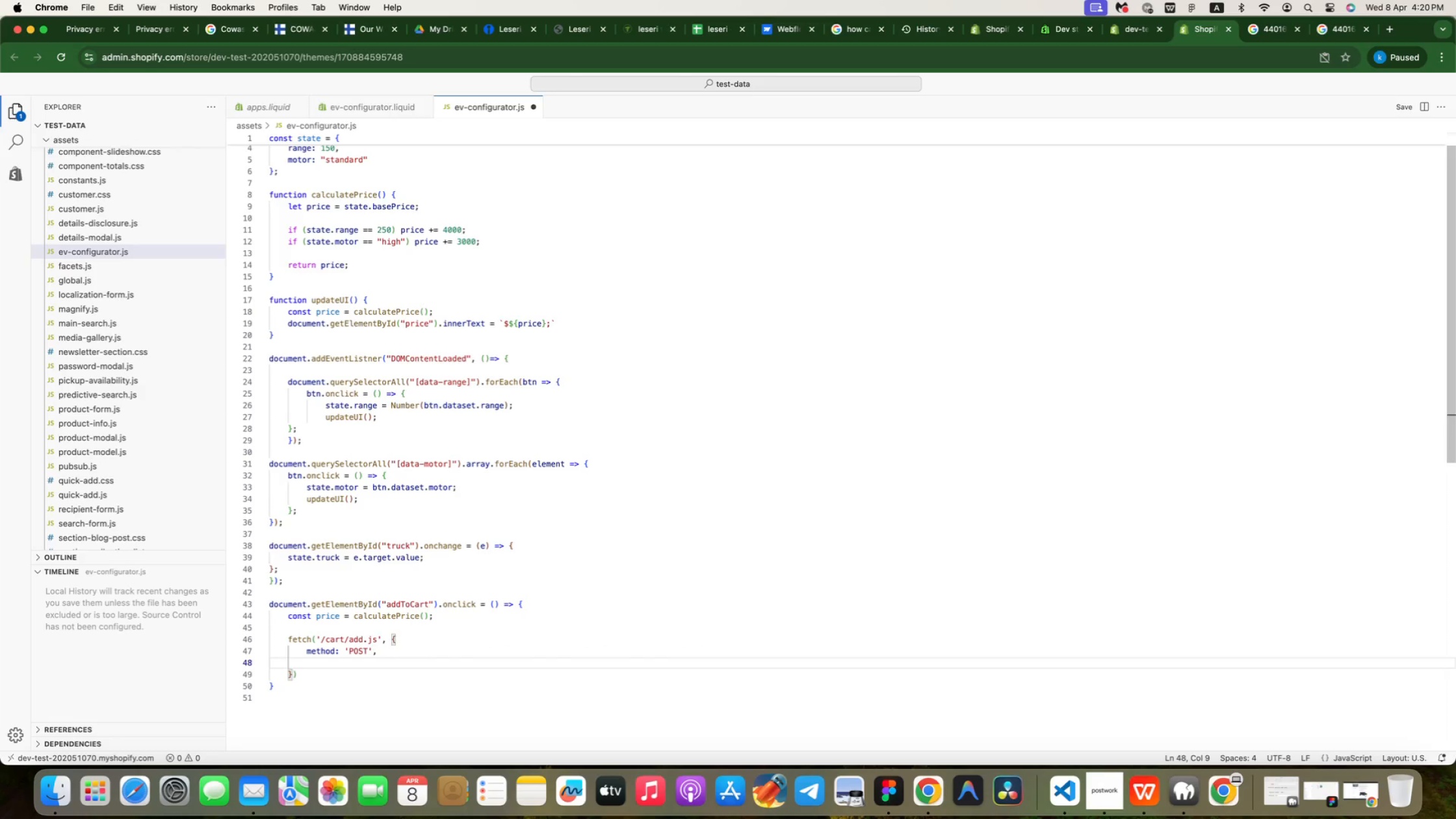 
type(headers: { 'con)
key(Backspace)
key(Backspace)
key(Backspace)
type(Contetn)
key(Backspace)
key(Backspace)
type(nt-Type)
 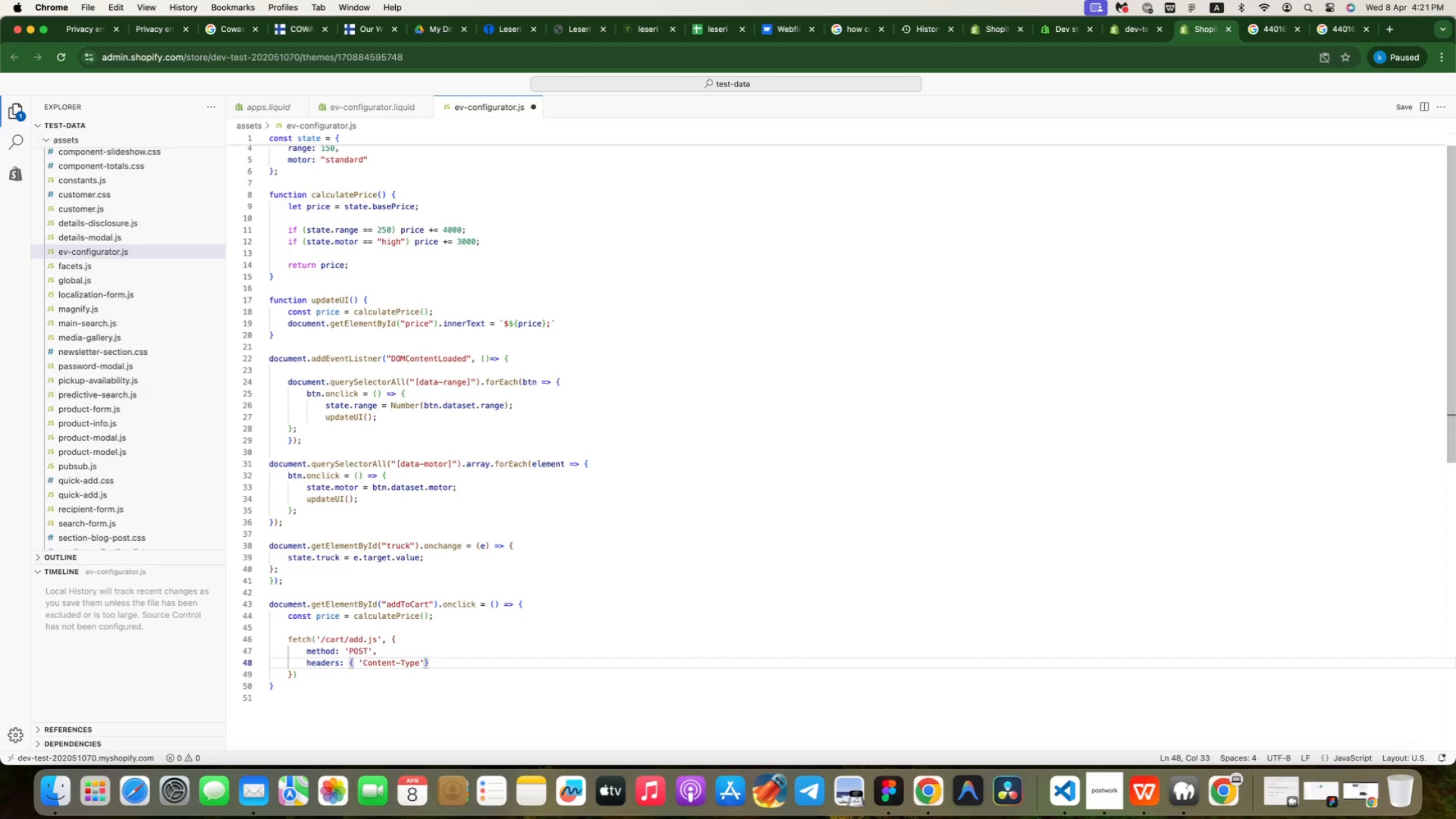 
key(ArrowRight)
 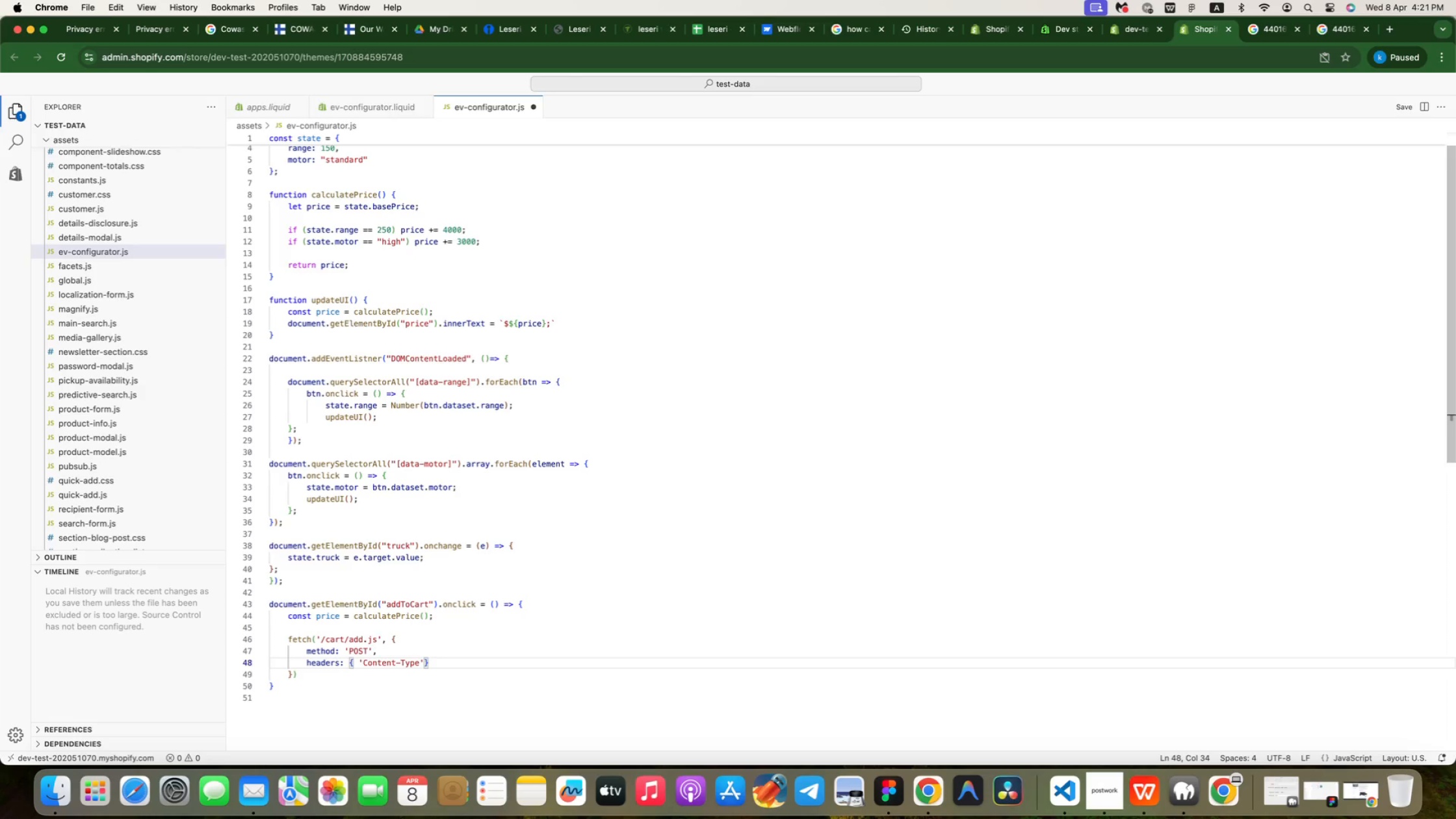 
type(: 'application/json)
 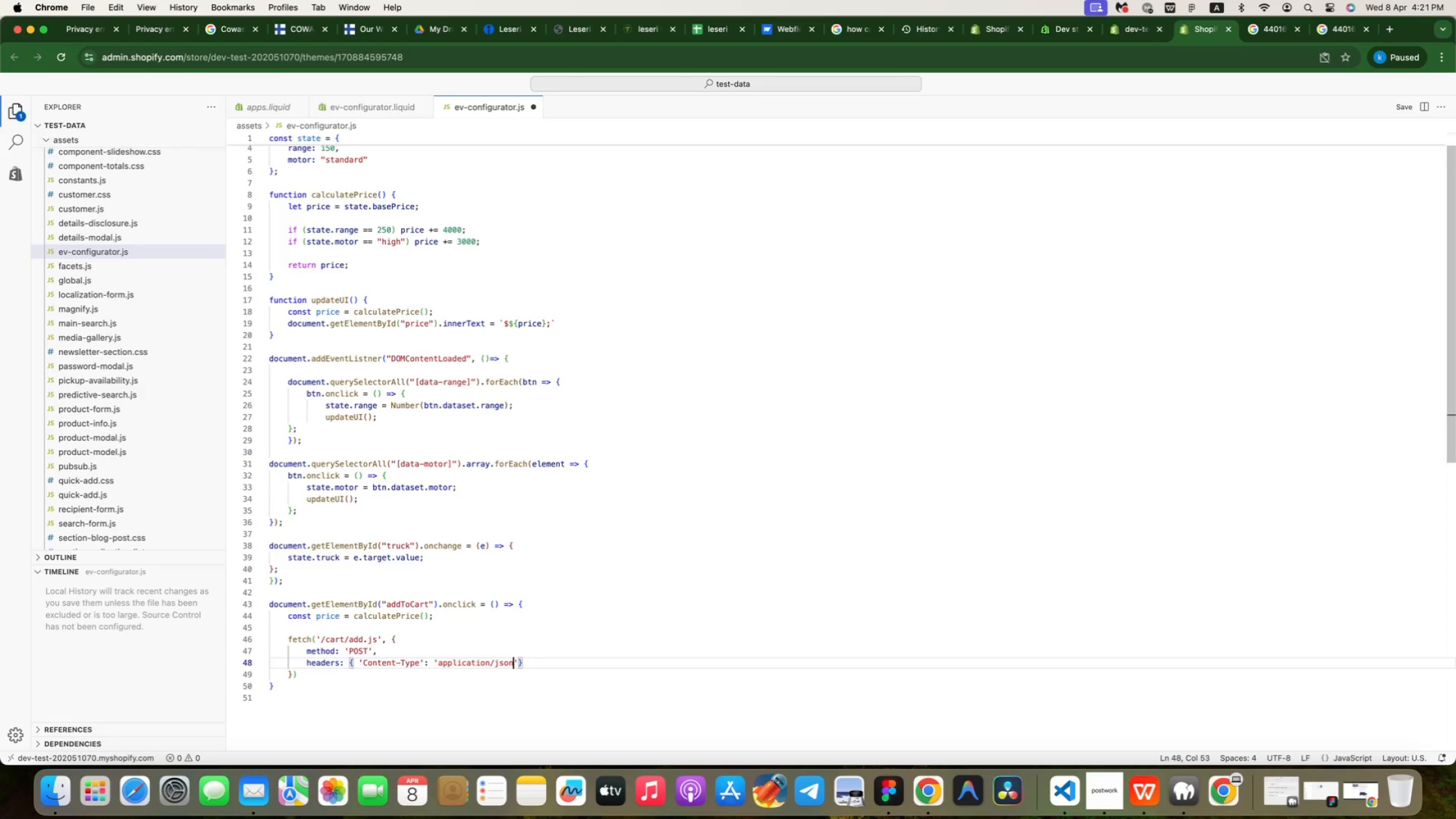 
key(ArrowRight)
 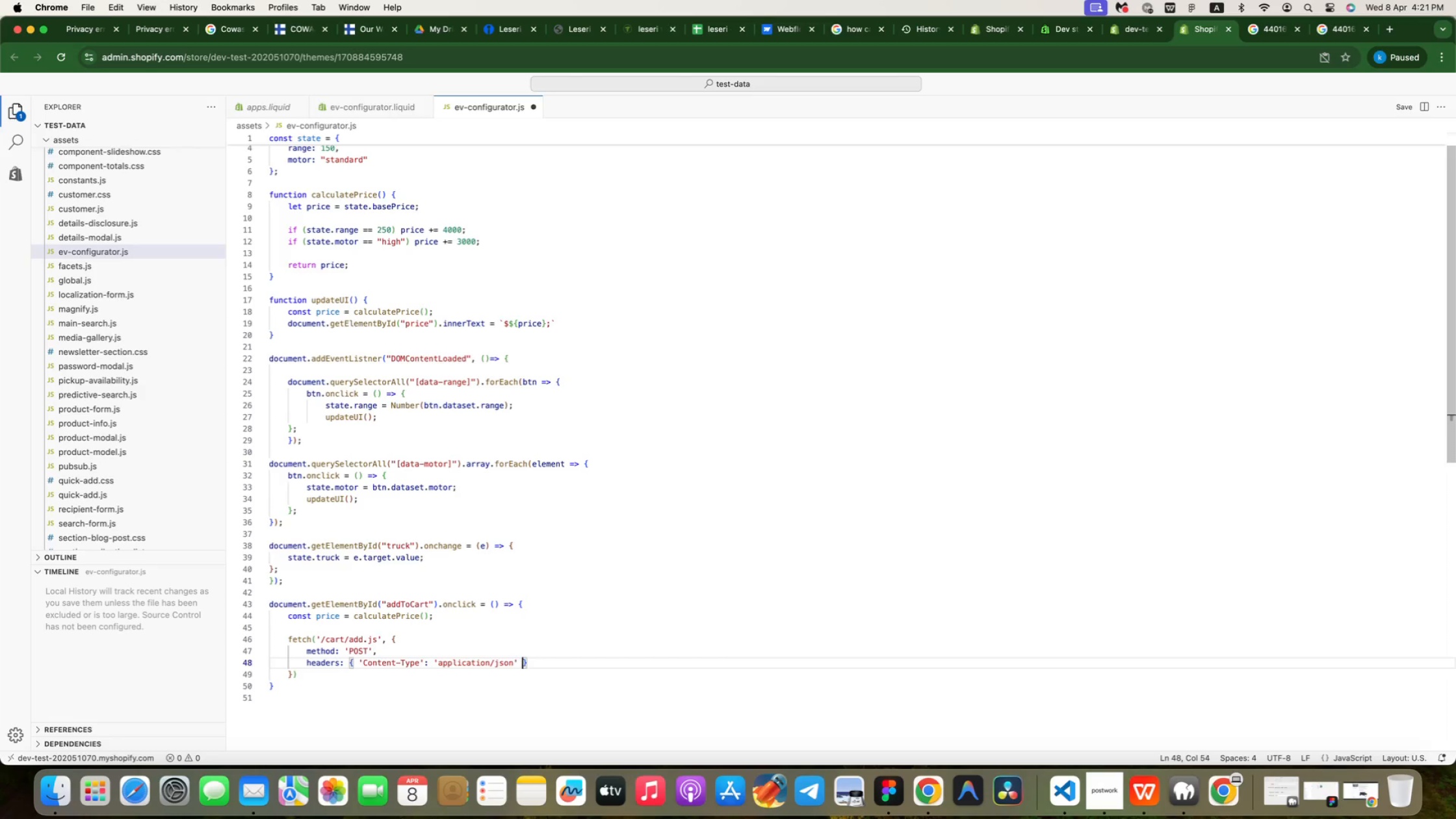 
key(Space)
 